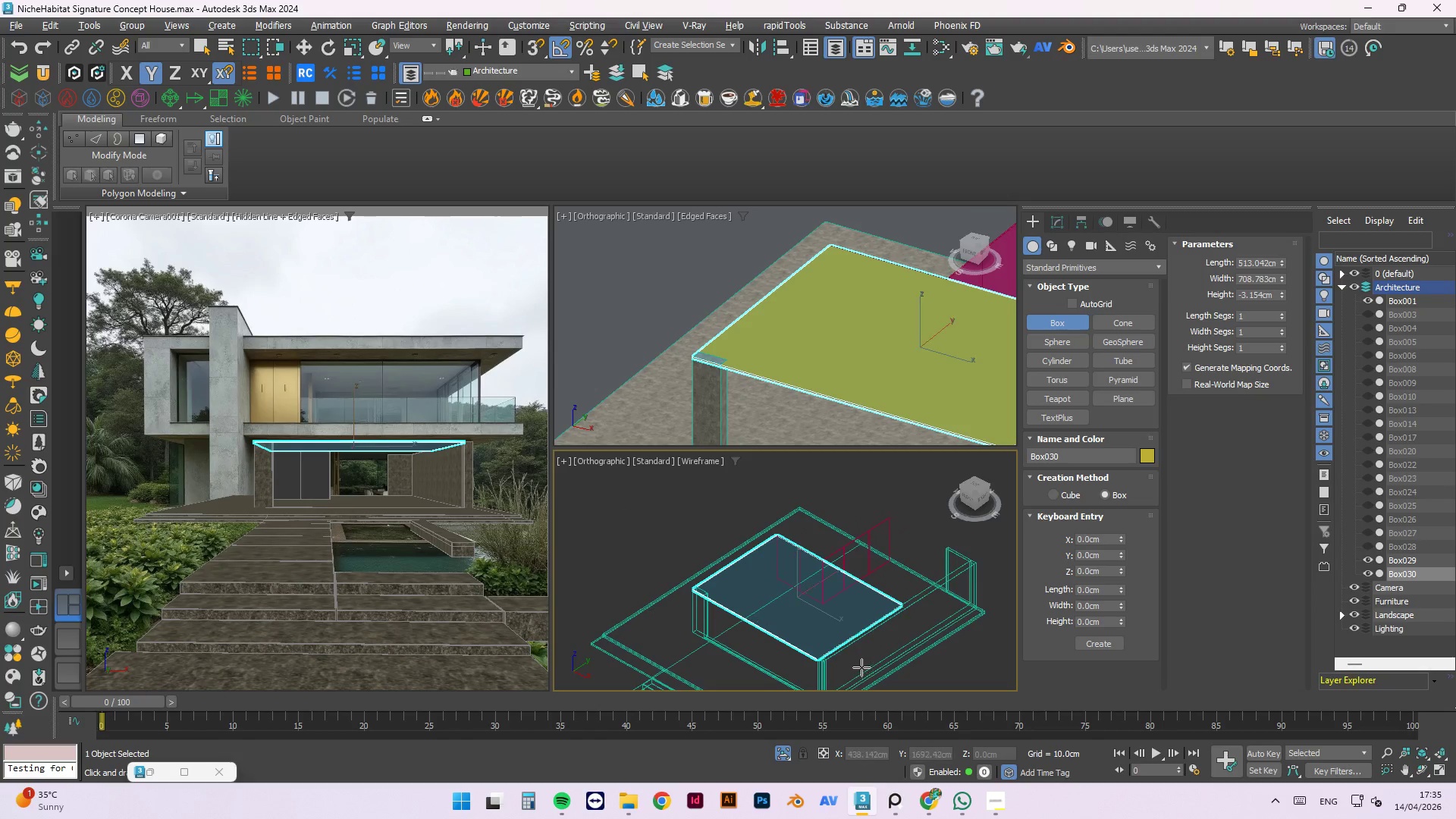 
key(Alt+AltLeft)
 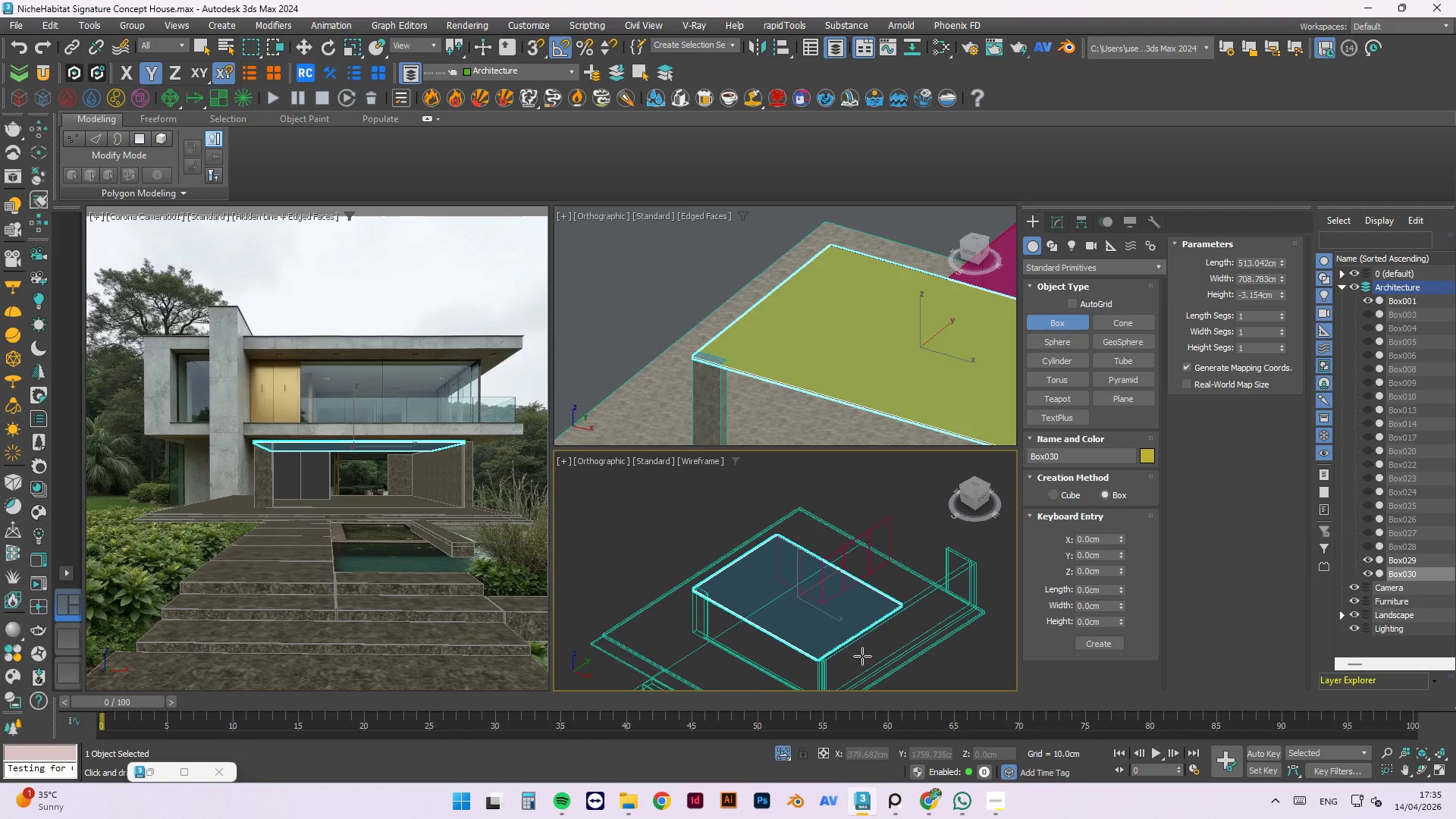 
key(T)
 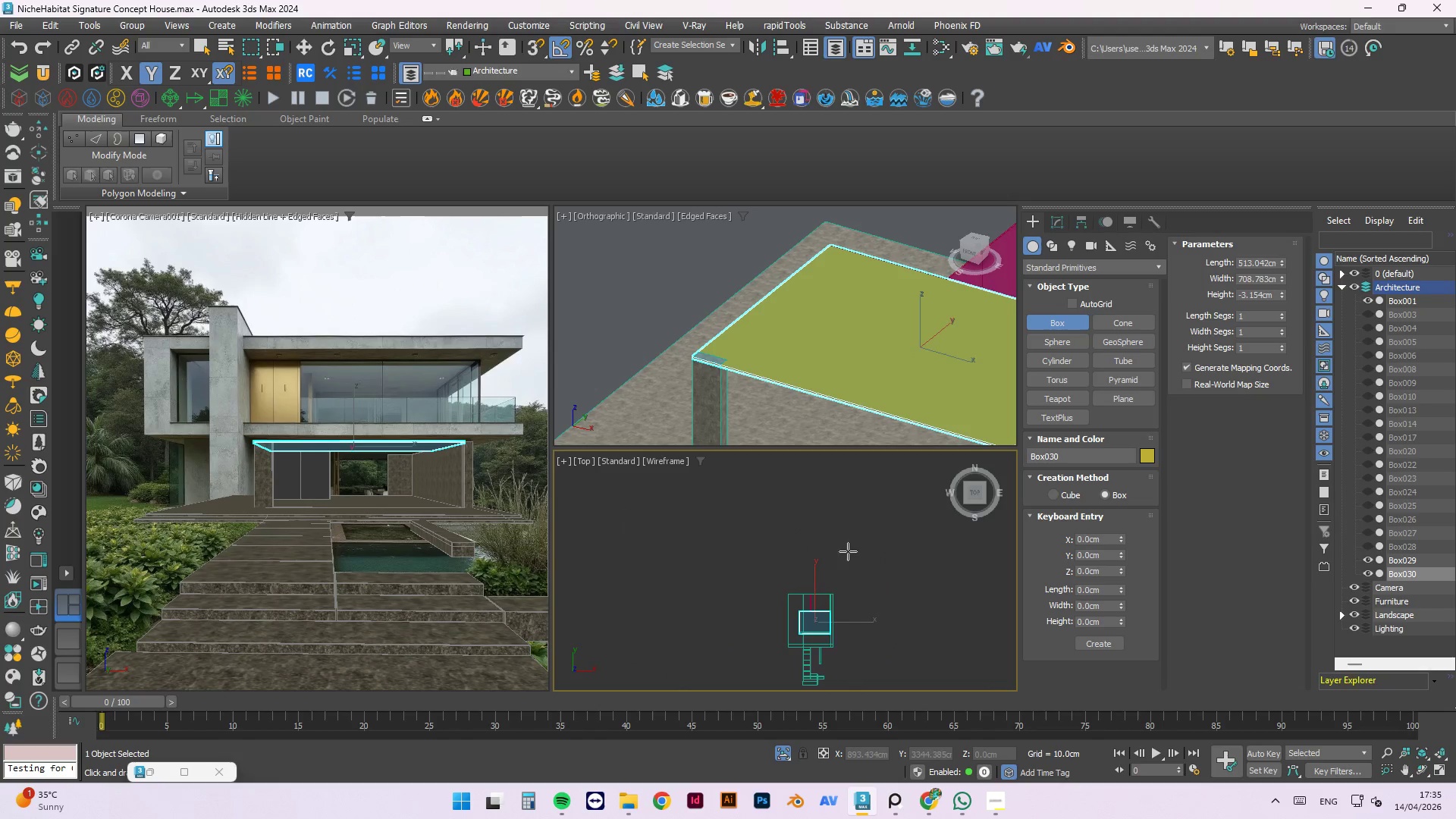 
scroll: coordinate [849, 532], scroll_direction: up, amount: 21.0
 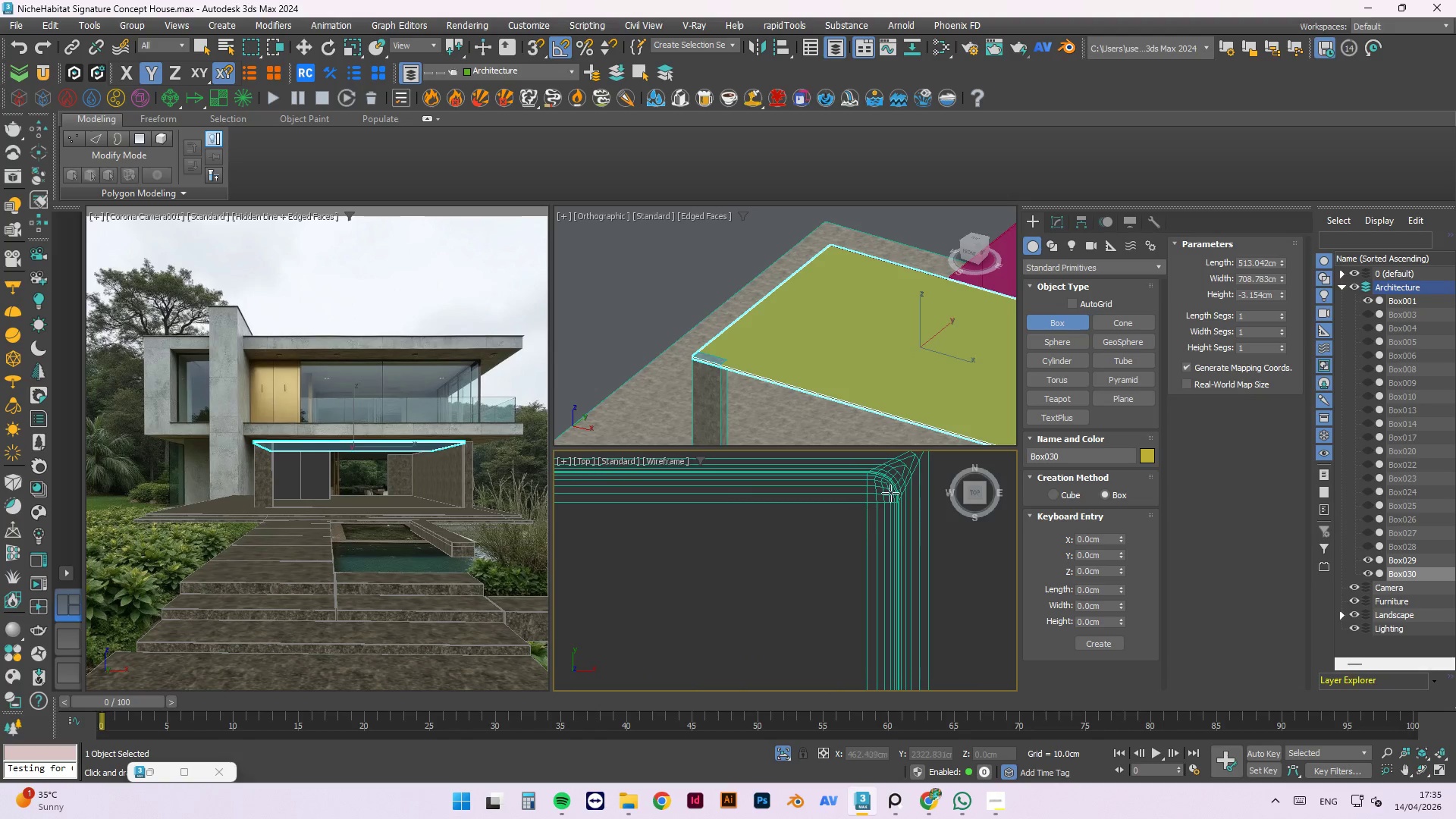 
hold_key(key=AltLeft, duration=1.14)
 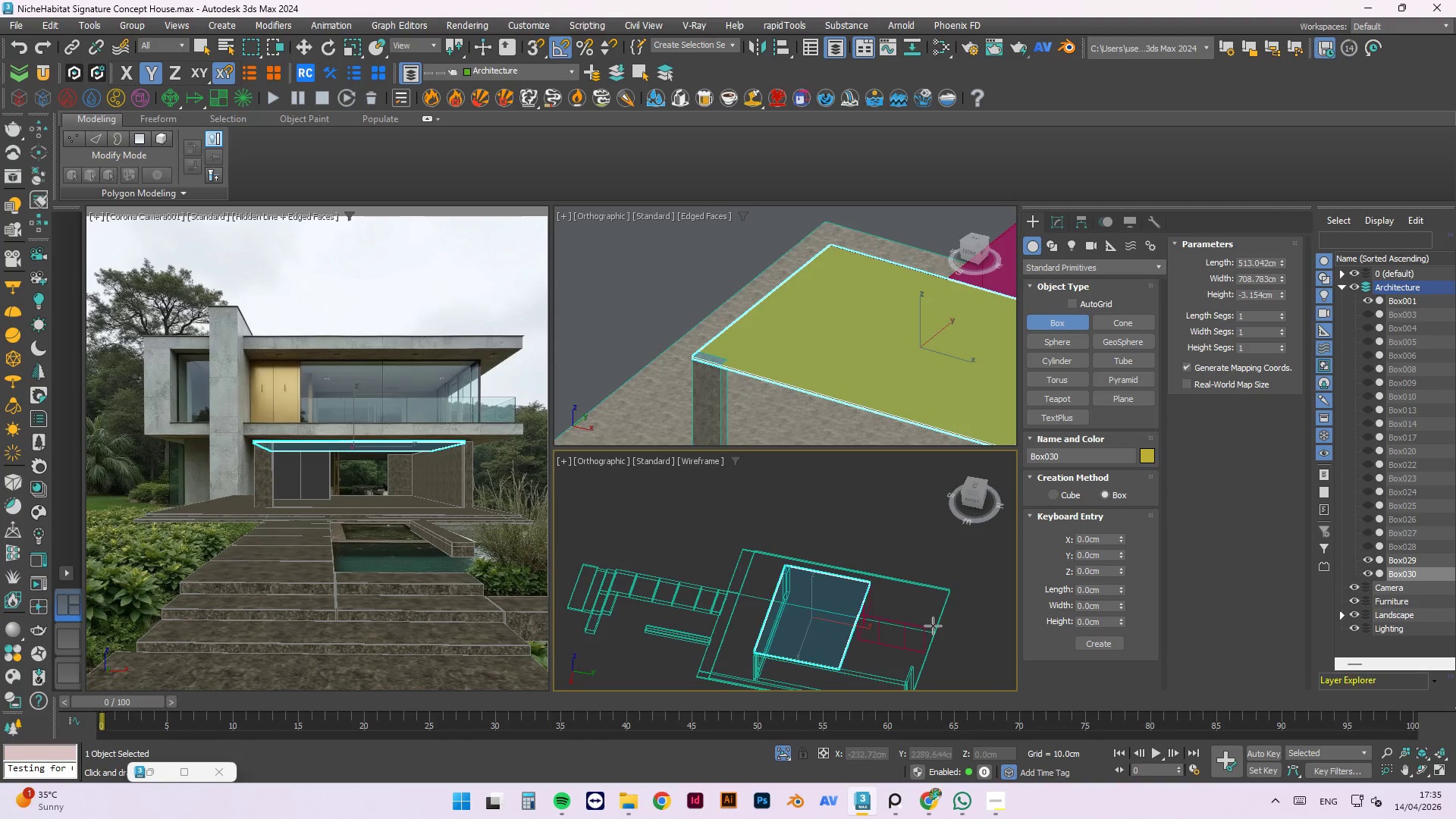 
scroll: coordinate [874, 503], scroll_direction: down, amount: 17.0
 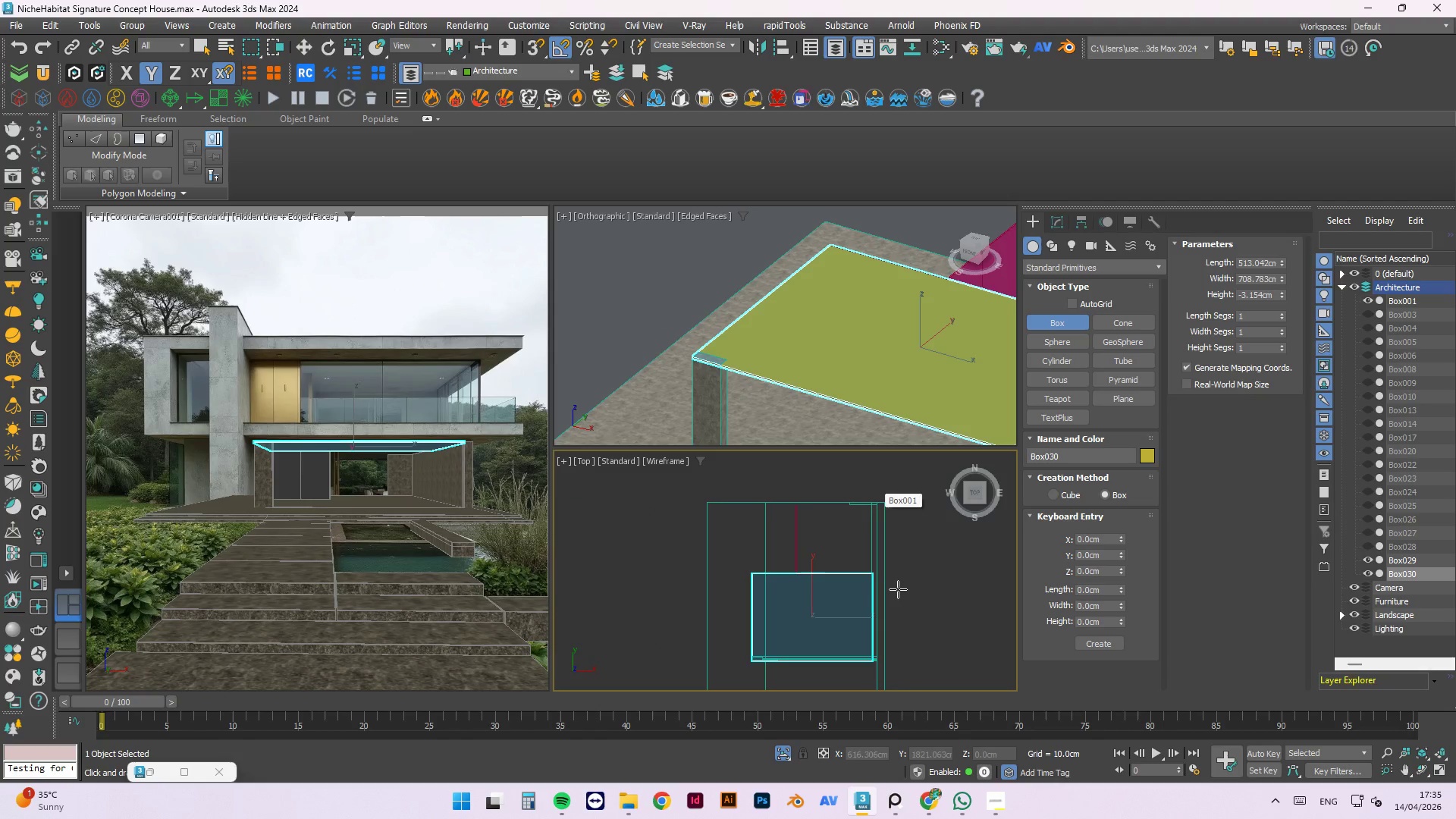 
hold_key(key=AltLeft, duration=0.56)
 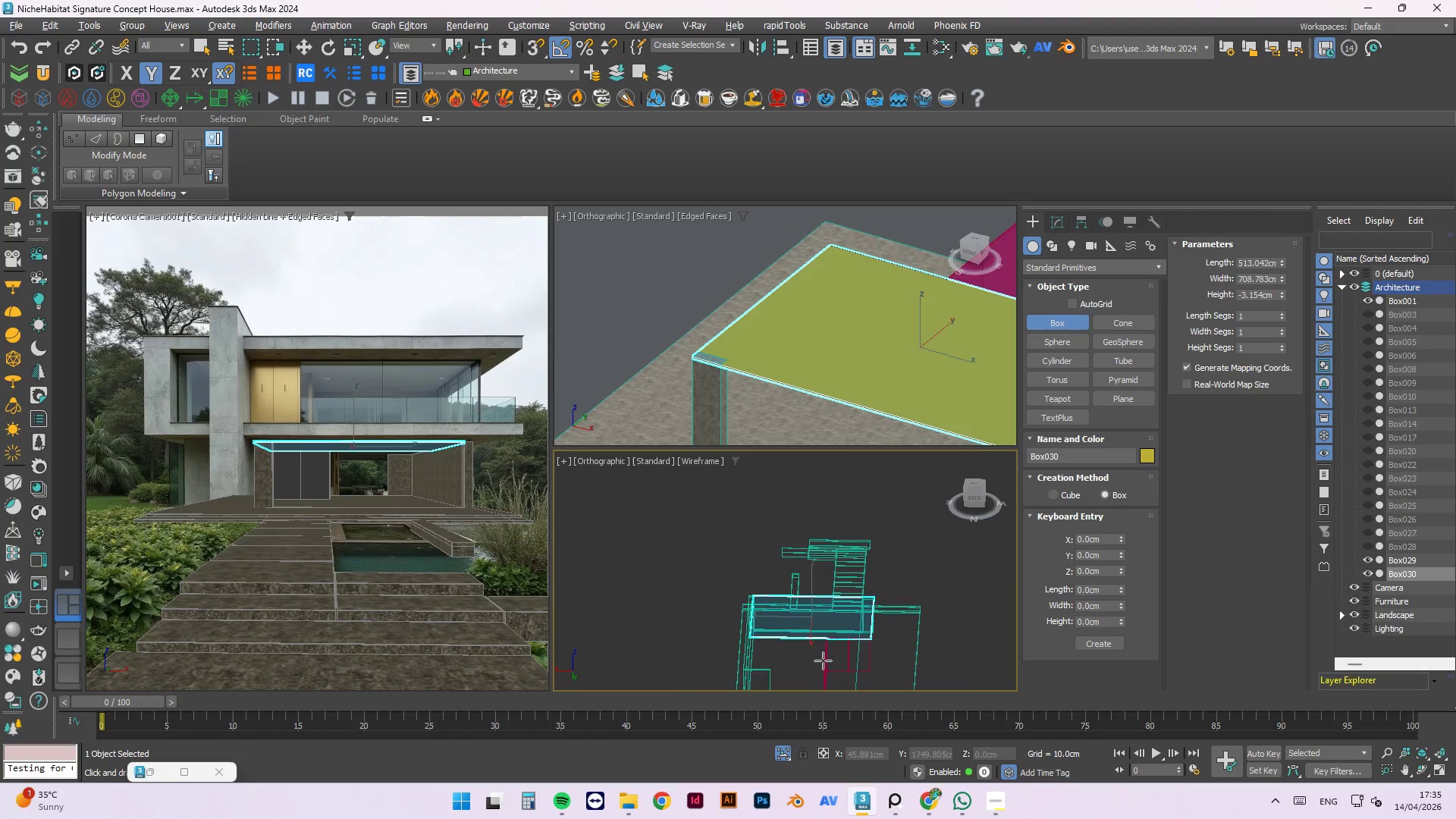 
scroll: coordinate [827, 629], scroll_direction: up, amount: 12.0
 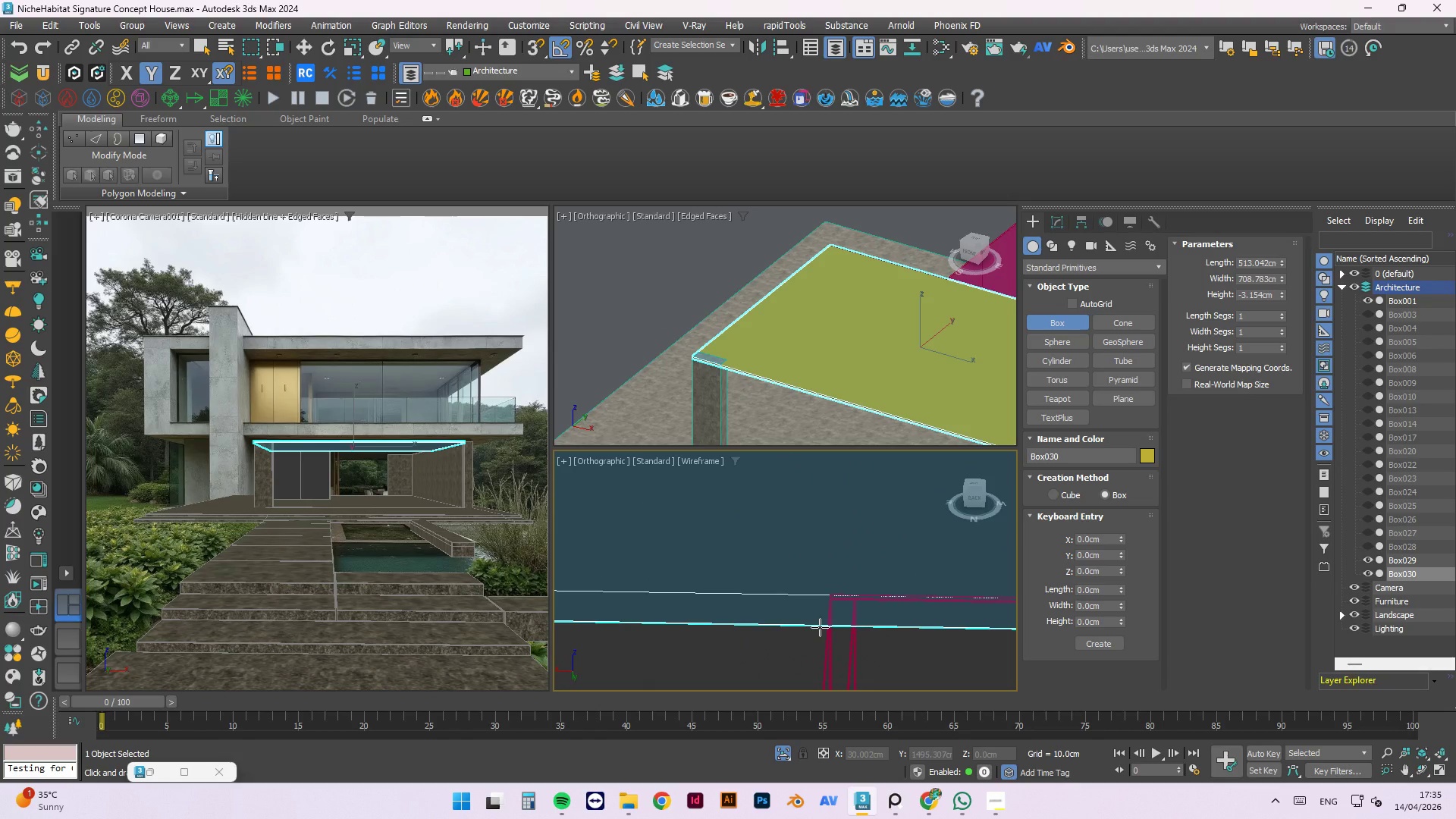 
key(Alt+1)
 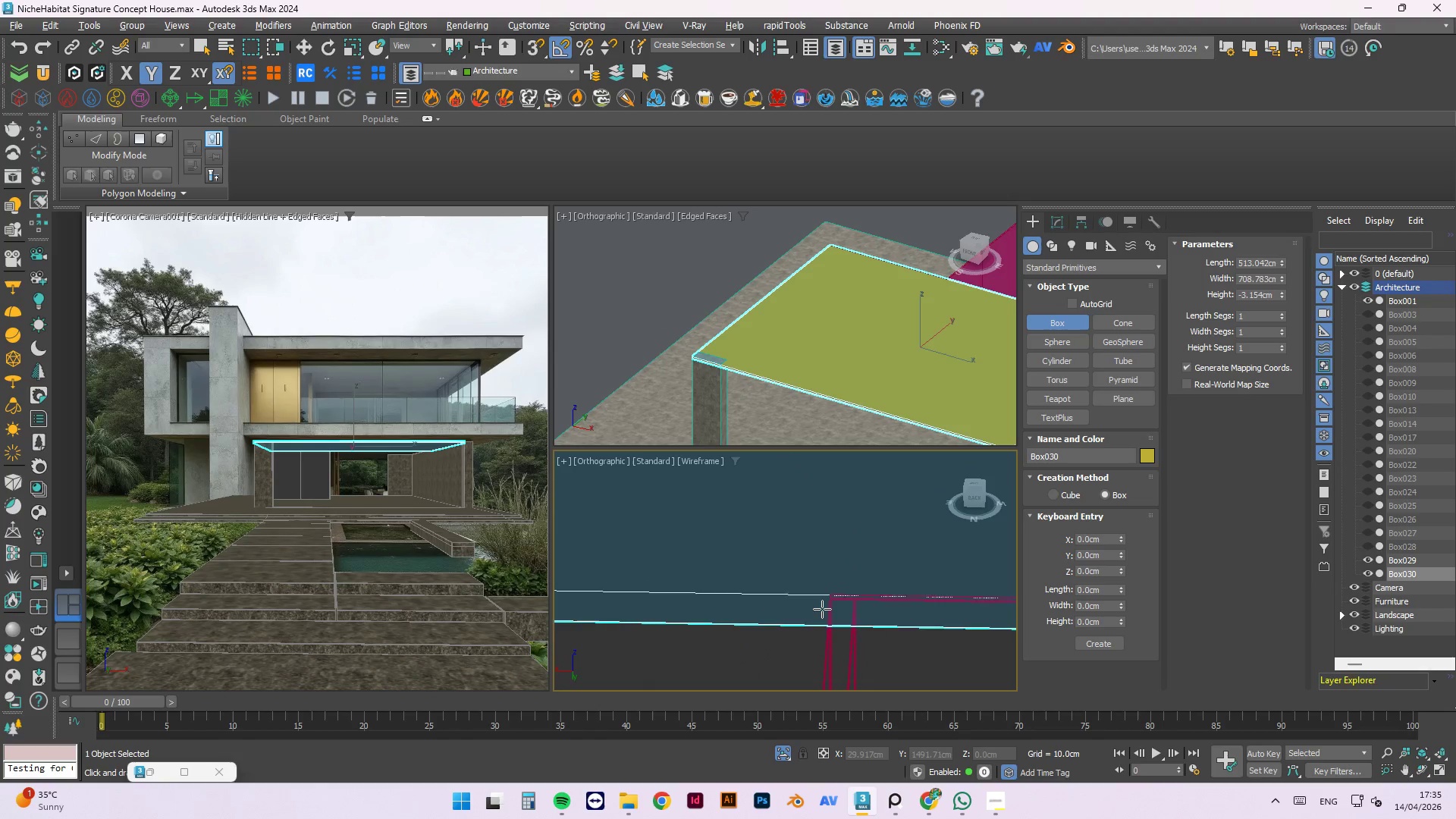 
scroll: coordinate [822, 609], scroll_direction: up, amount: 2.0
 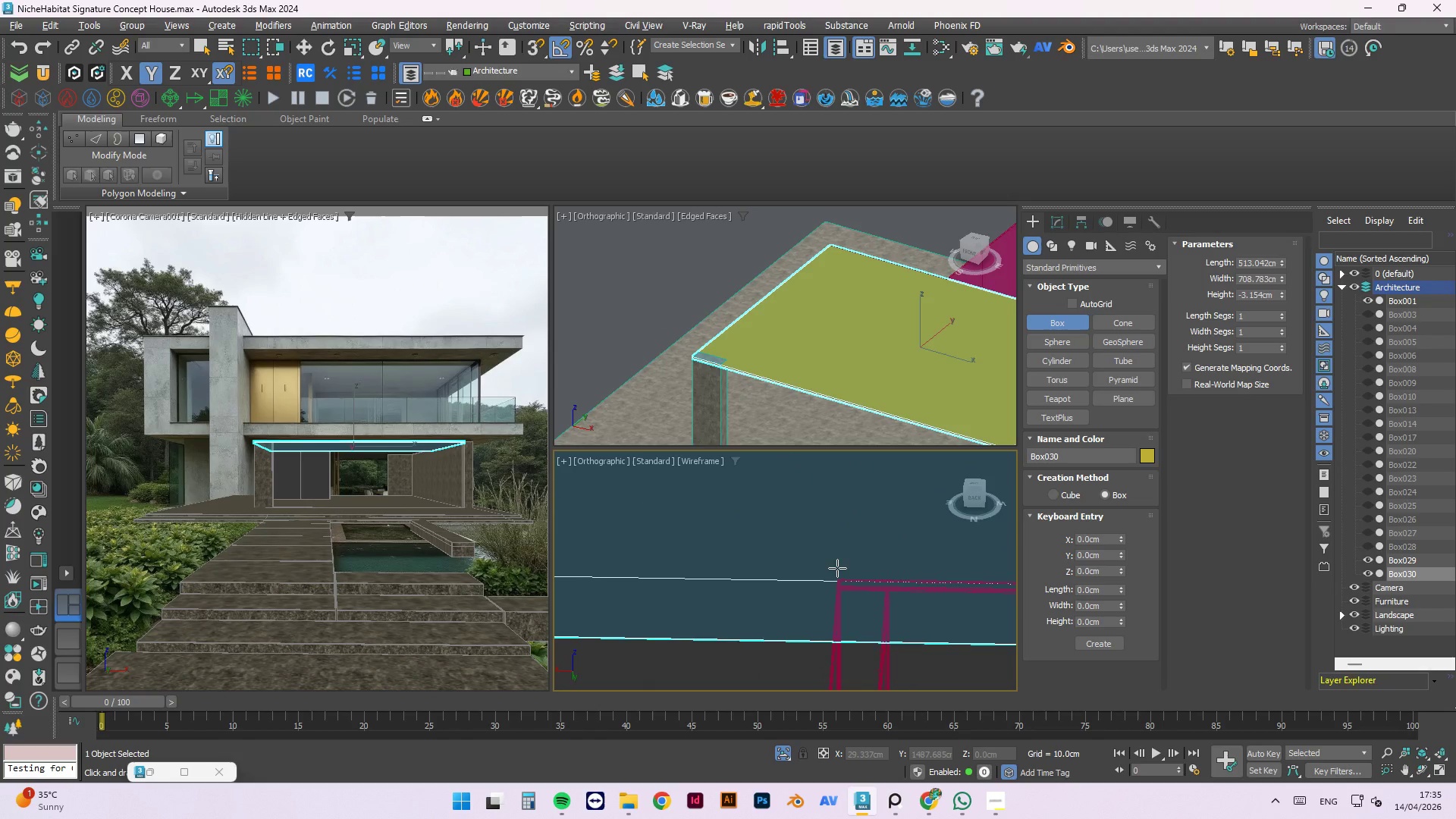 
key(2)
 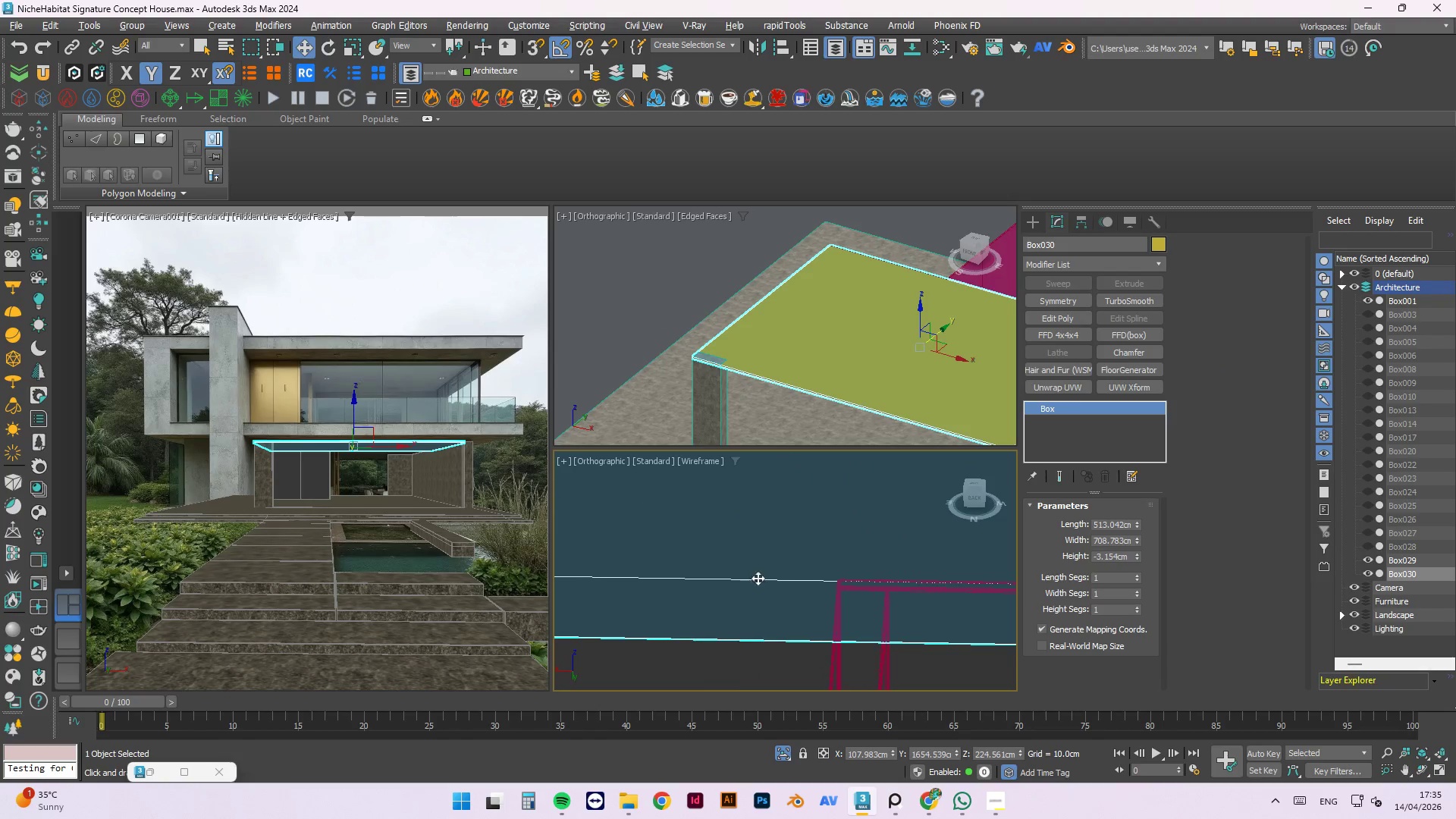 
left_click([745, 642])
 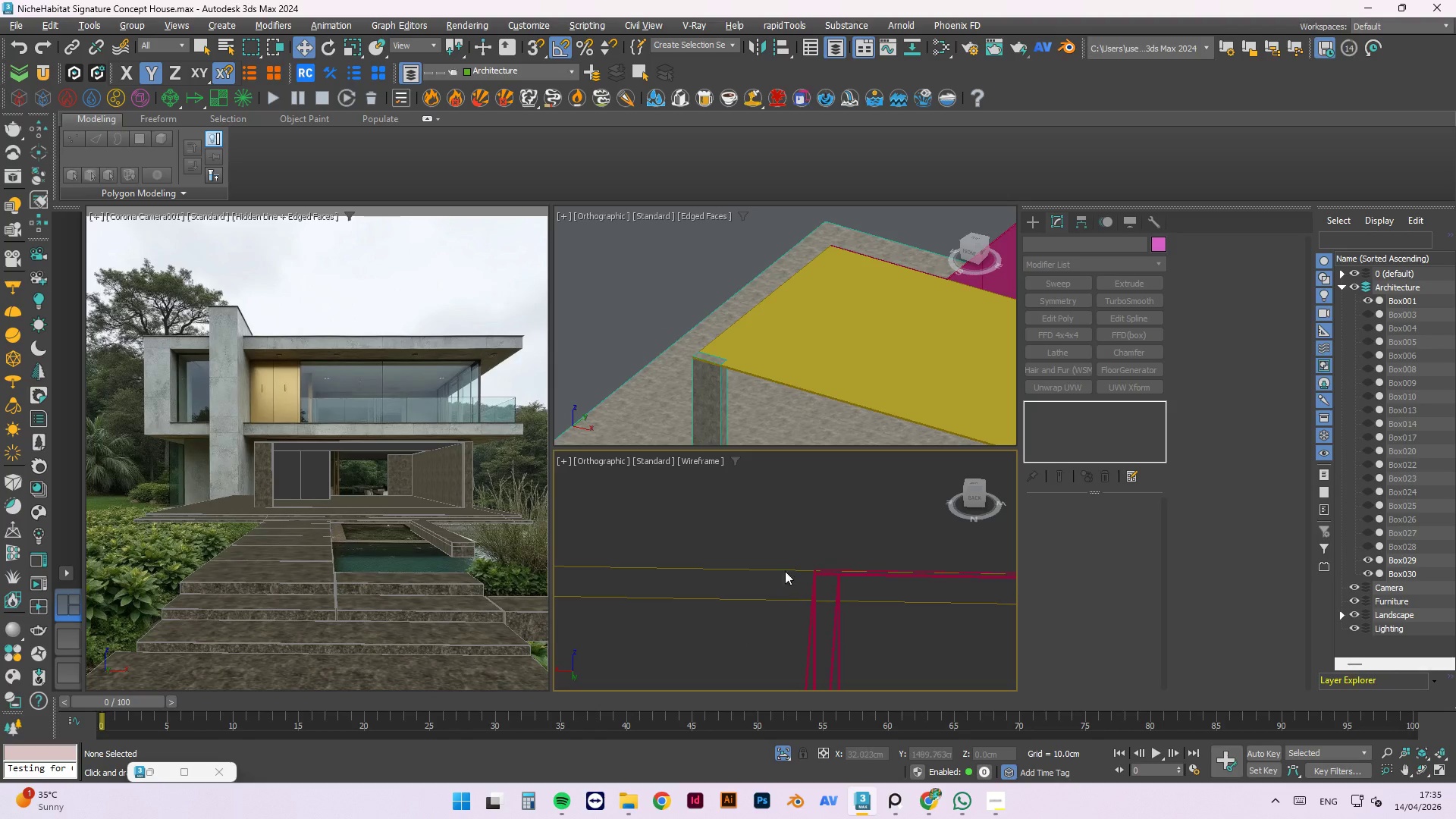 
scroll: coordinate [790, 560], scroll_direction: down, amount: 2.0
 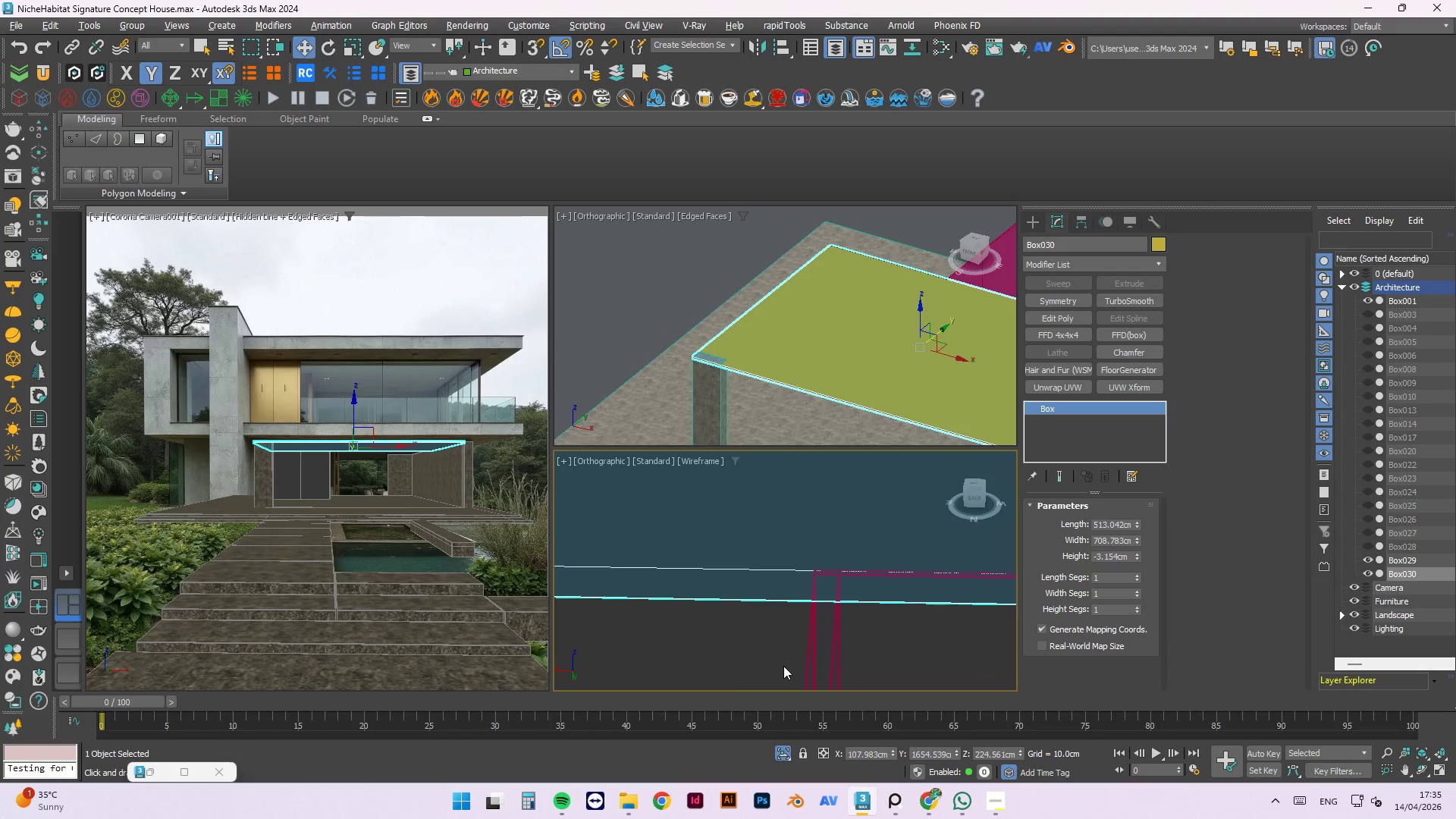 
left_click([786, 565])
 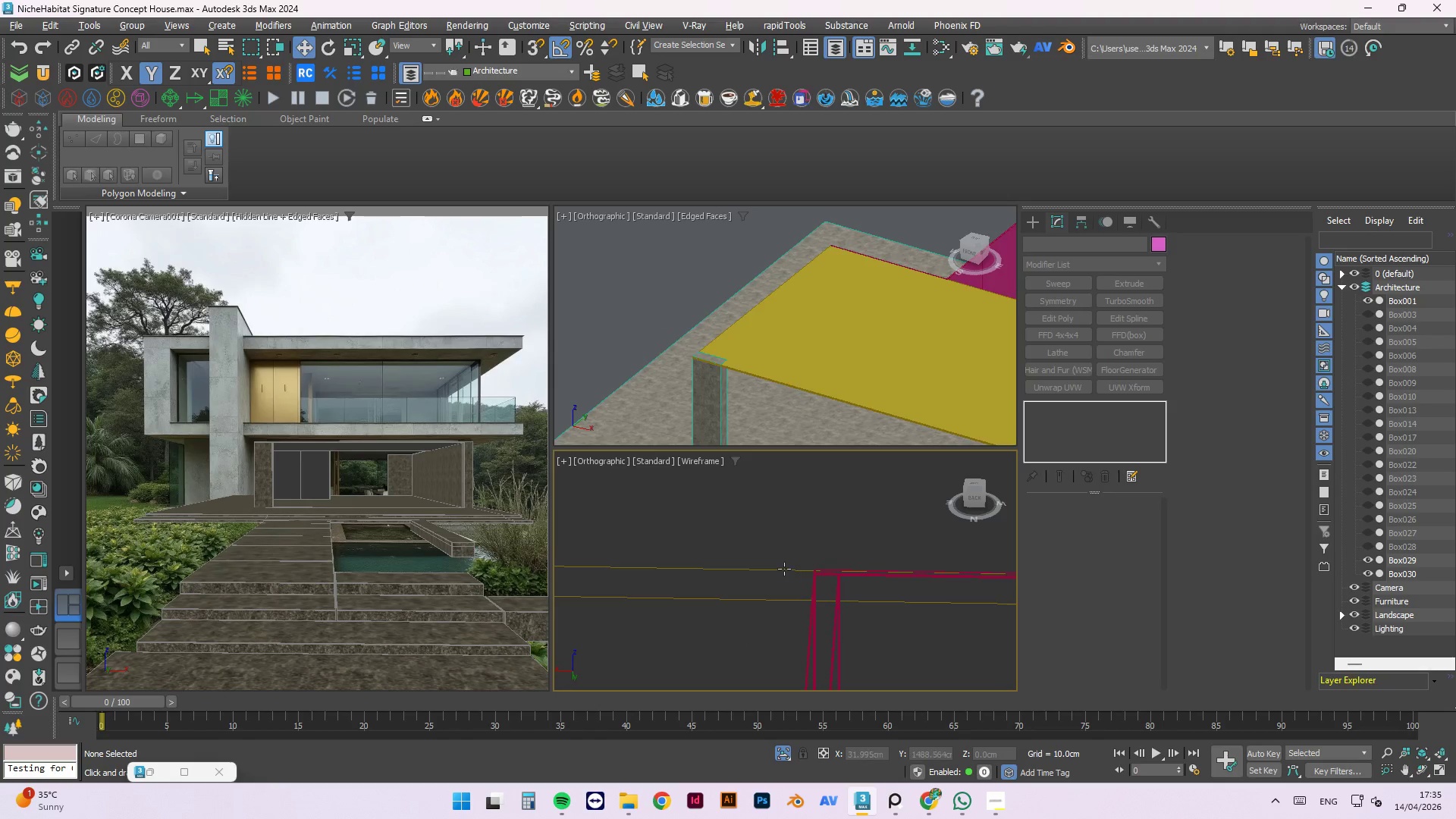 
left_click([784, 569])
 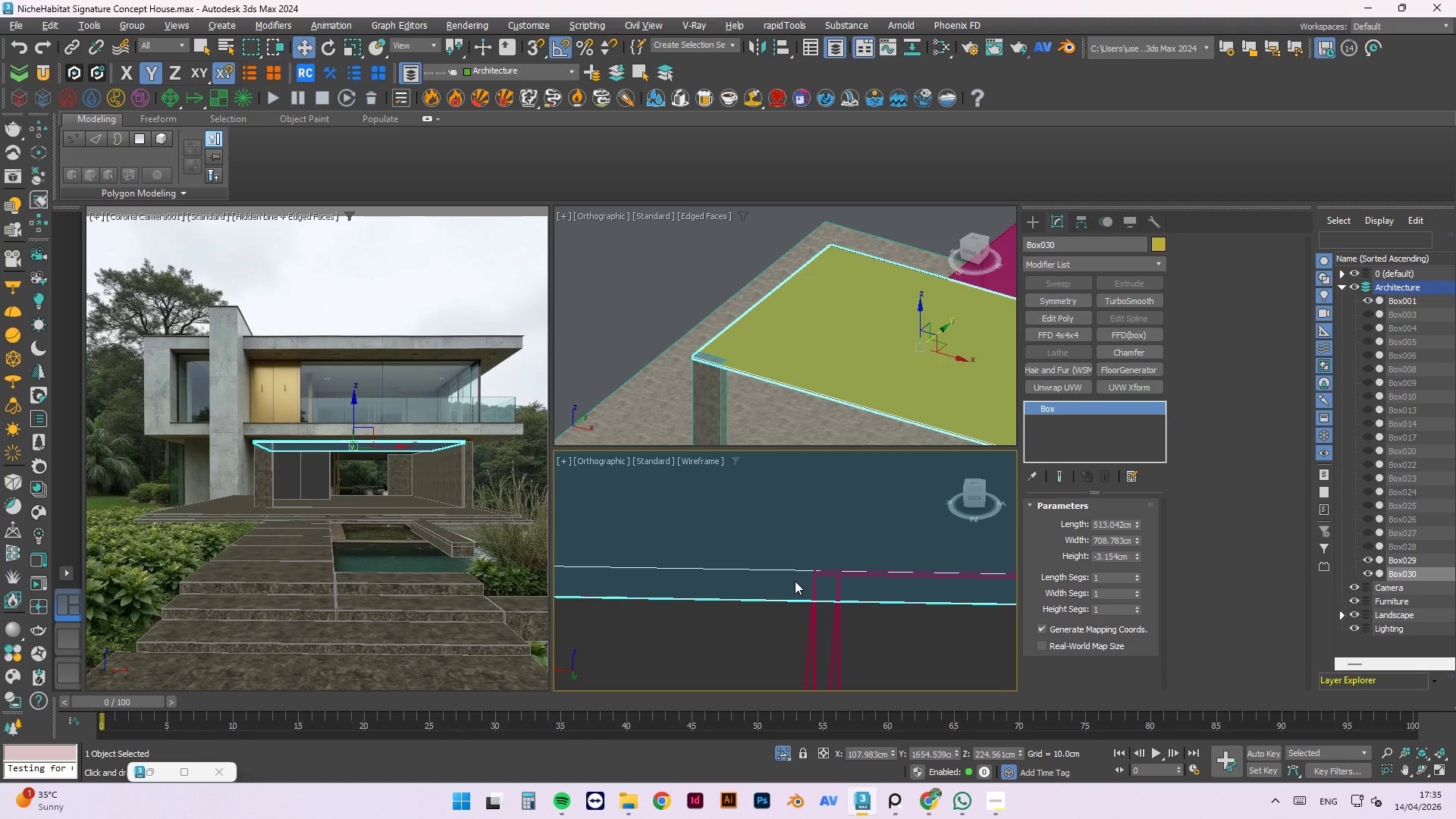 
key(Alt+AltLeft)
 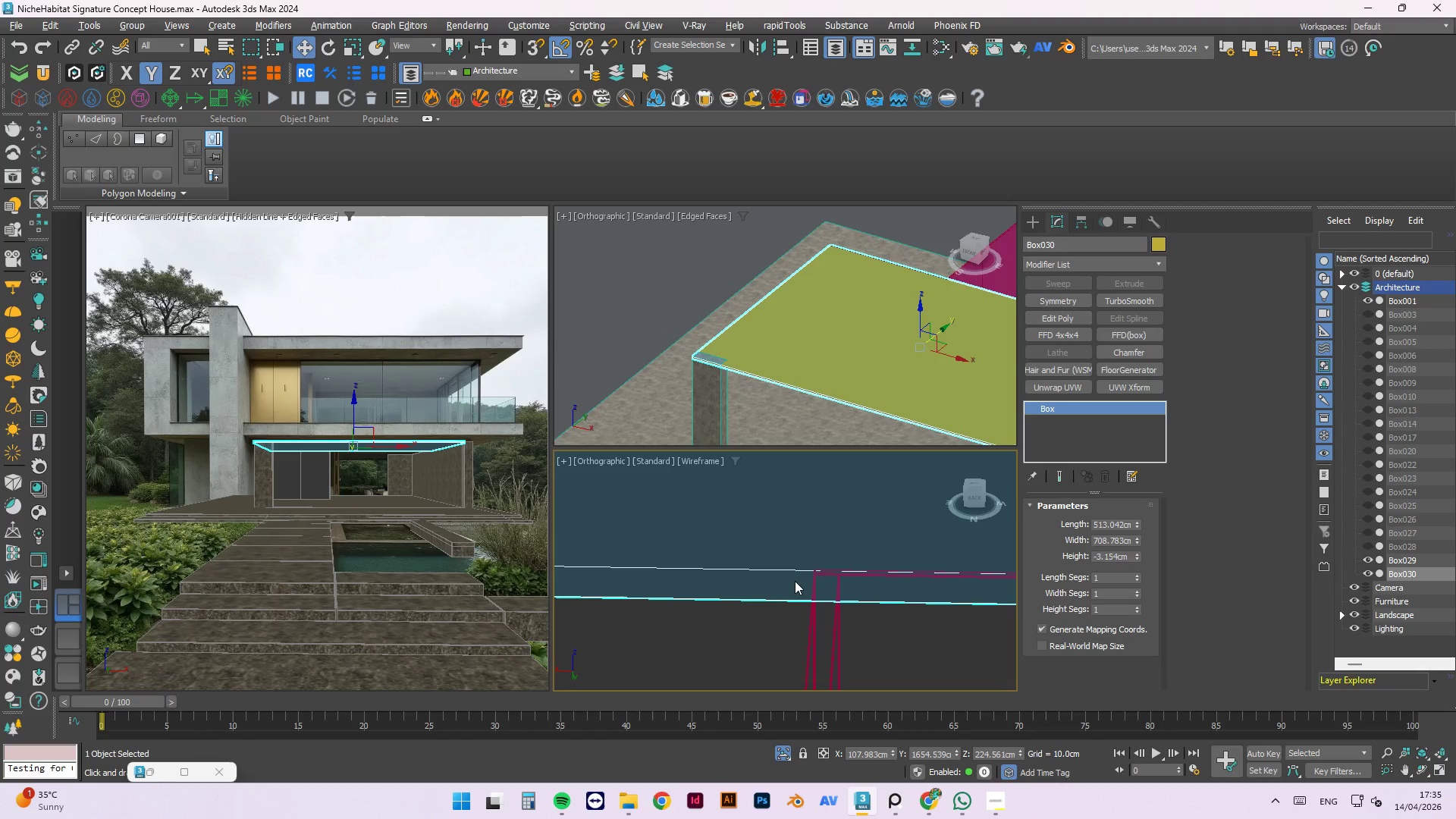 
key(Alt+1)
 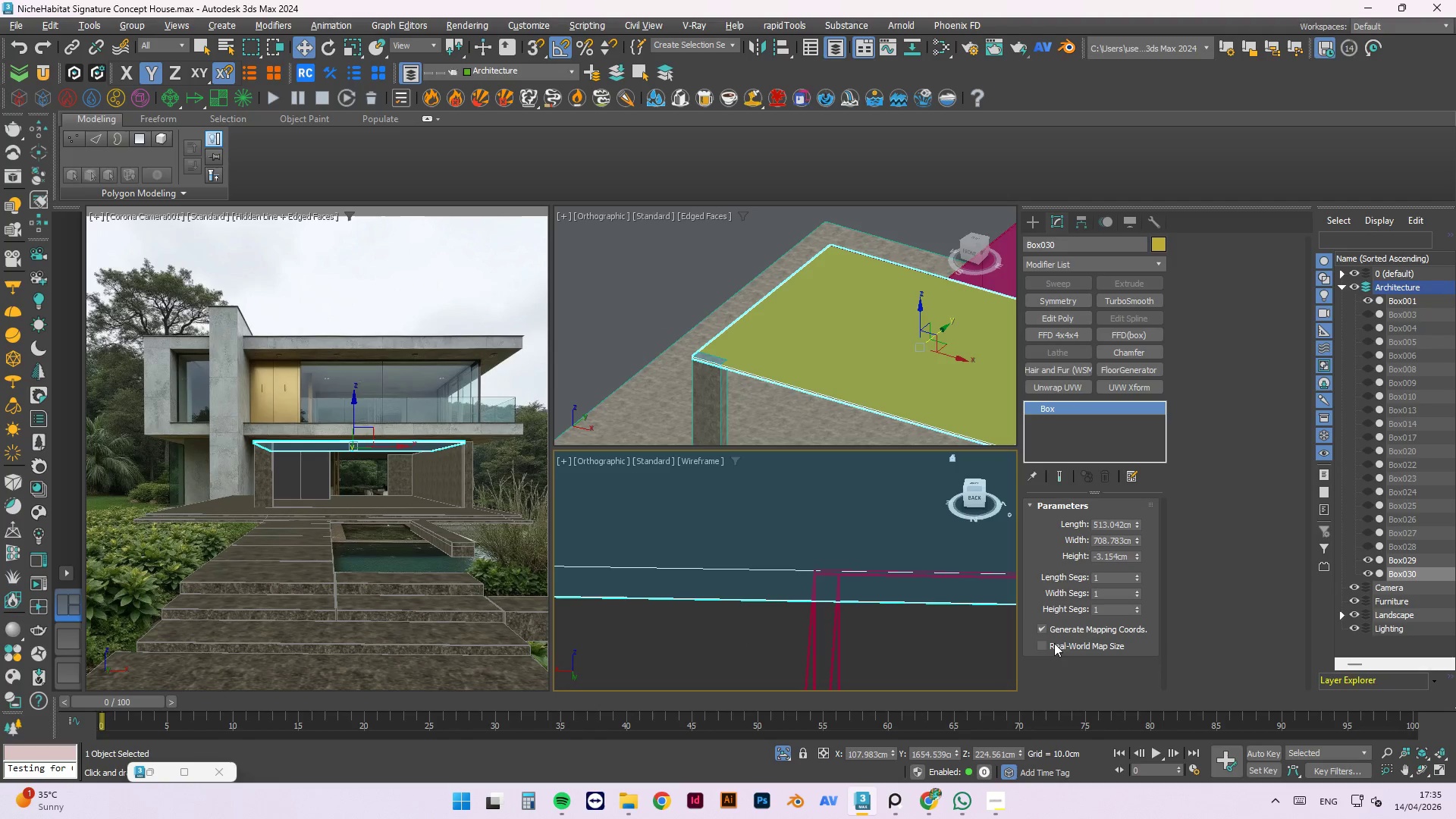 
double_click([1056, 645])
 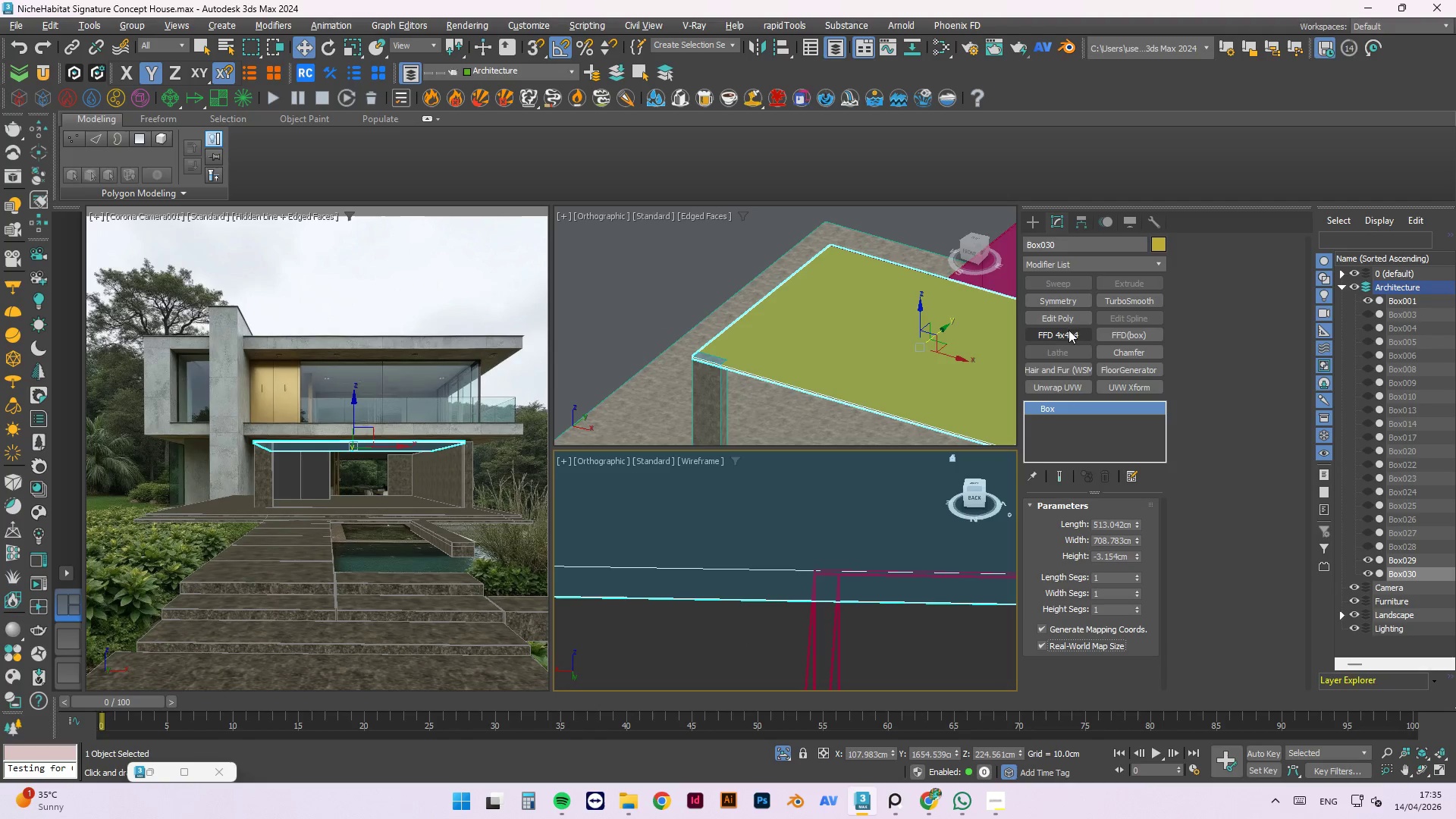 
left_click([1068, 321])
 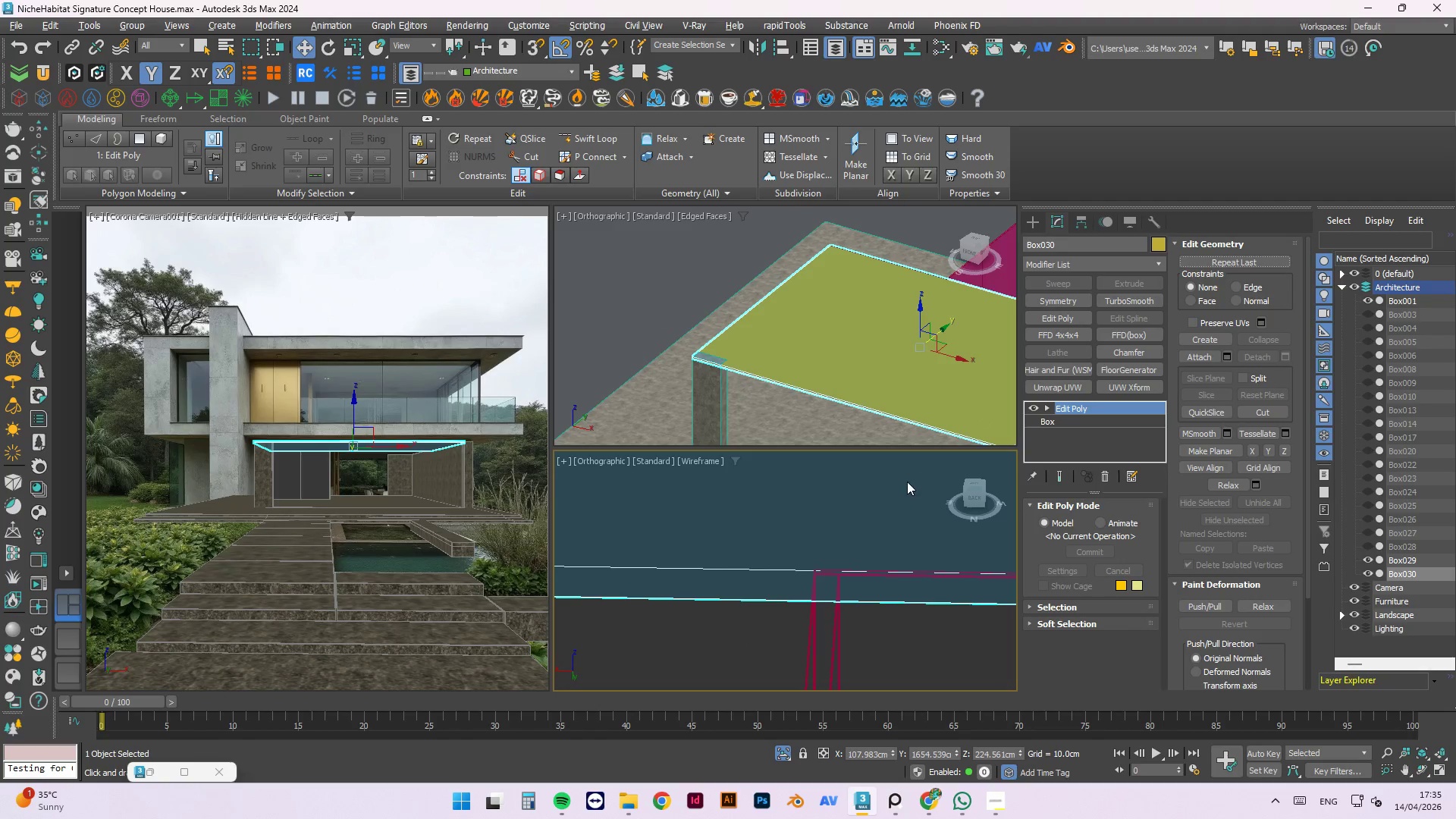 
key(Alt+AltLeft)
 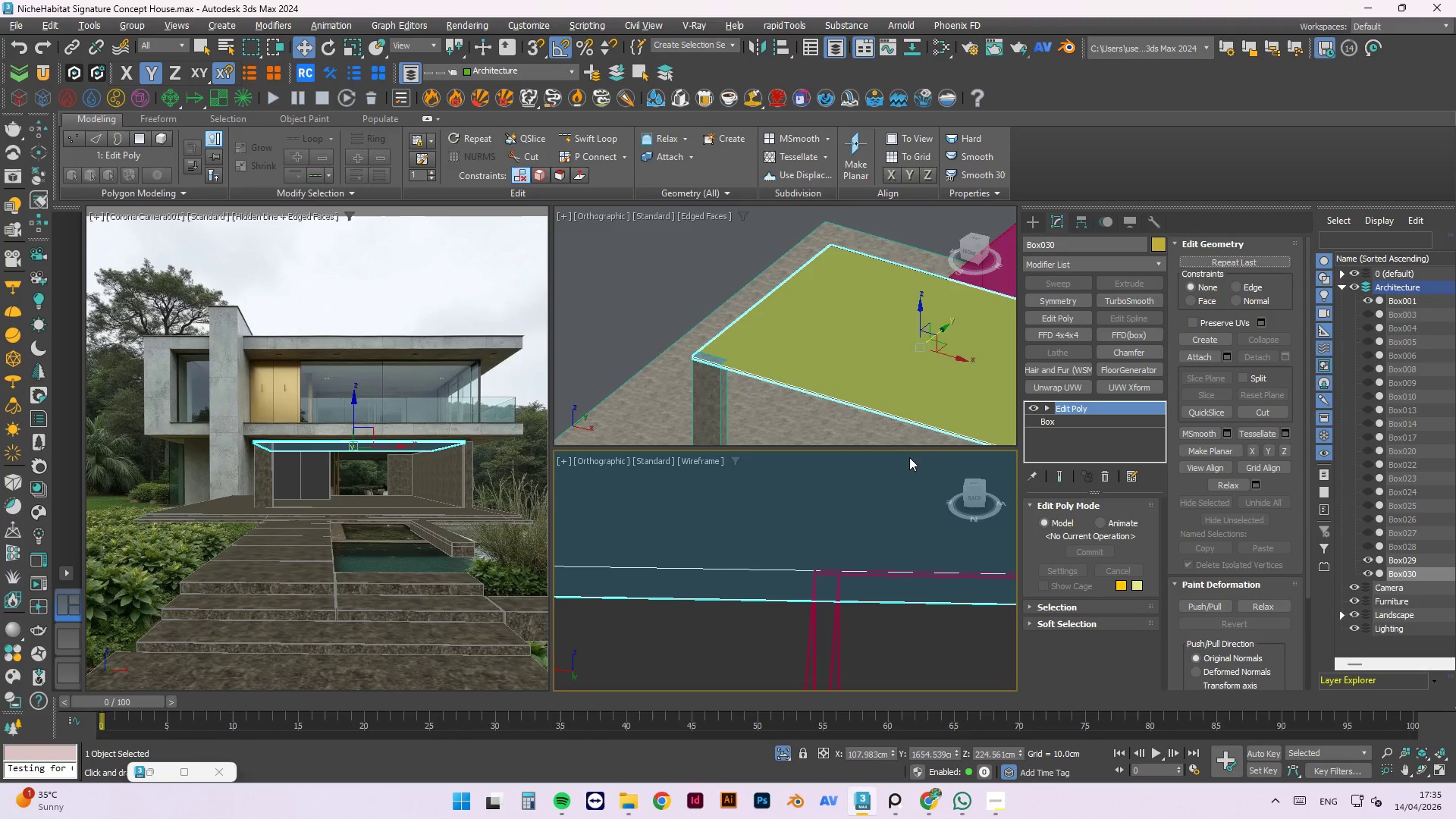 
key(Alt+1)
 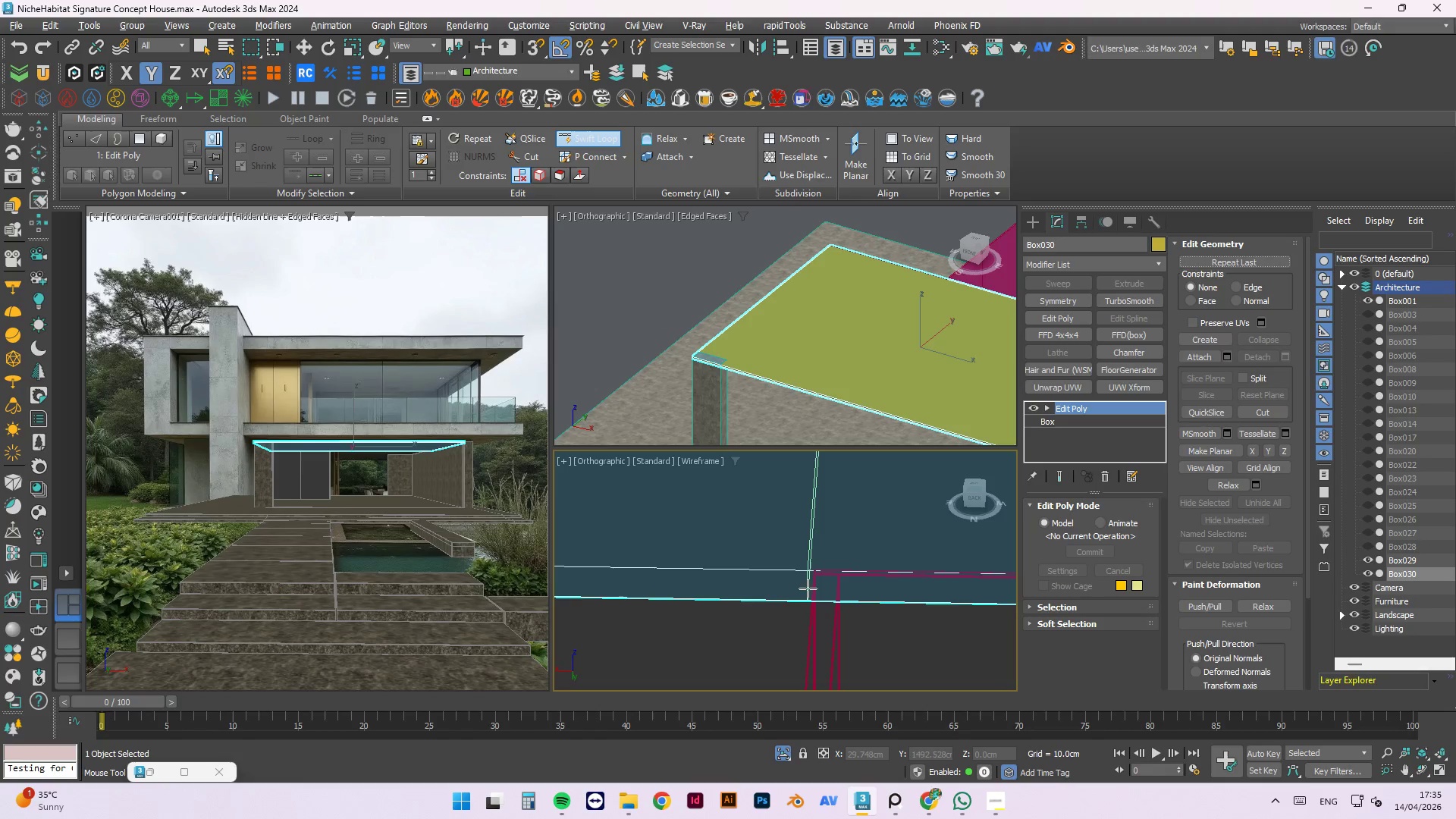 
scroll: coordinate [825, 541], scroll_direction: up, amount: 6.0
 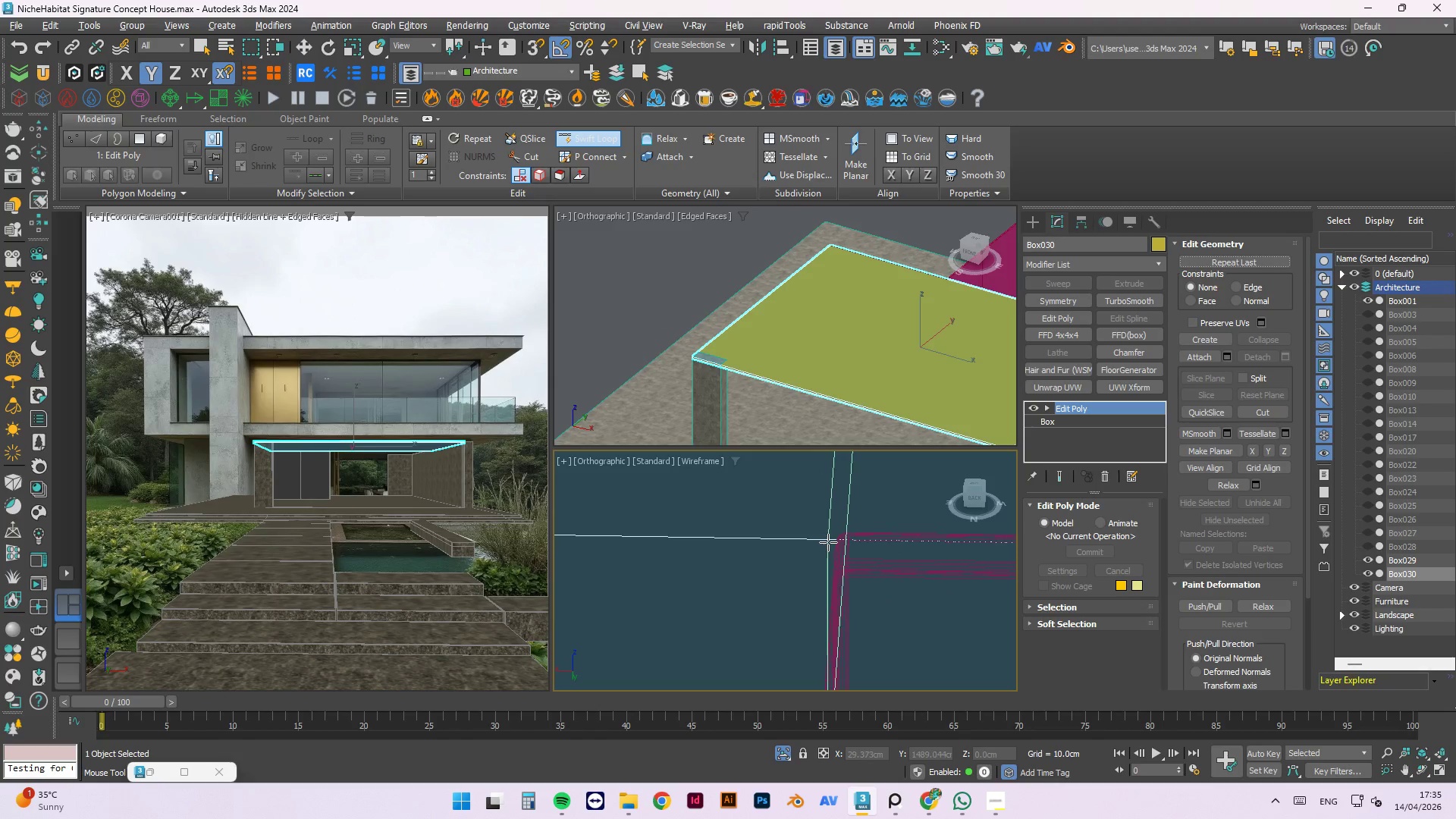 
left_click([828, 542])
 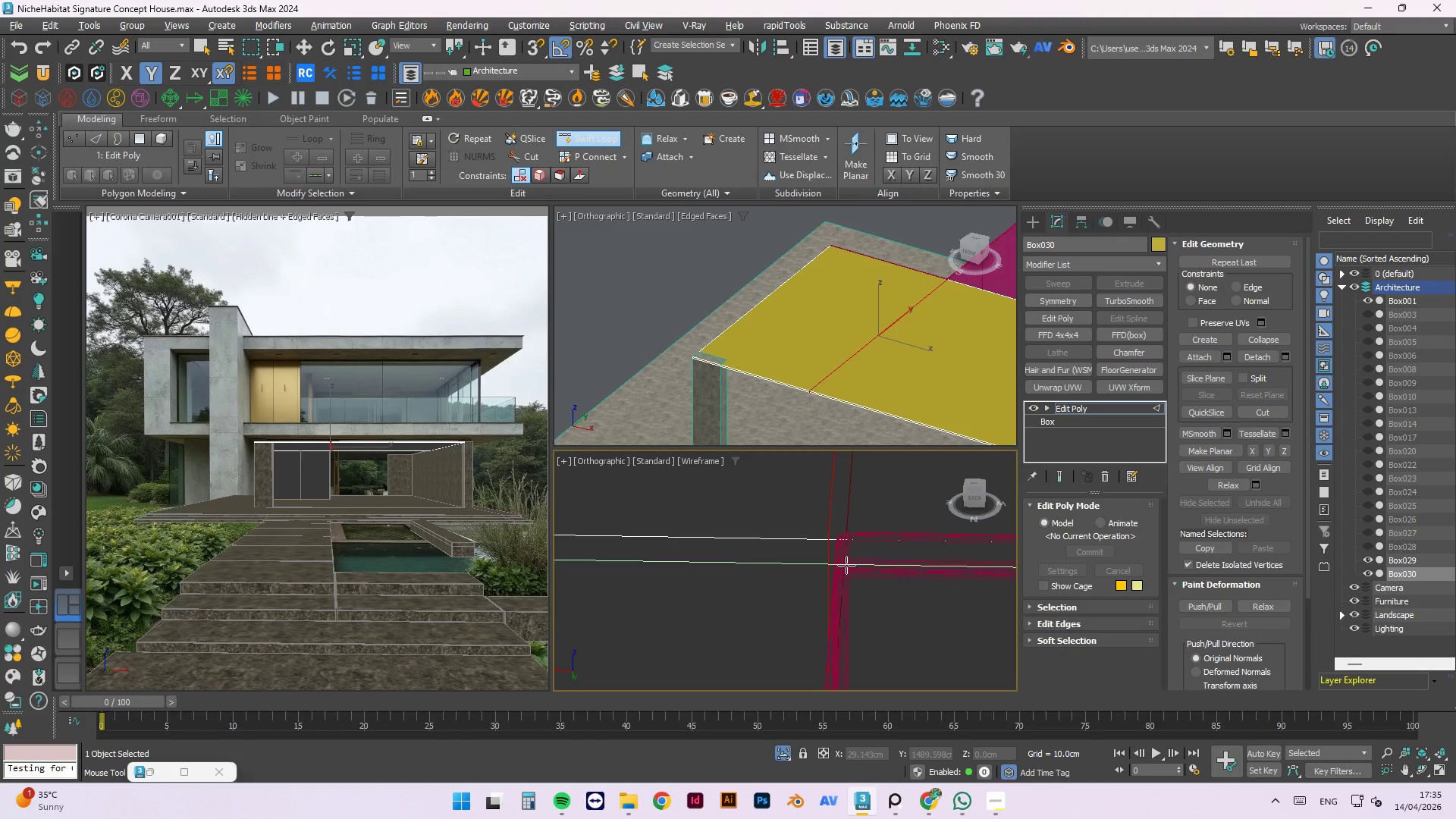 
key(Alt+AltLeft)
 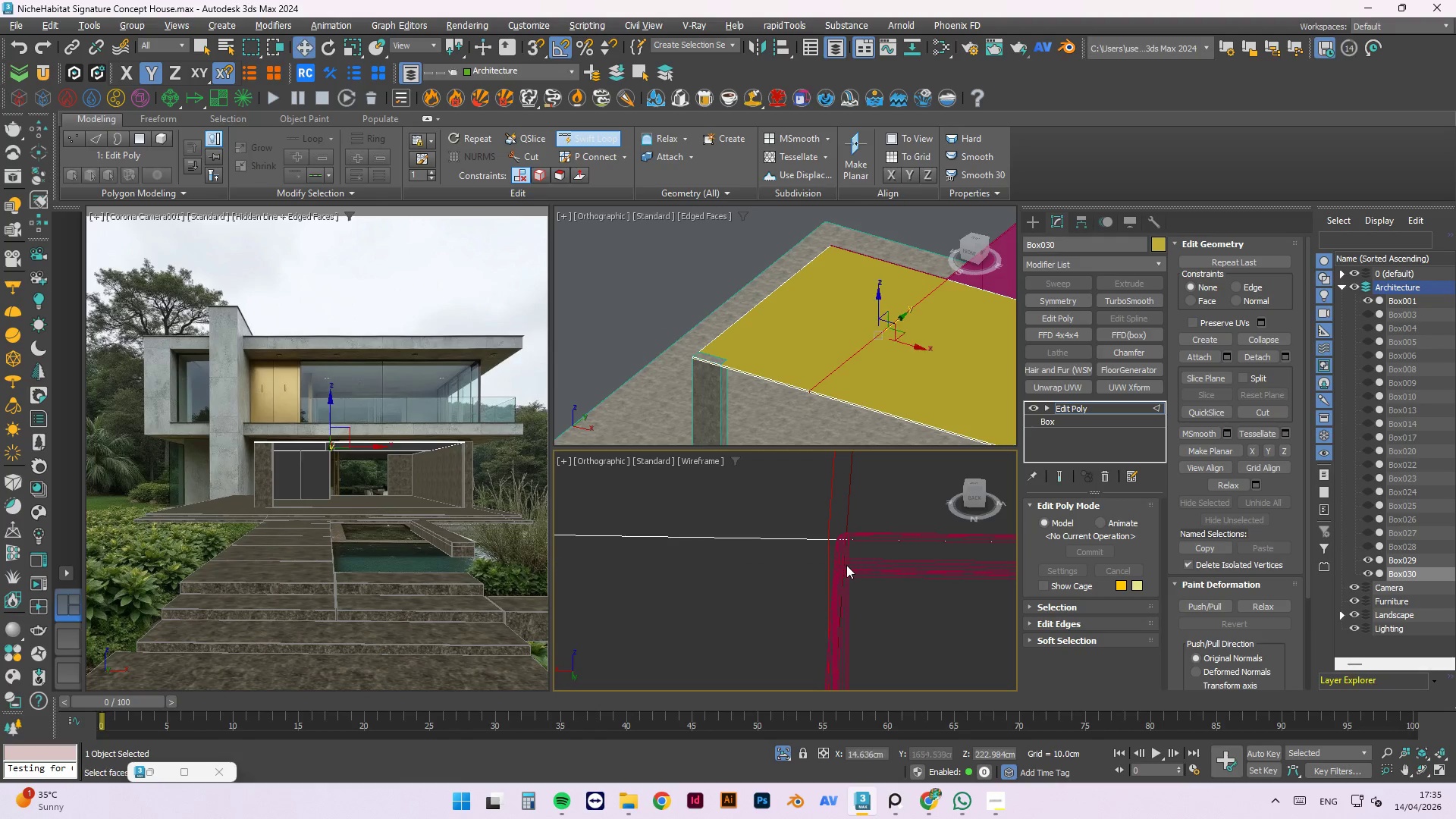 
key(Alt+1)
 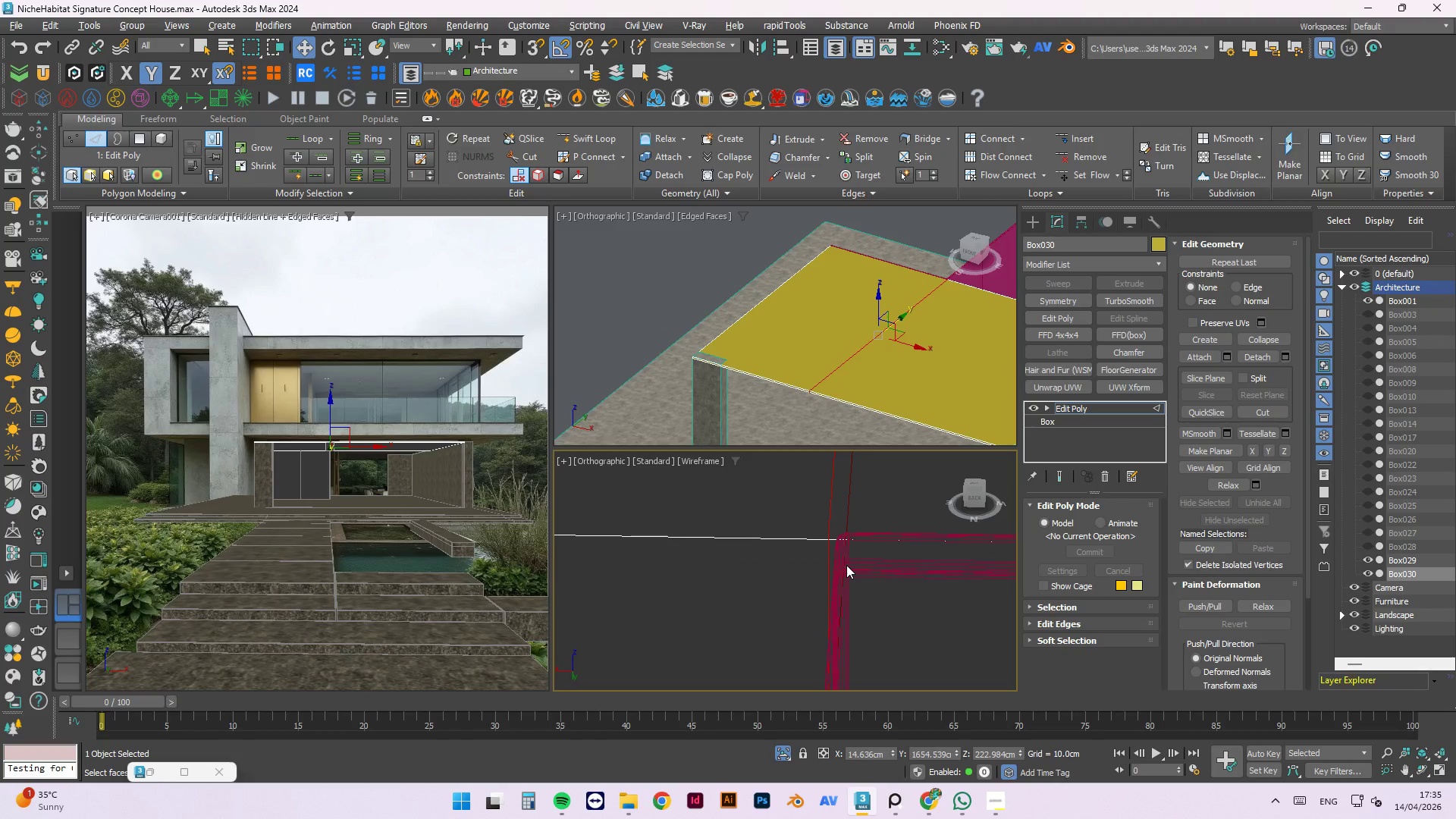 
key(4)
 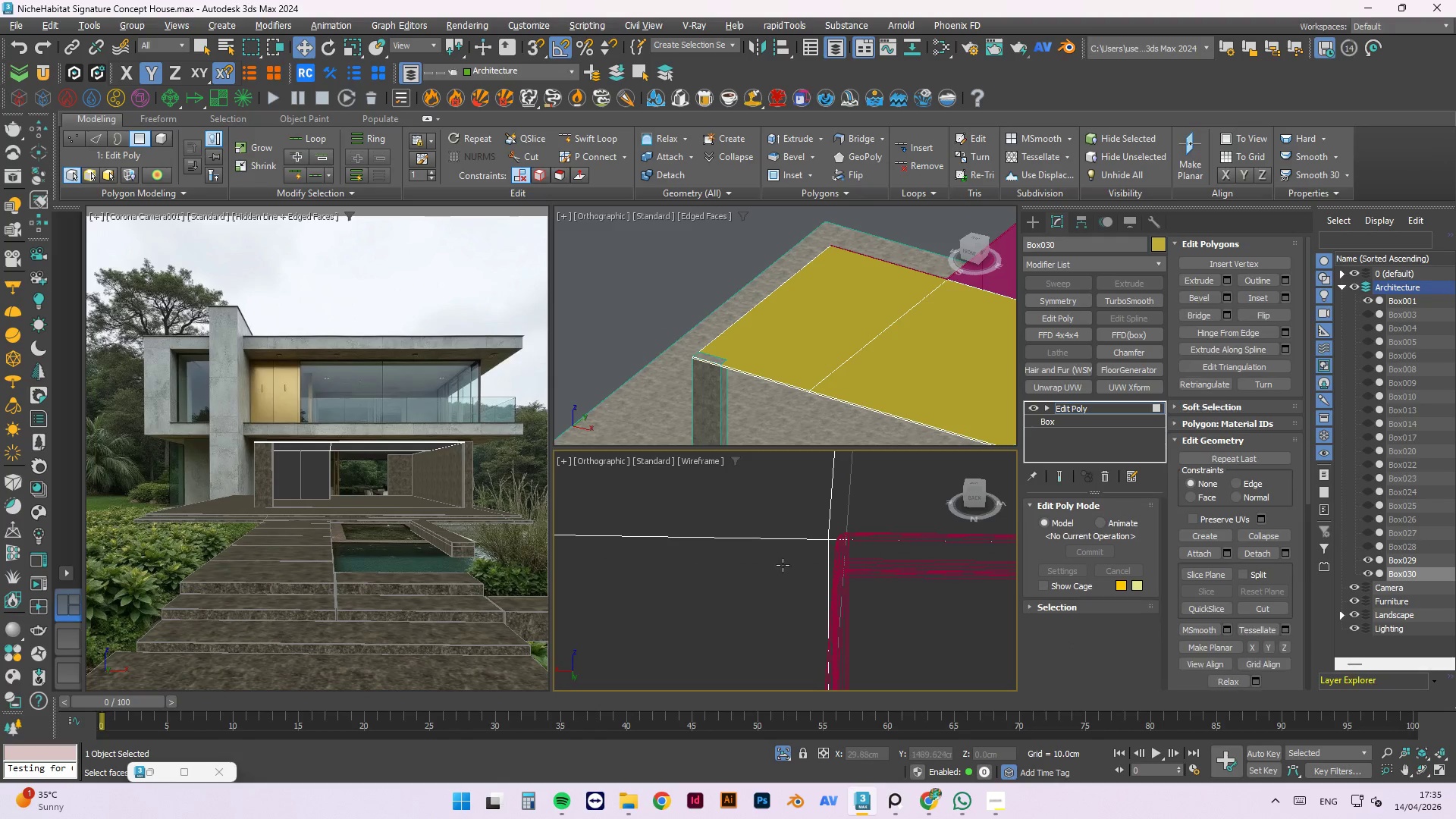 
left_click([783, 565])
 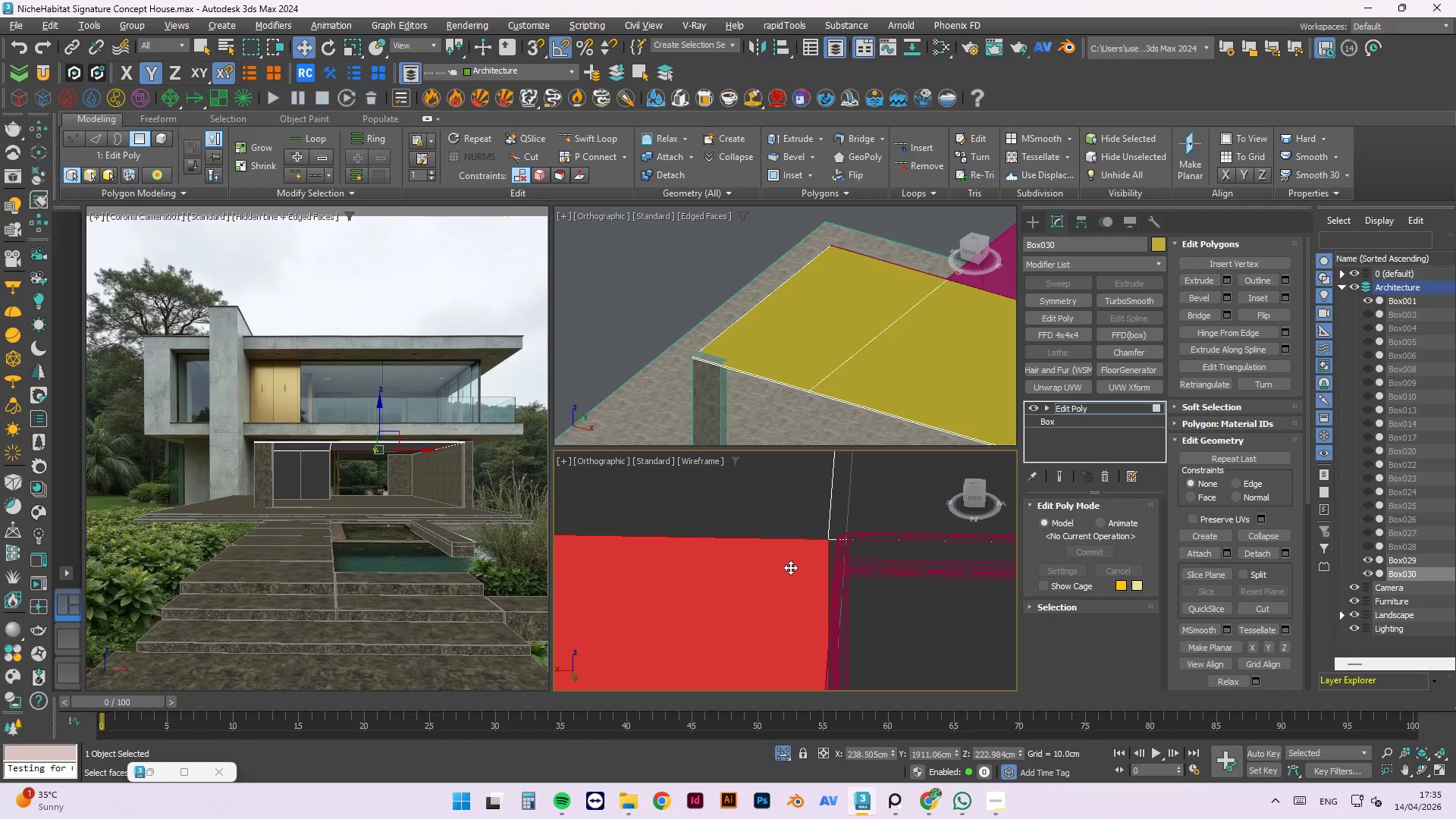 
scroll: coordinate [800, 582], scroll_direction: down, amount: 14.0
 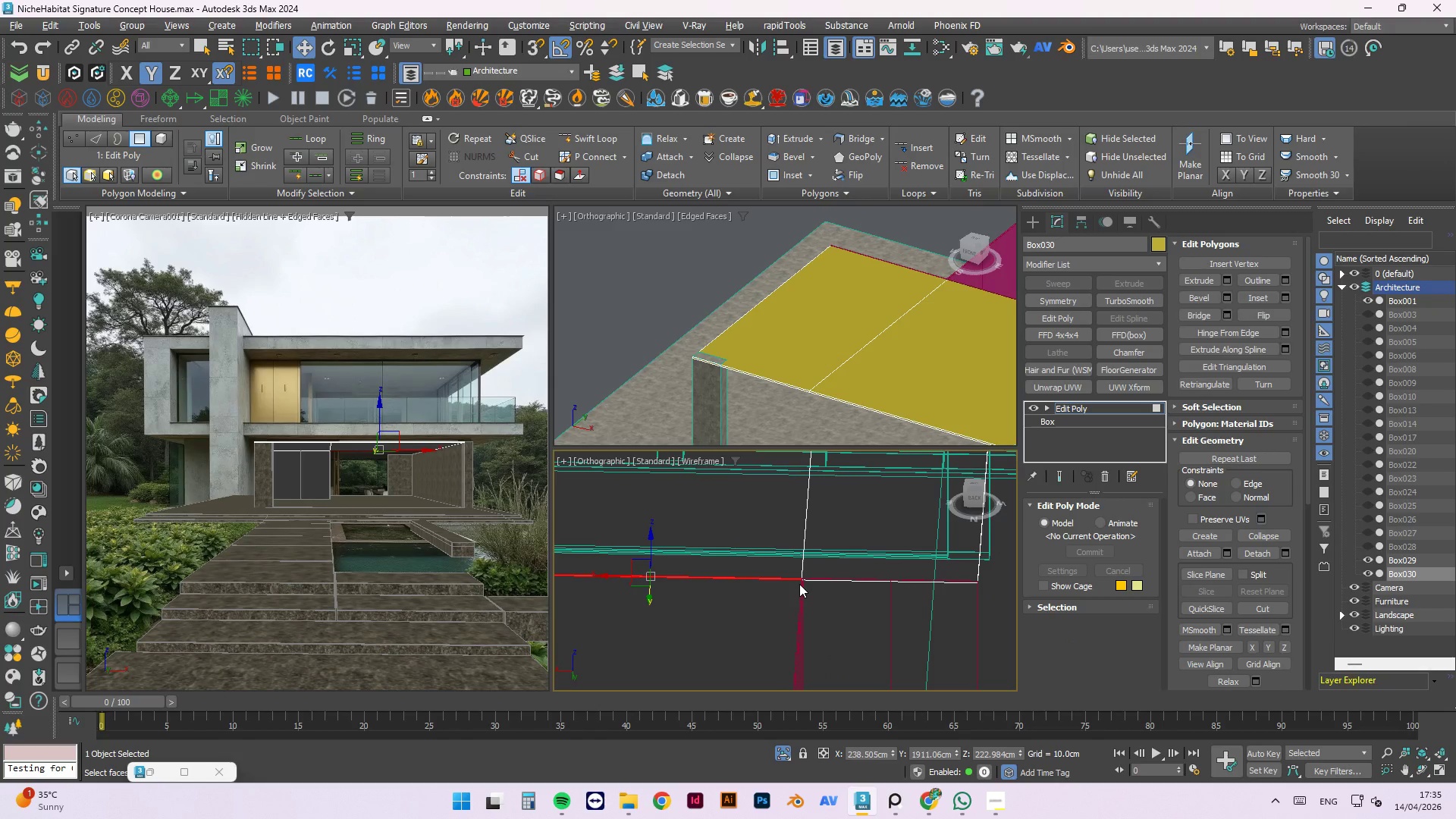 
key(T)
 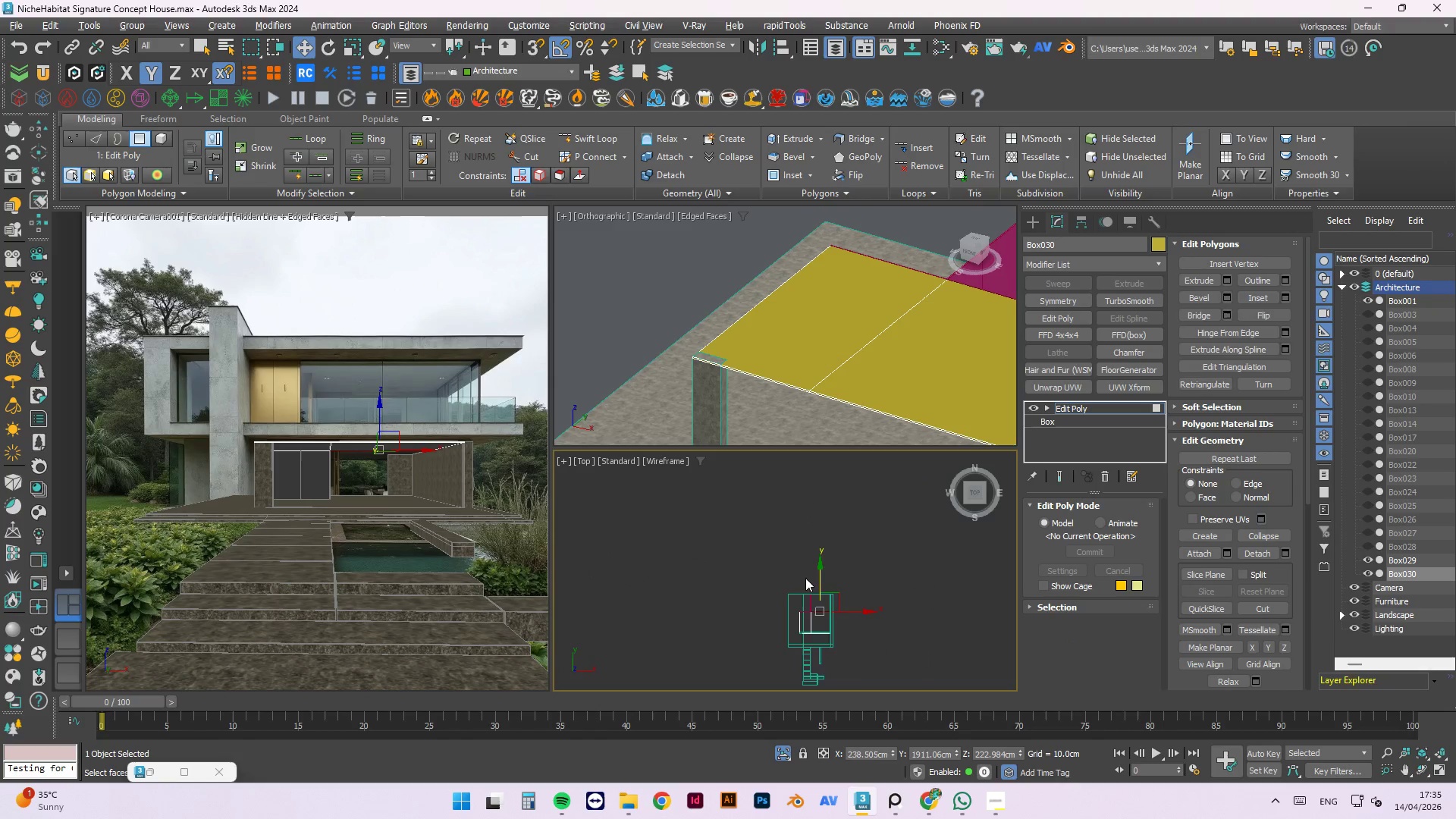 
scroll: coordinate [801, 603], scroll_direction: up, amount: 4.0
 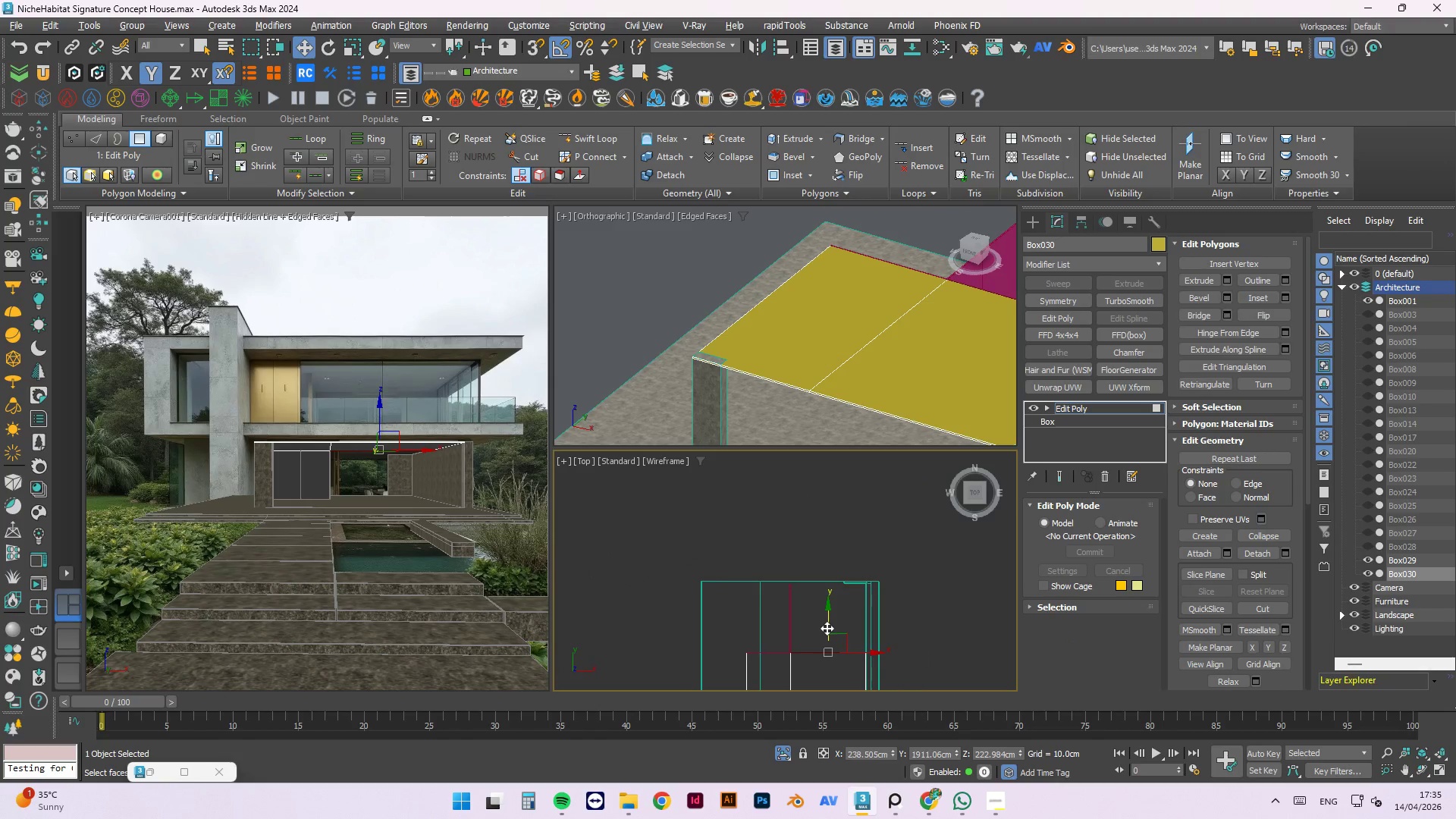 
hold_key(key=ShiftLeft, duration=1.5)
left_click_drag(start_coordinate=[830, 623], to_coordinate=[882, 484])
 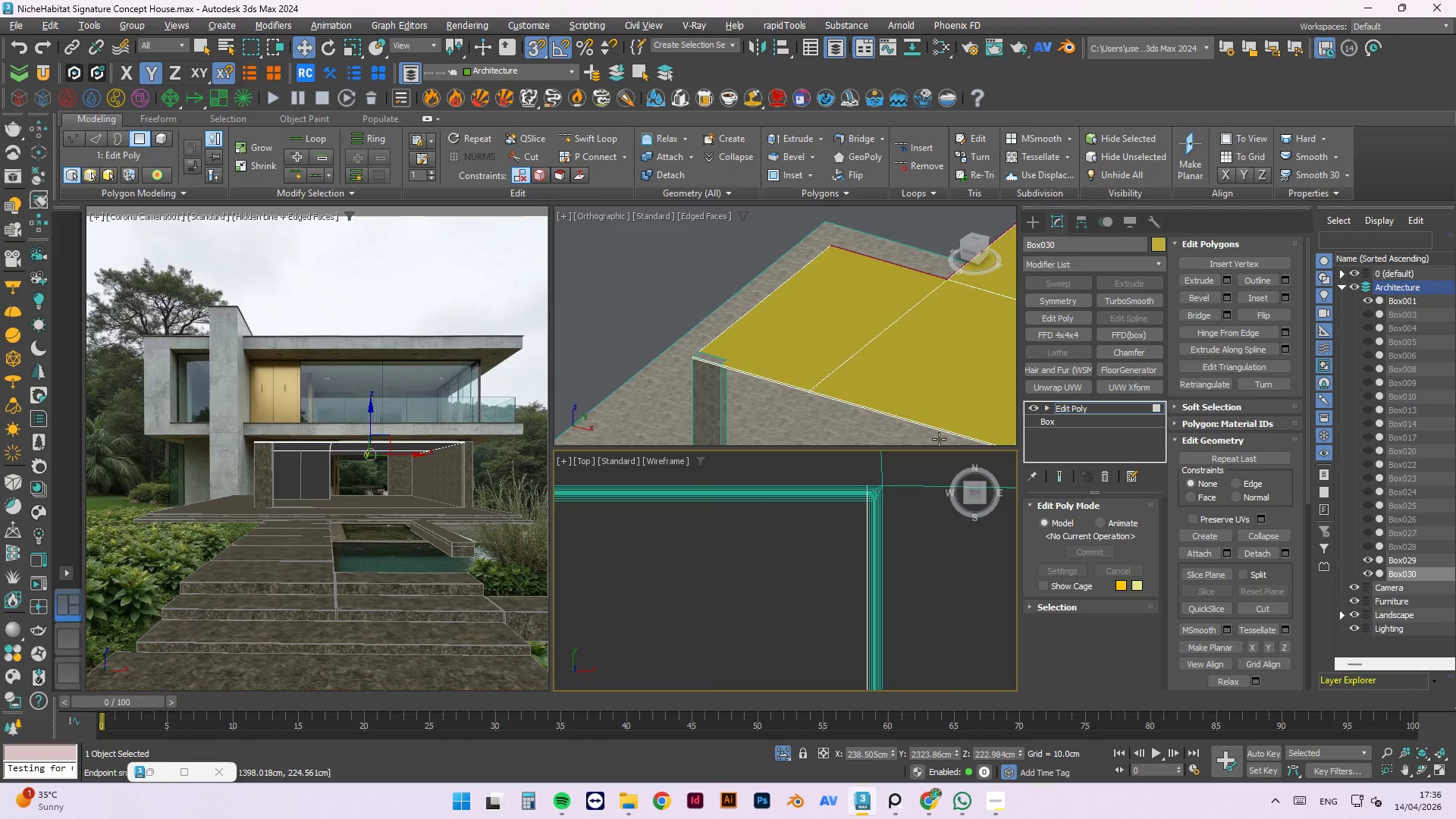 
hold_key(key=ShiftLeft, duration=0.98)
scroll: coordinate [849, 571], scroll_direction: up, amount: 4.0
 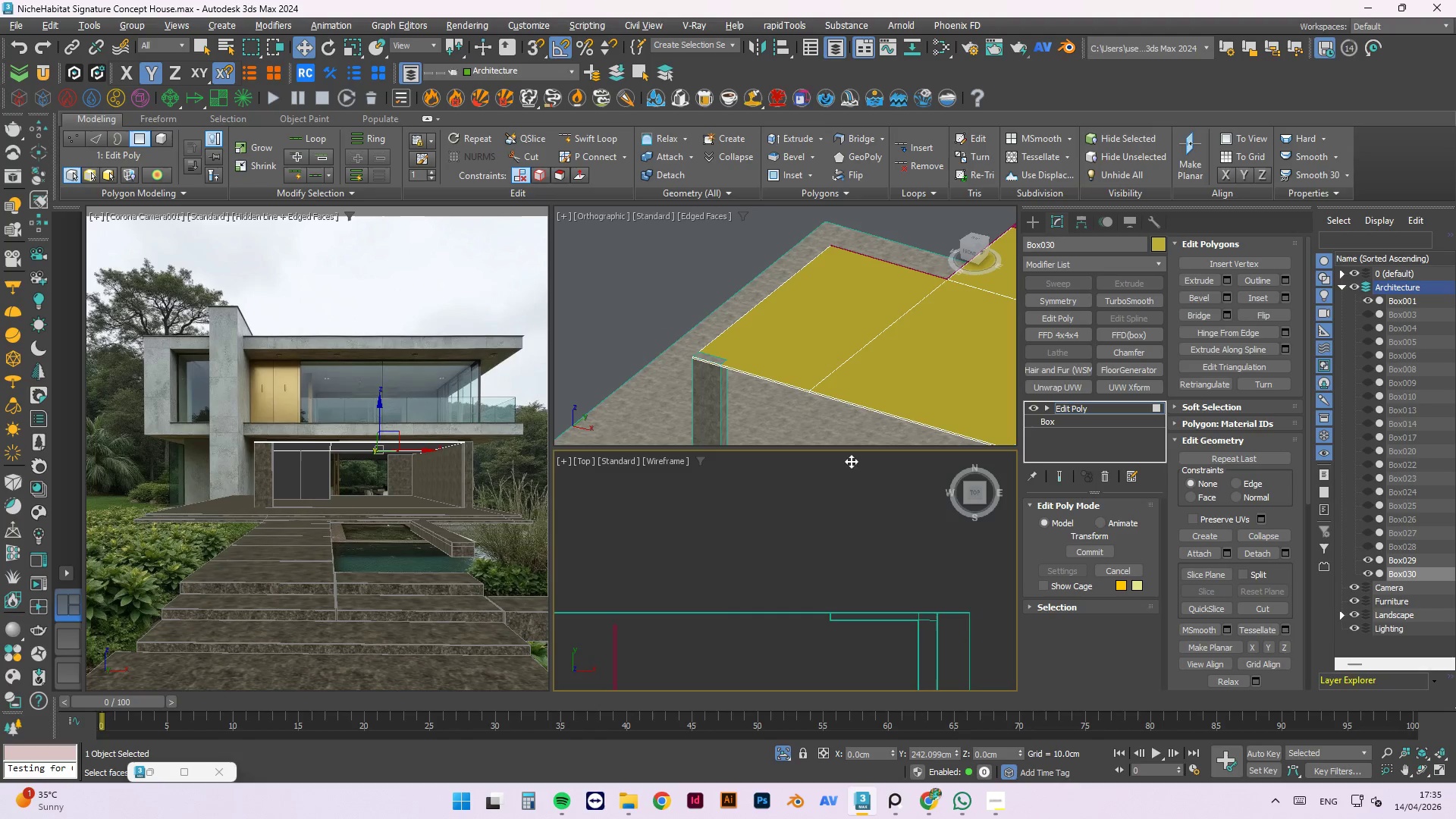 
scroll: coordinate [802, 473], scroll_direction: down, amount: 3.0
 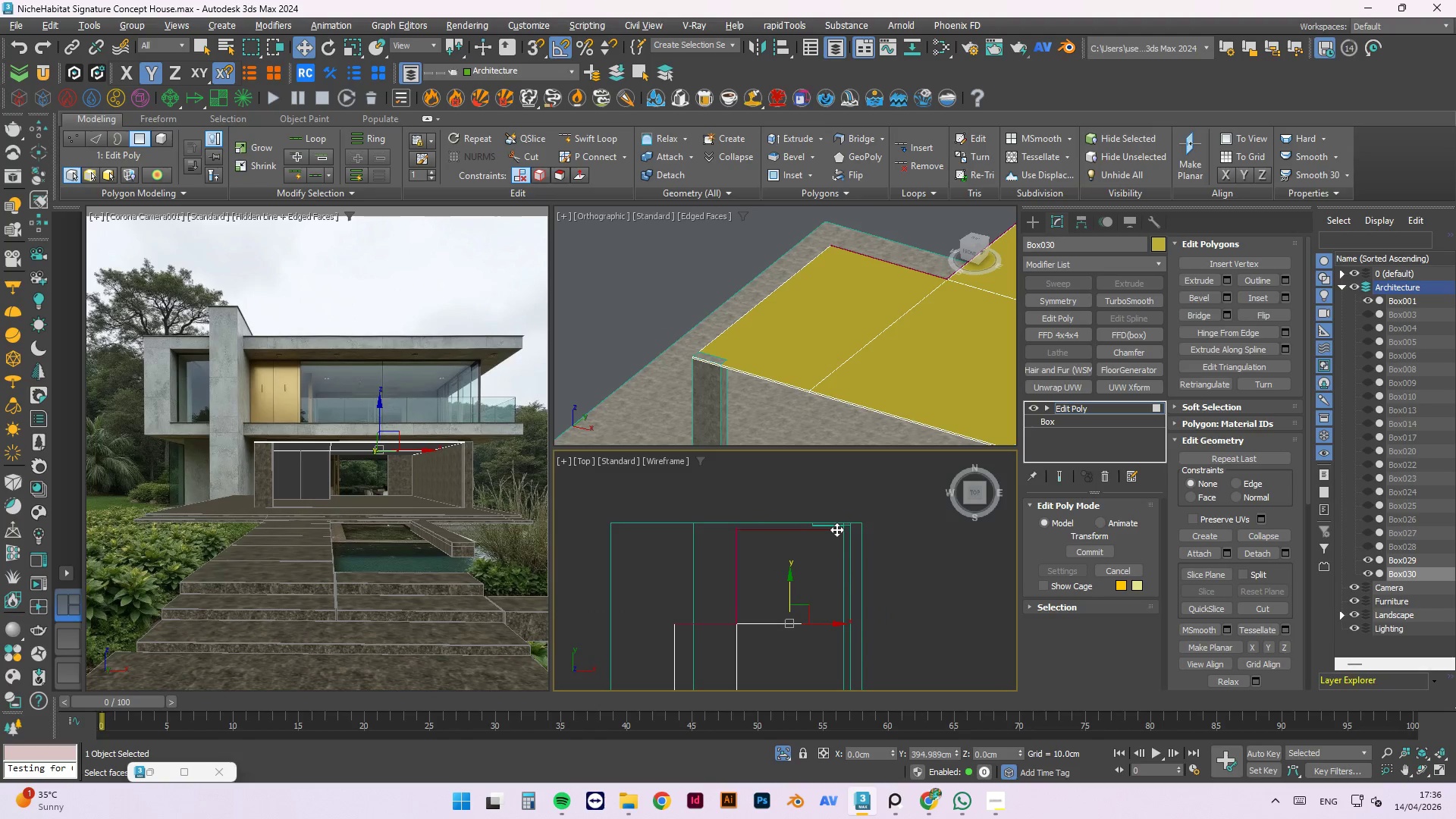 
key(S)
 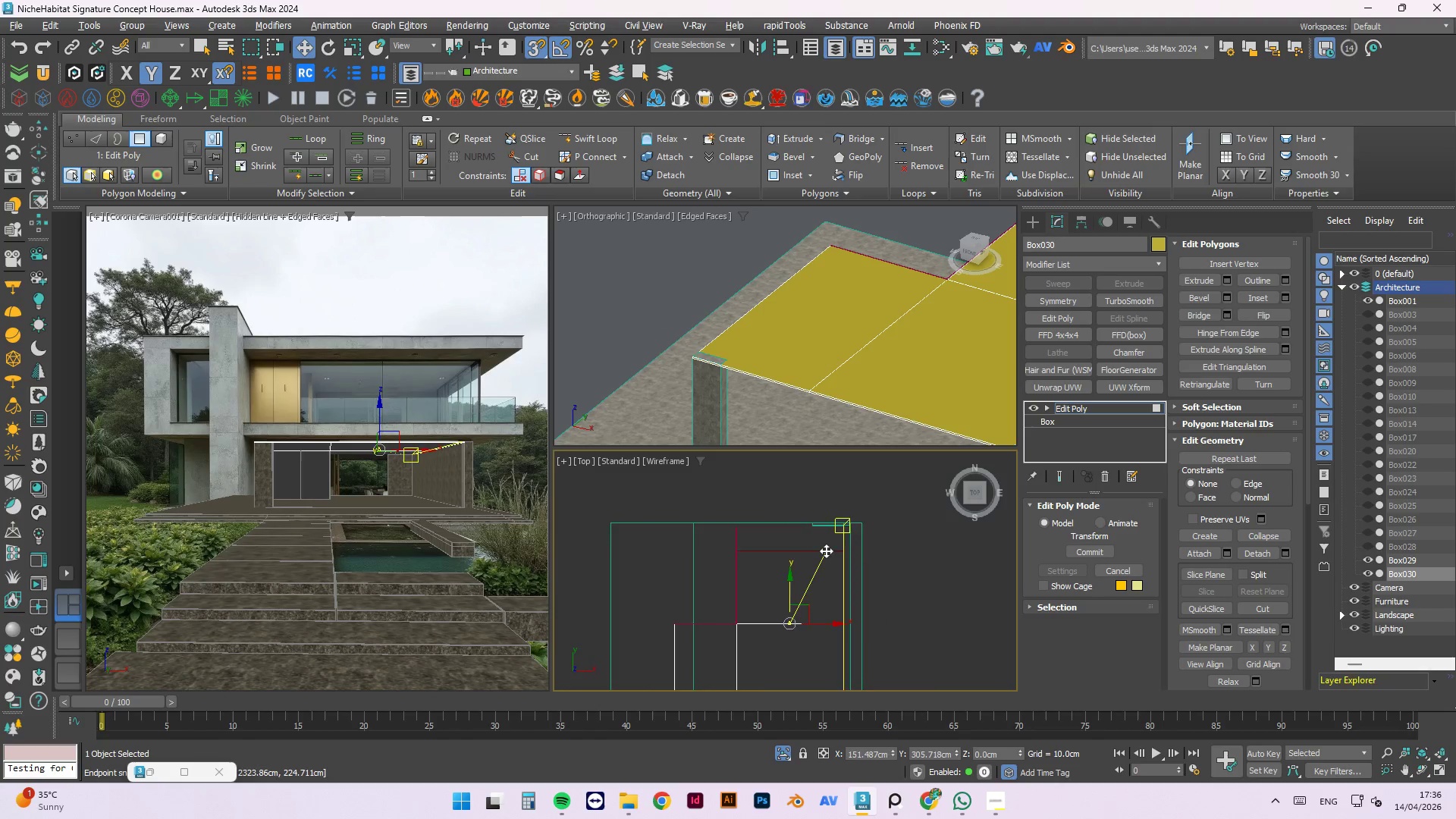 
scroll: coordinate [892, 467], scroll_direction: up, amount: 15.0
 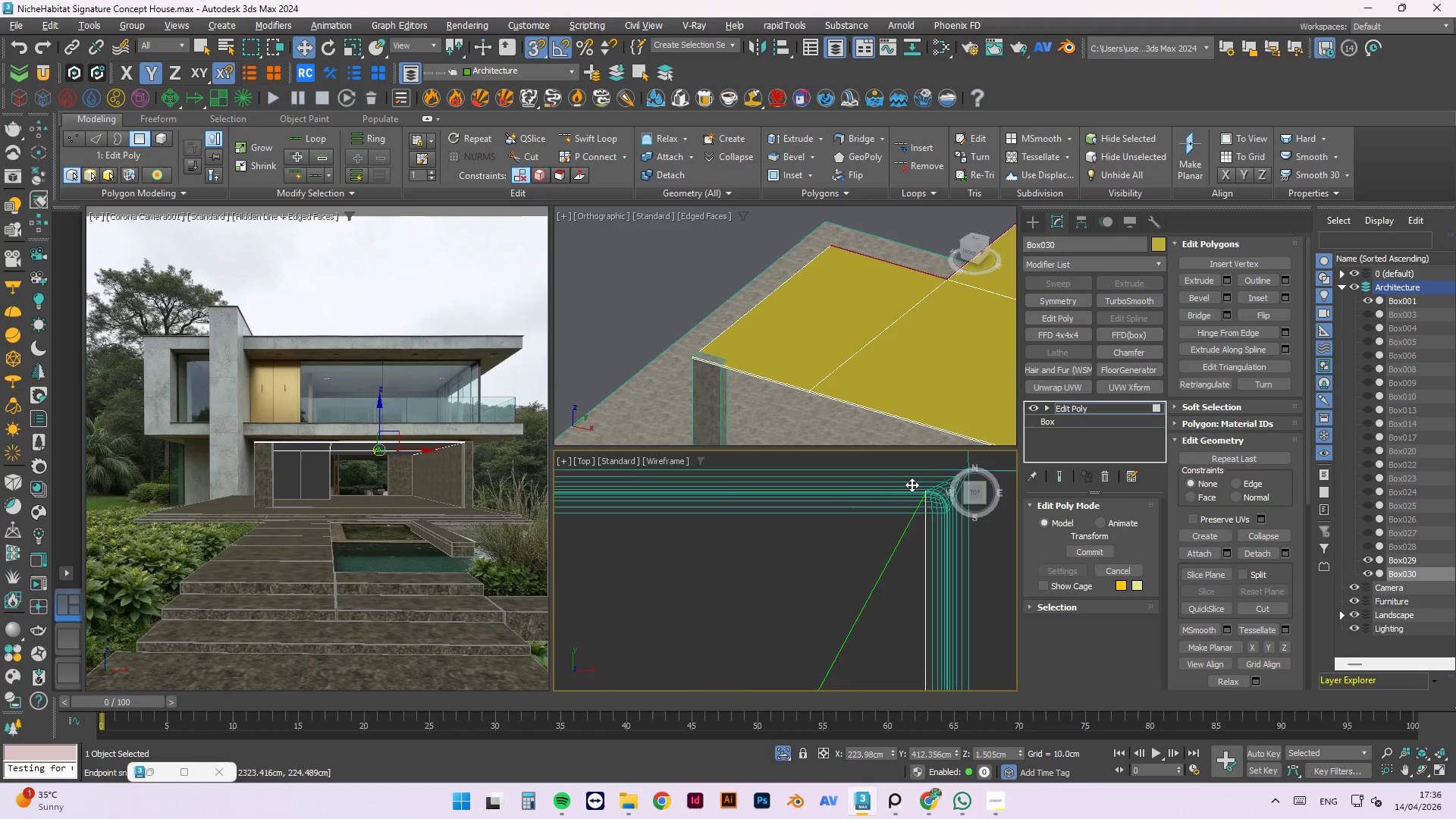 
scroll: coordinate [832, 494], scroll_direction: down, amount: 3.0
 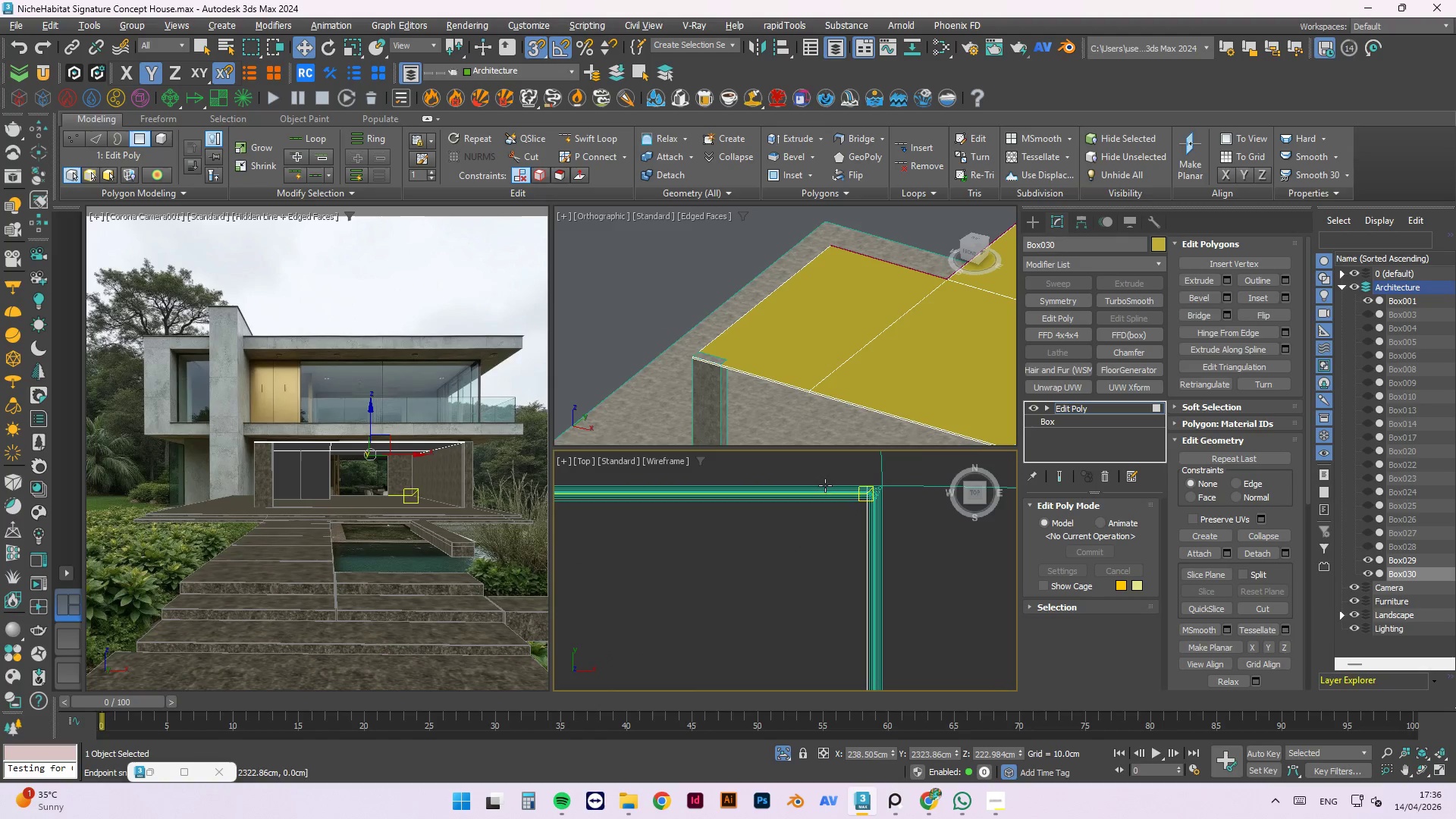 
hold_key(key=AltLeft, duration=1.5)
 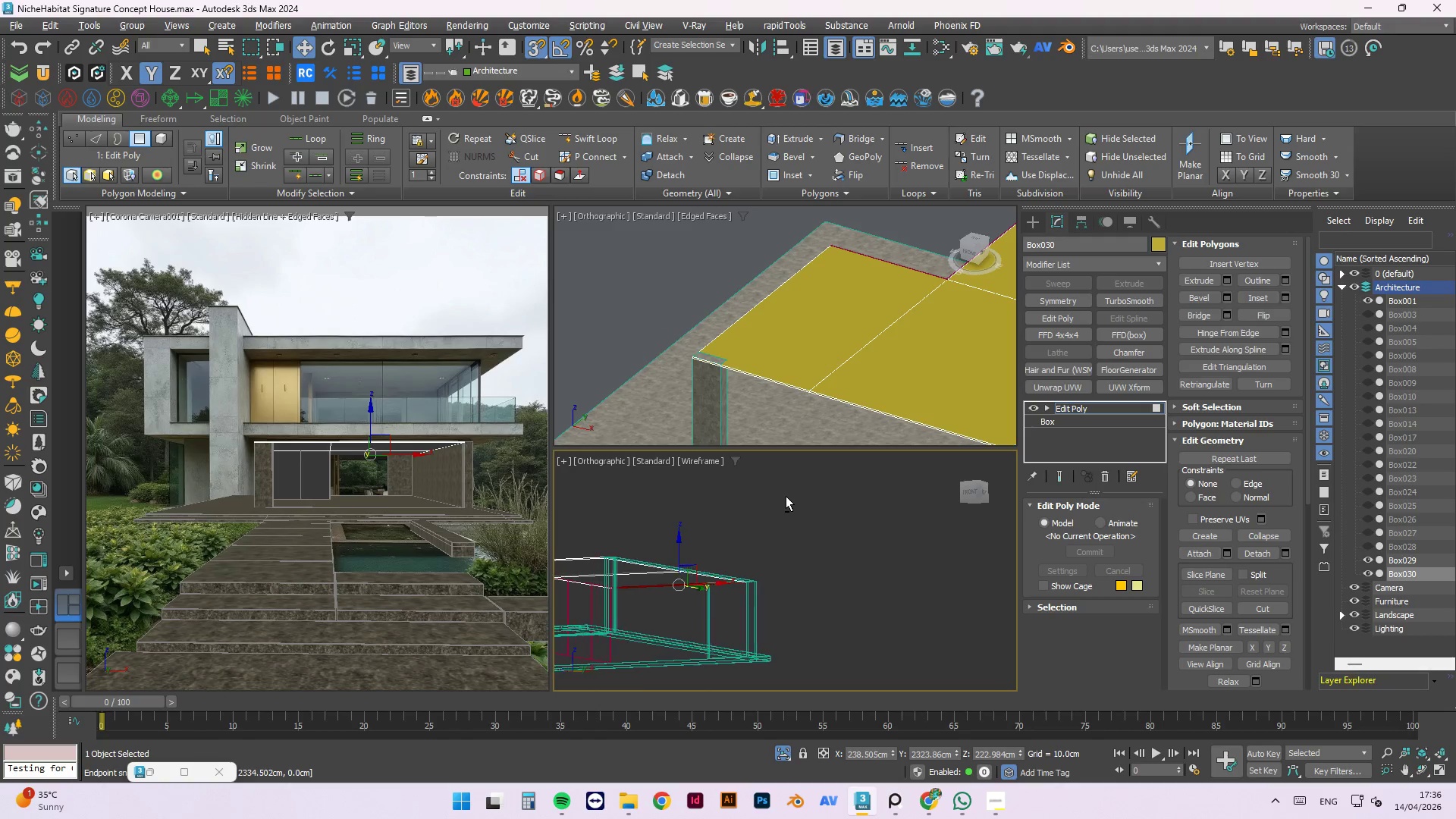 
scroll: coordinate [755, 596], scroll_direction: down, amount: 11.0
 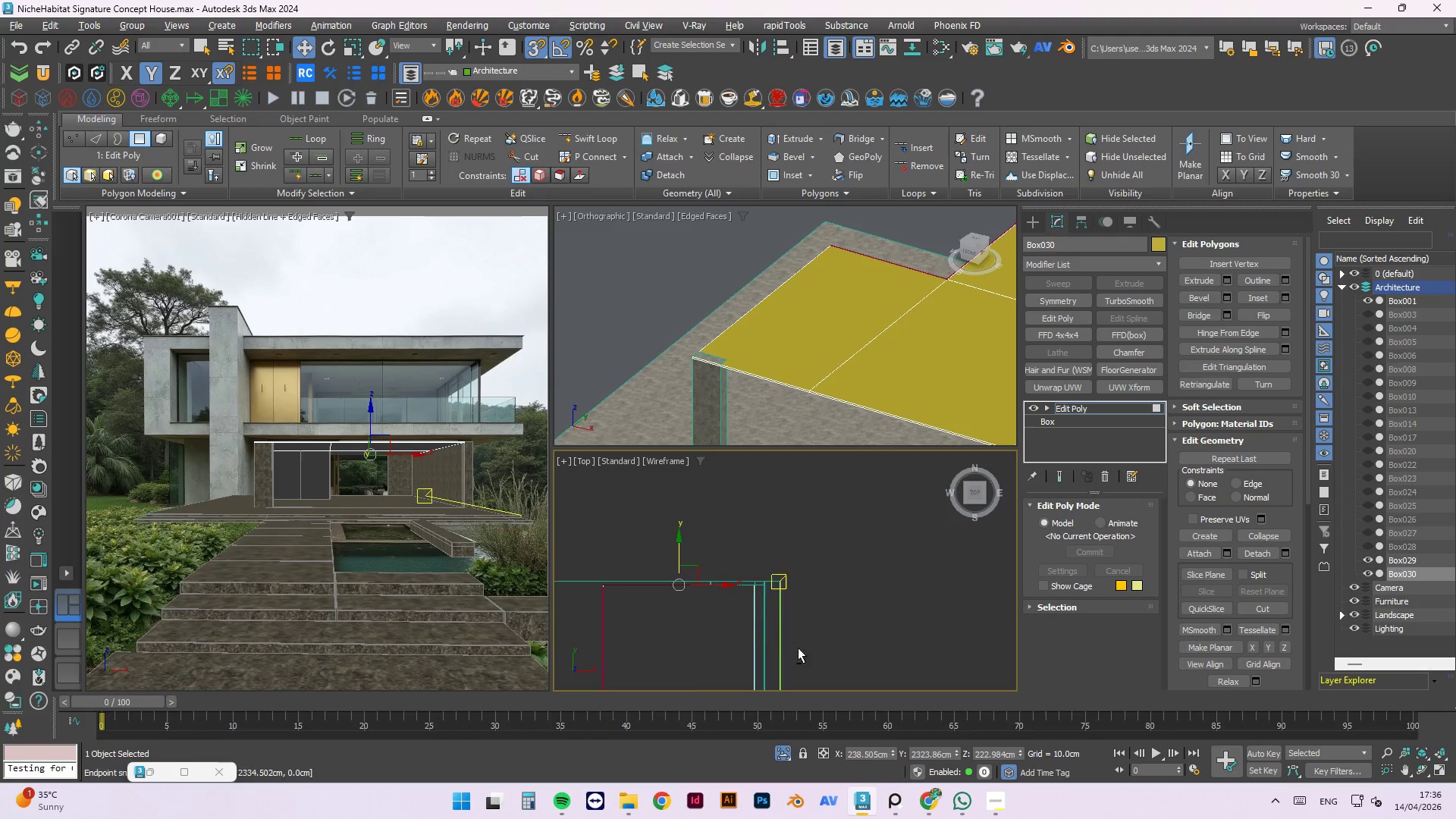 
hold_key(key=AltLeft, duration=1.51)
 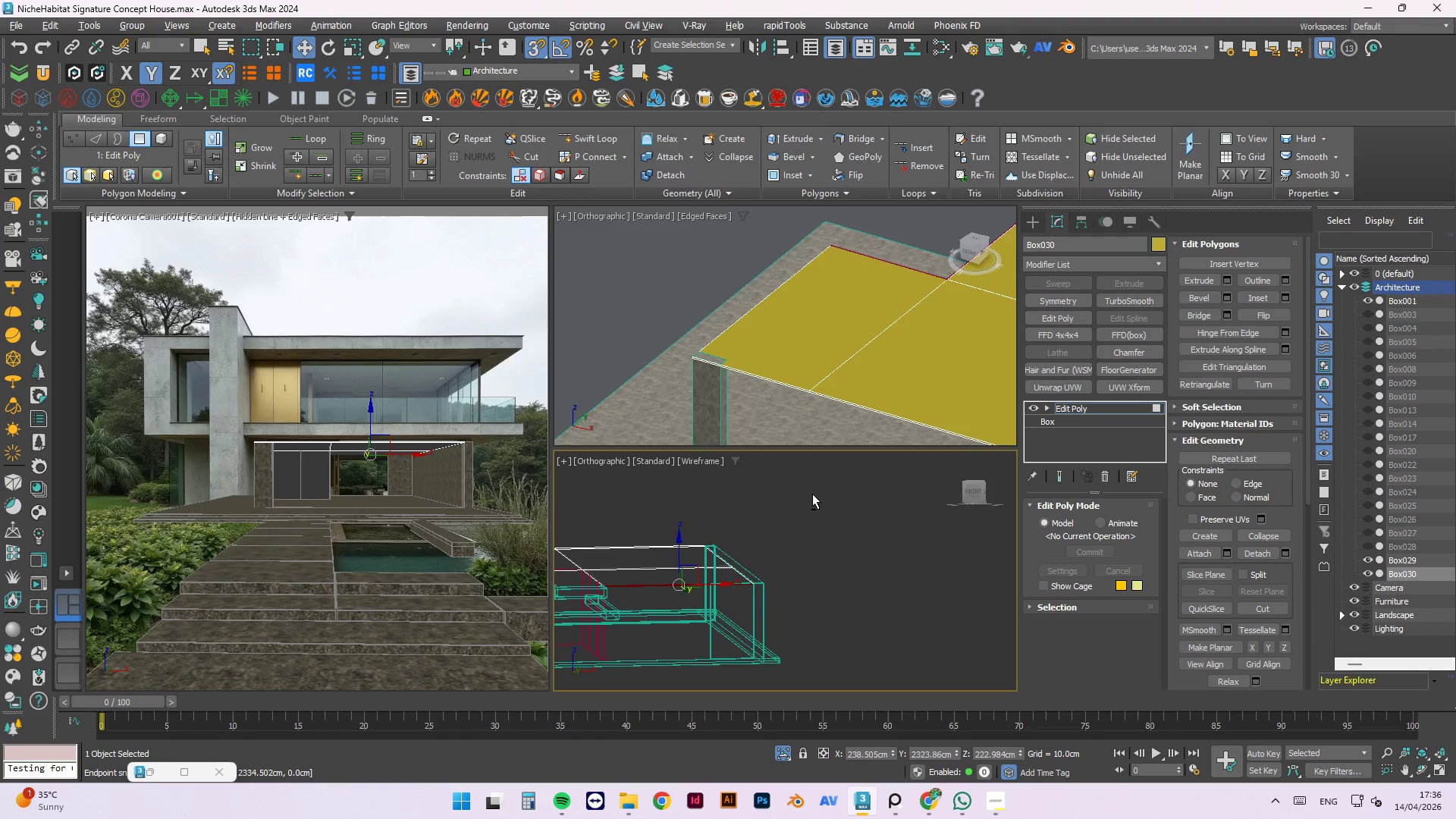 
key(Alt+AltLeft)
 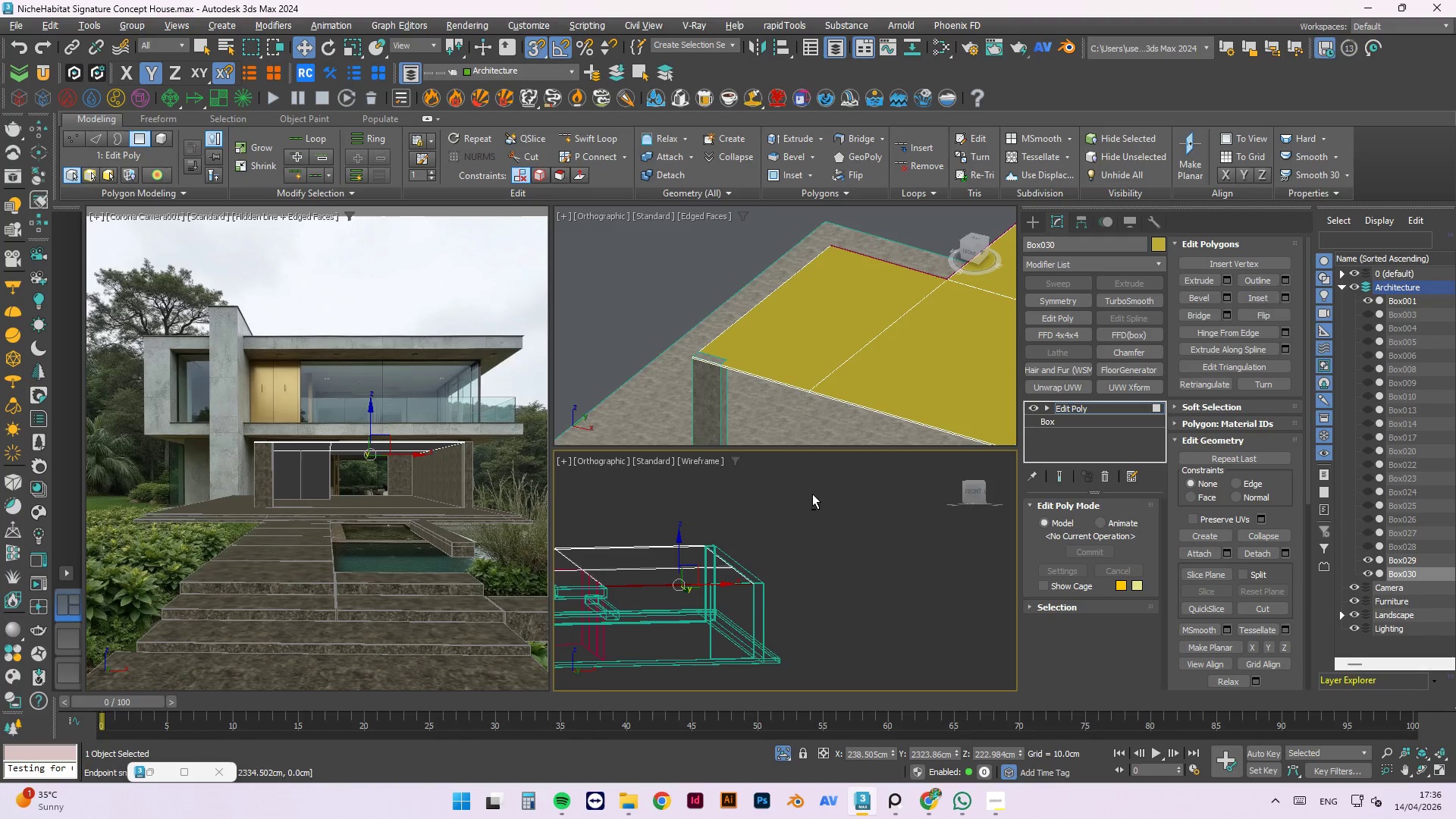 
key(Alt+AltLeft)
 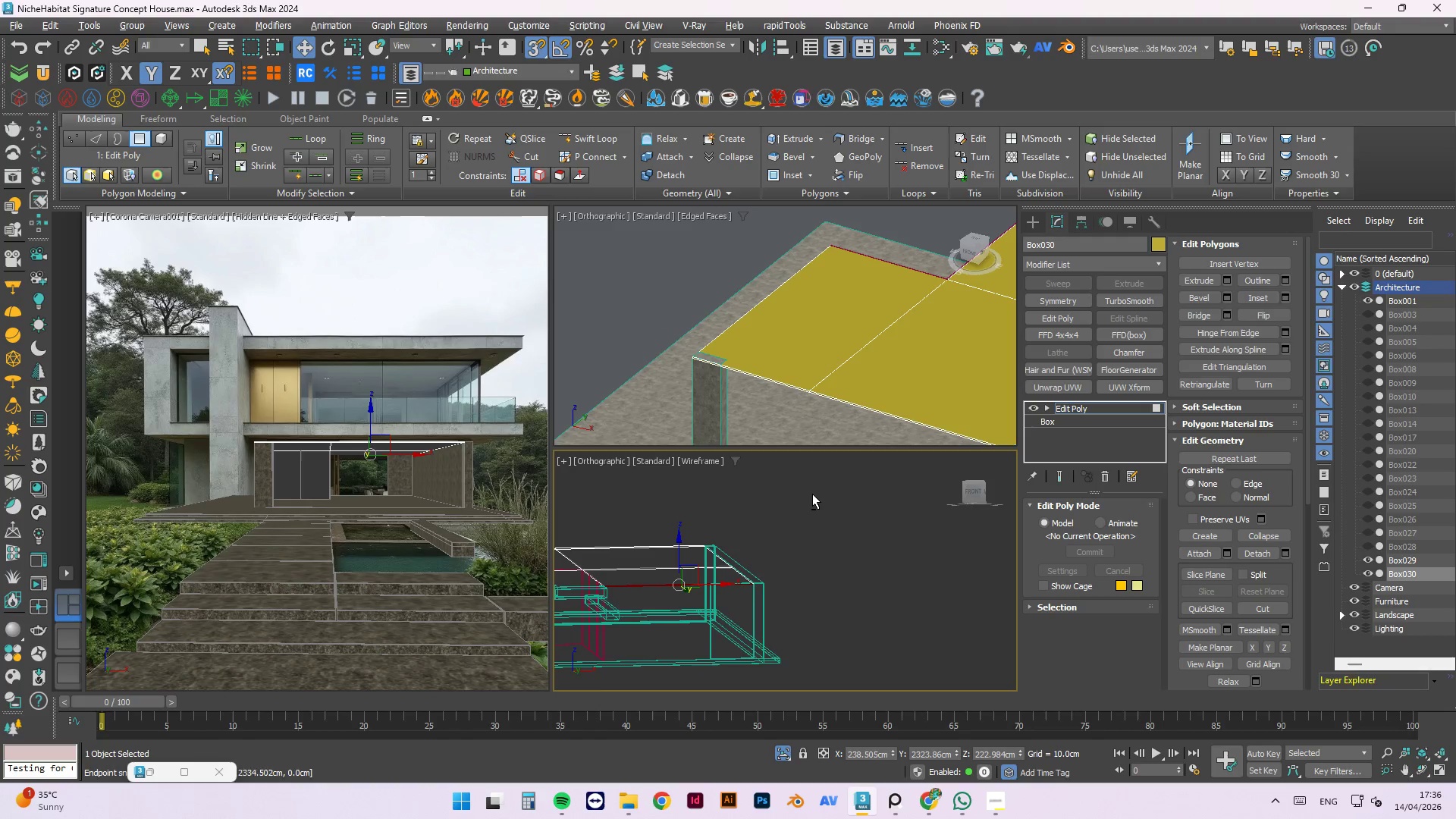 
key(Alt+AltLeft)
 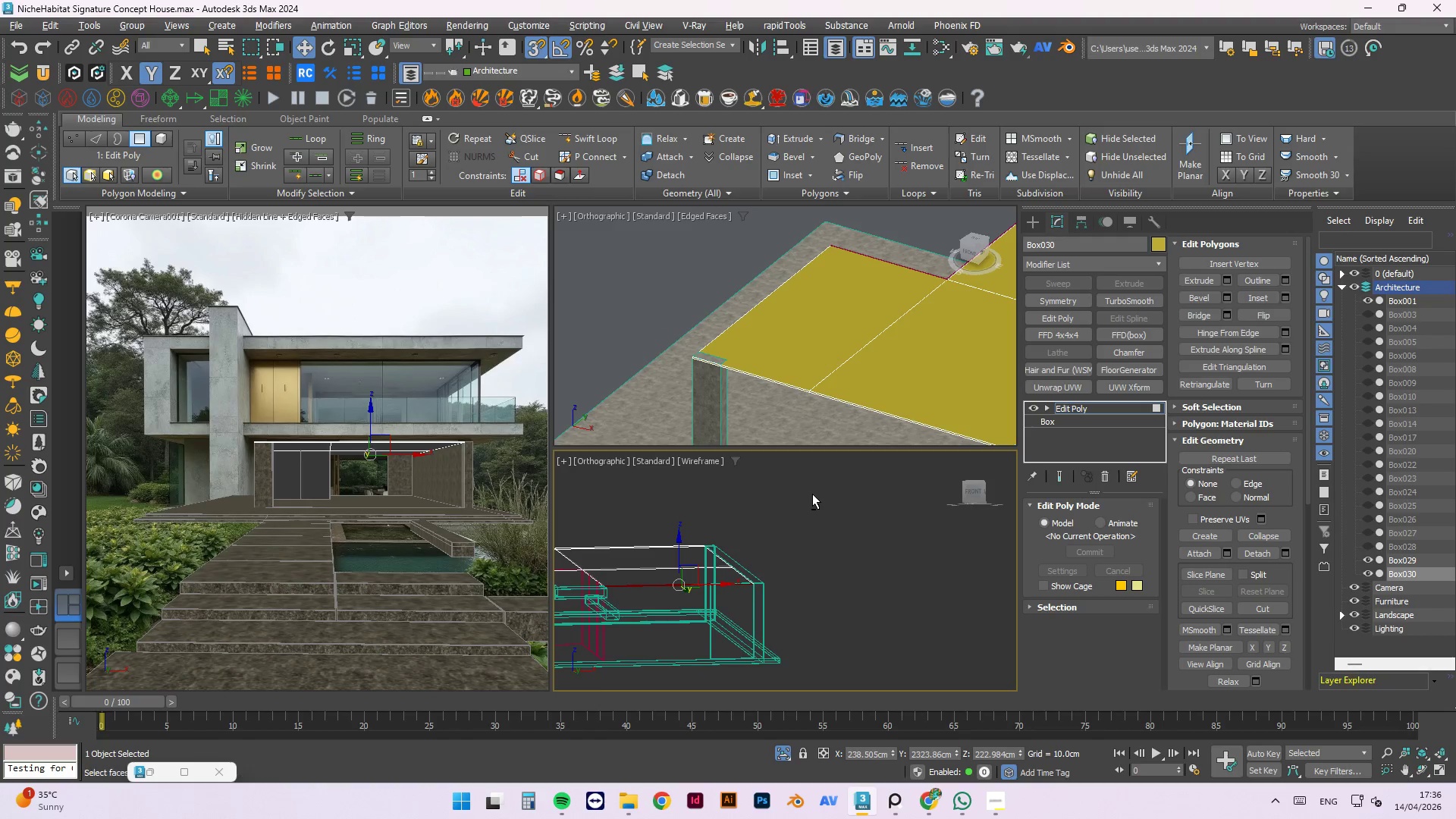 
key(Alt+AltLeft)
 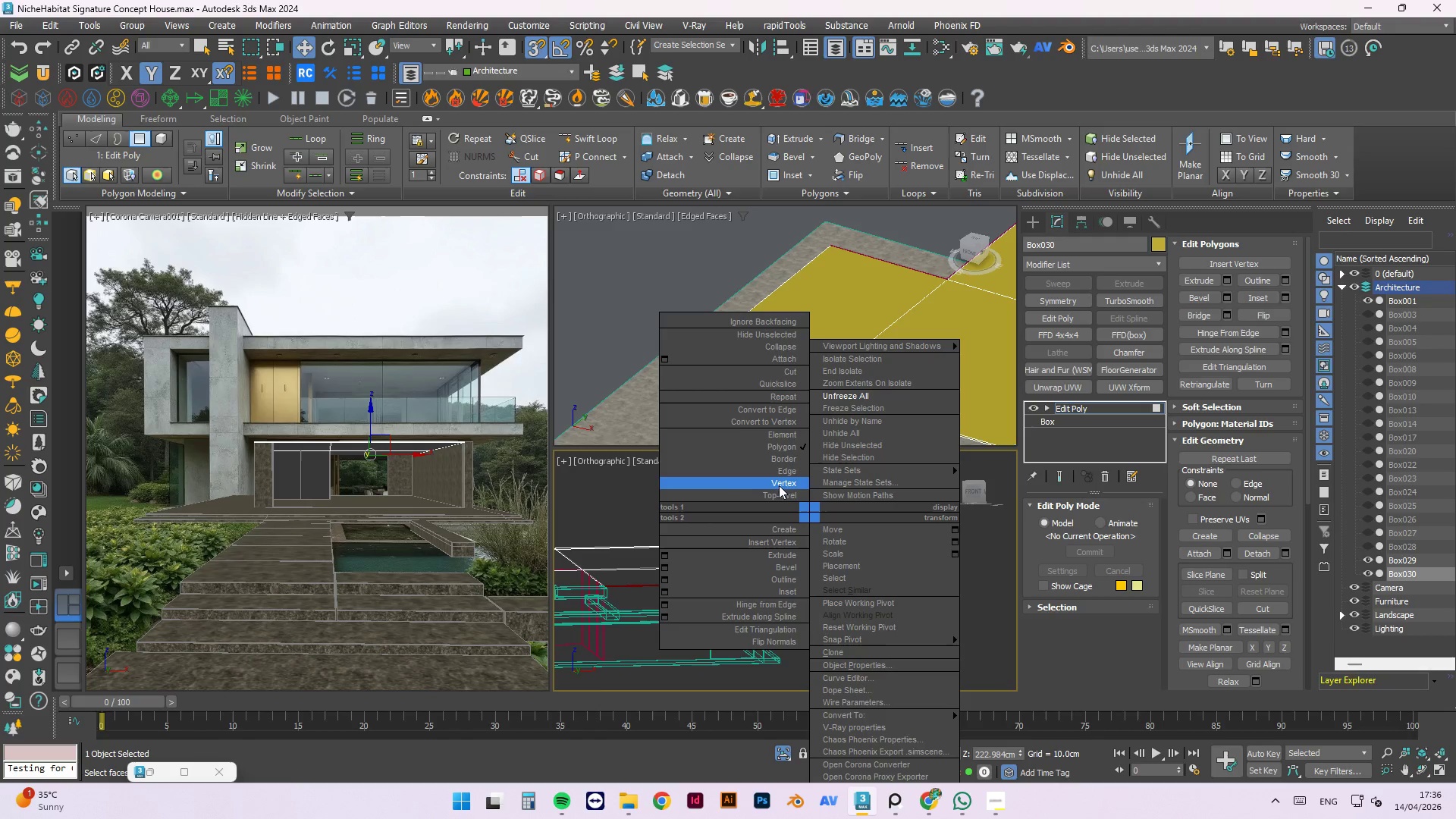 
left_click_drag(start_coordinate=[786, 491], to_coordinate=[786, 510])
 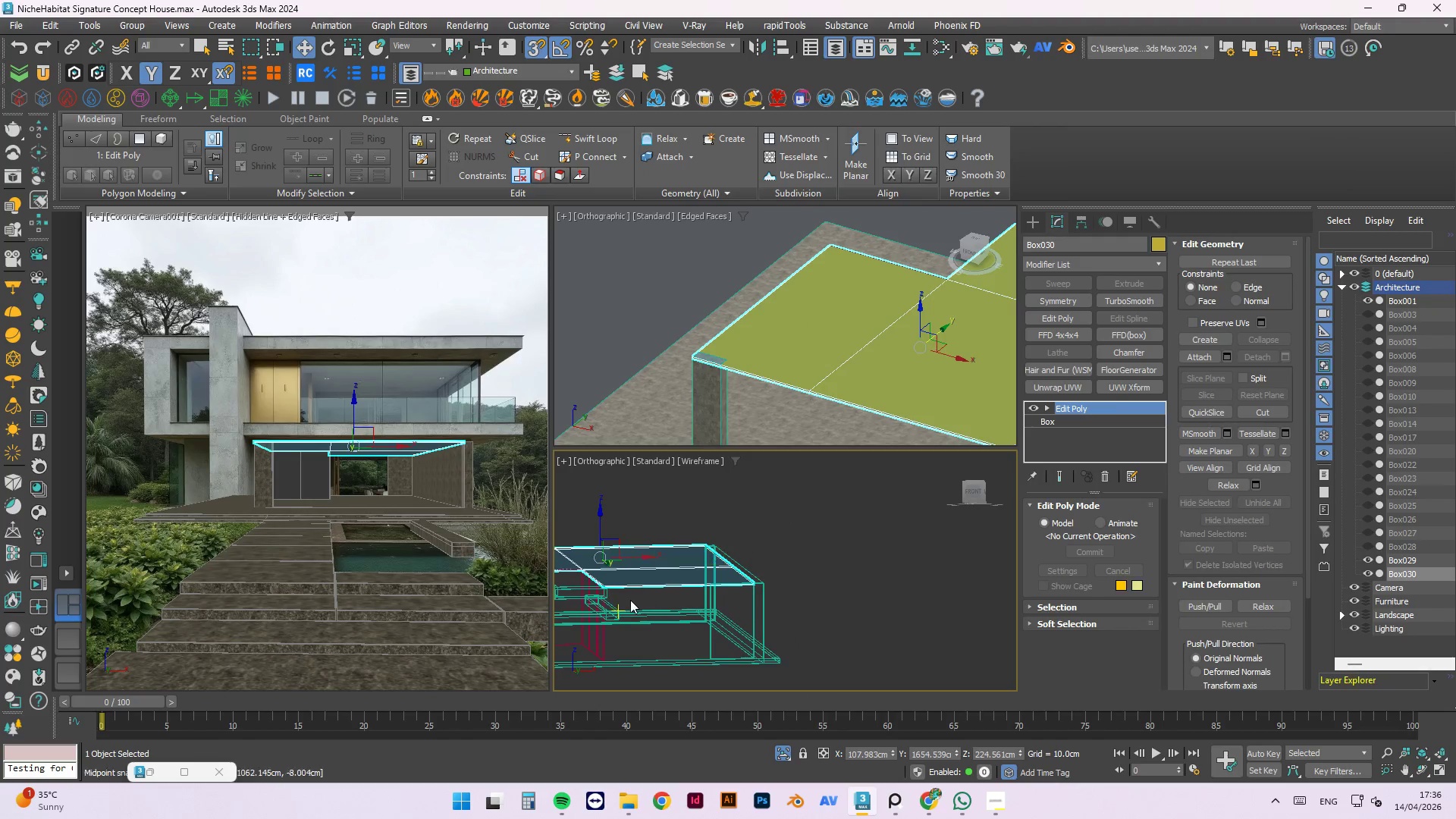 
scroll: coordinate [775, 579], scroll_direction: none, amount: 0.0
 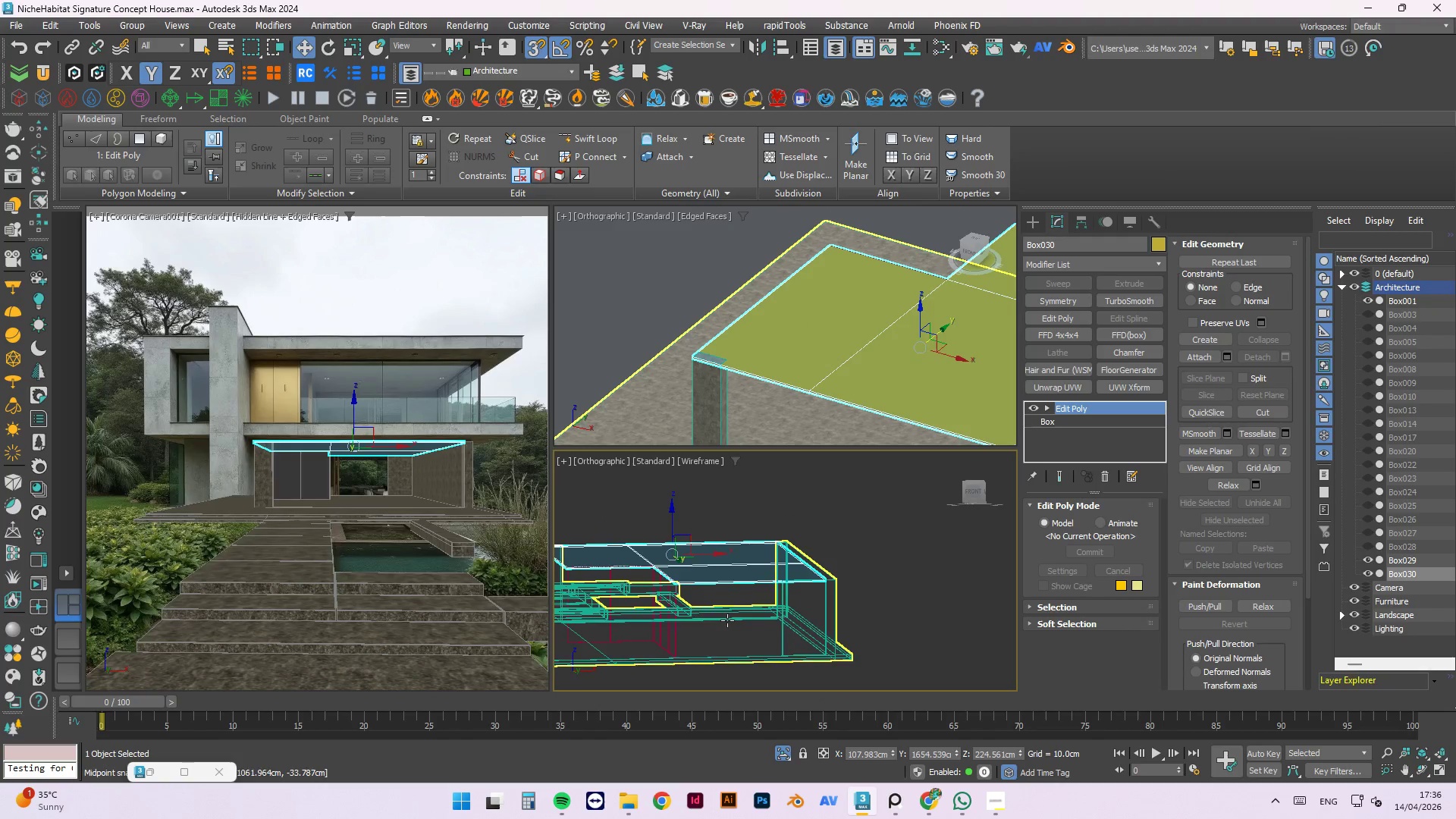 
scroll: coordinate [730, 618], scroll_direction: down, amount: 2.0
 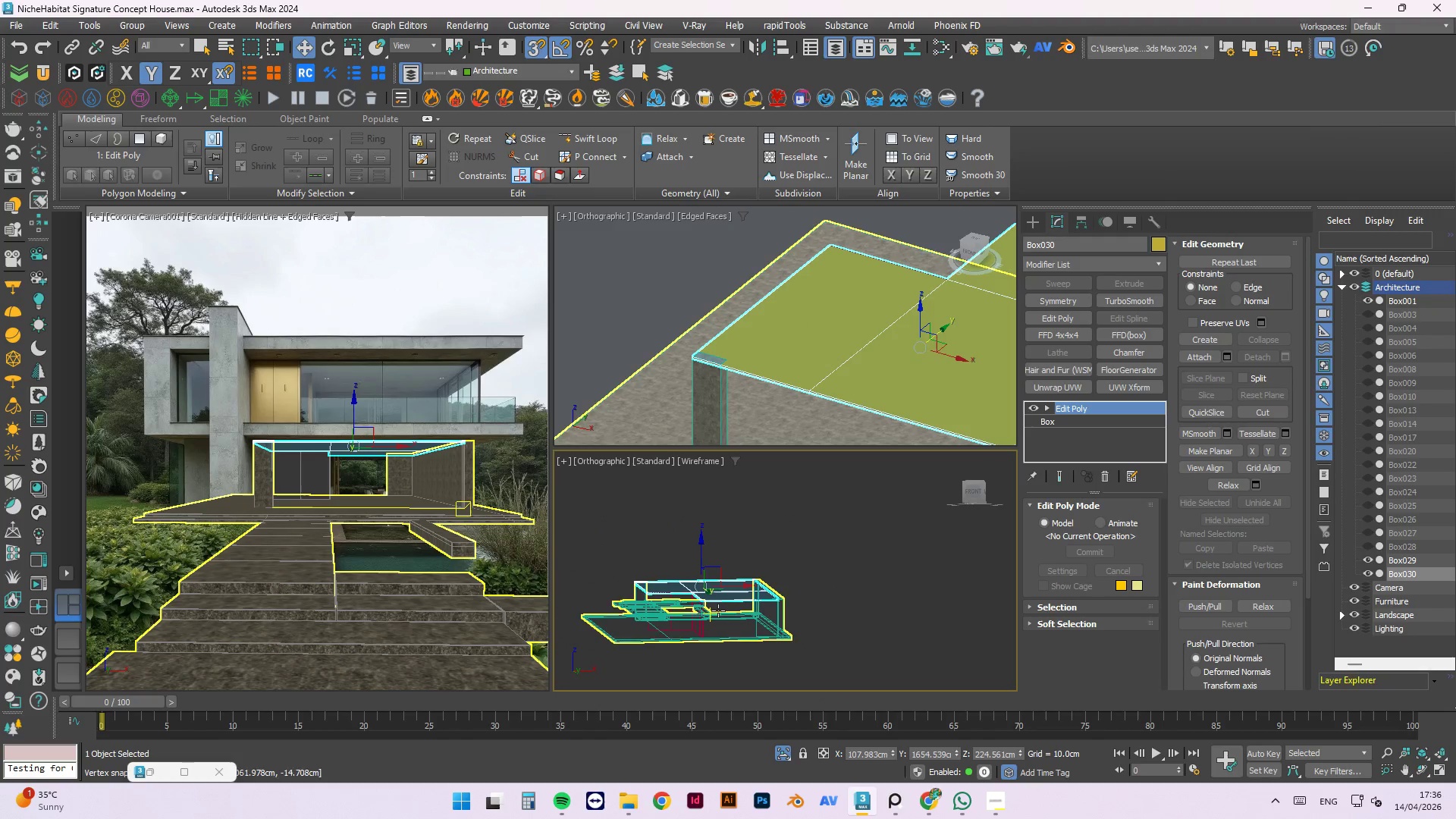 
scroll: coordinate [719, 602], scroll_direction: up, amount: 2.0
 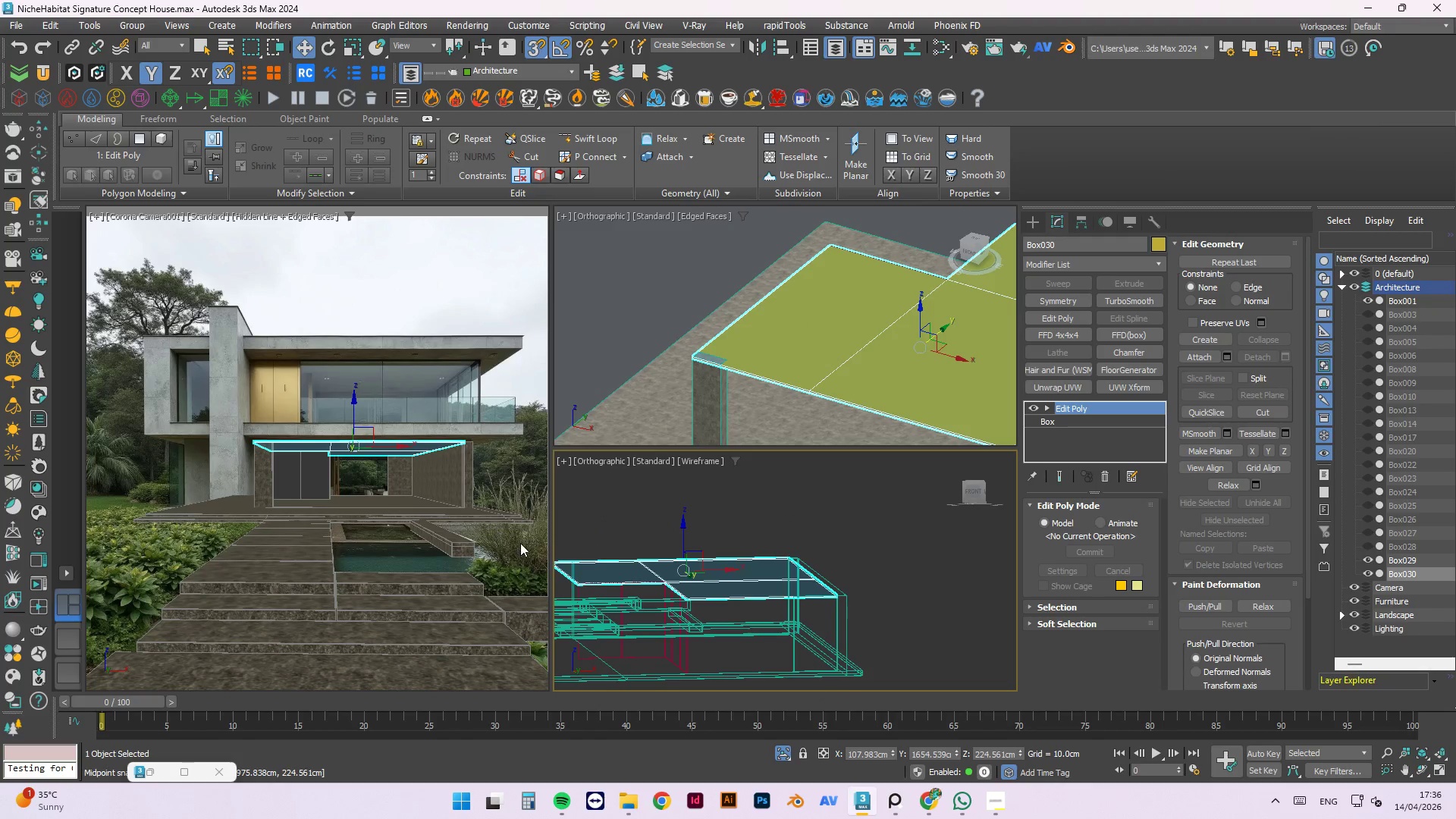 
scroll: coordinate [737, 519], scroll_direction: down, amount: 3.0
 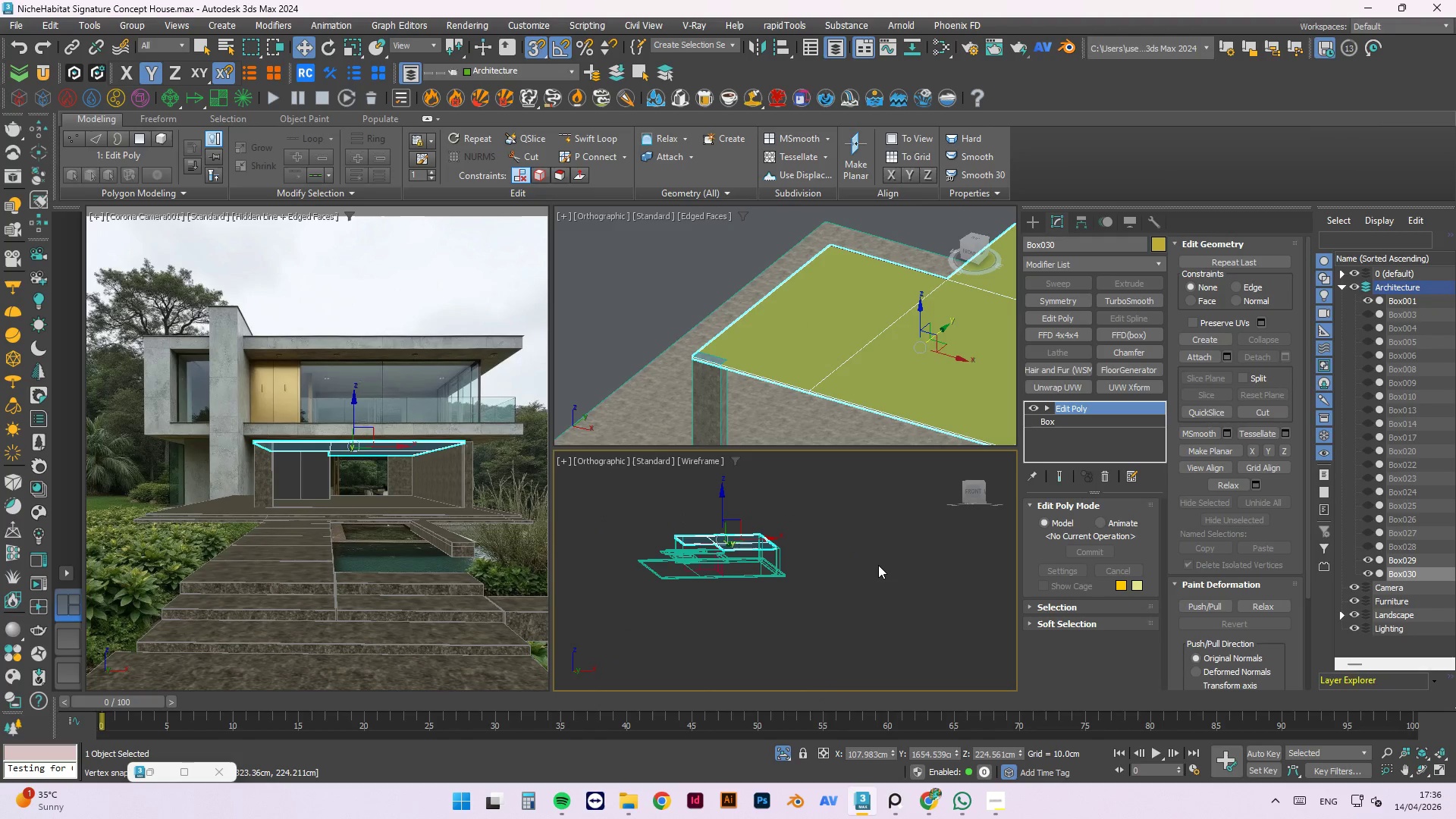 
key(T)
 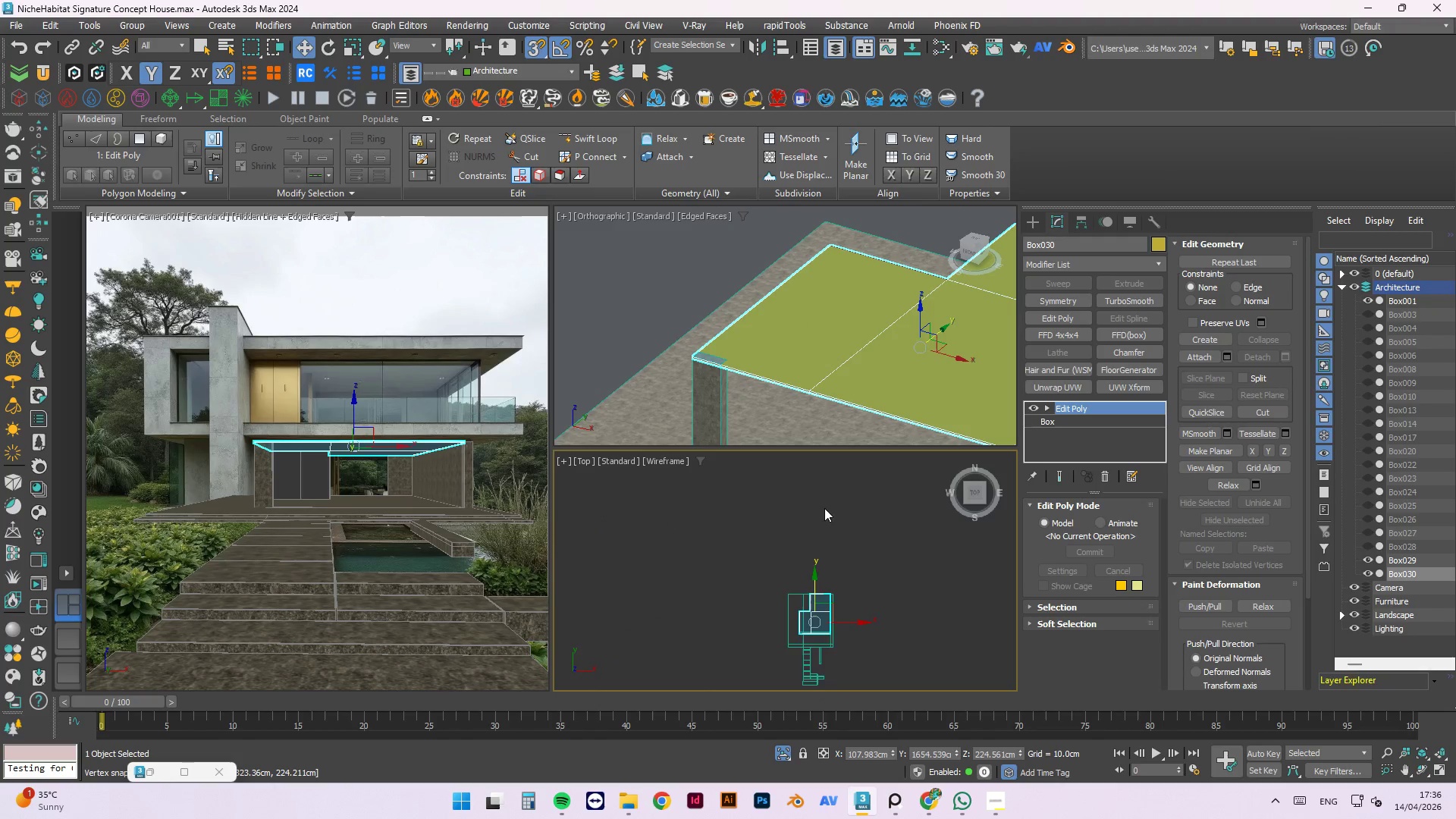 
scroll: coordinate [764, 605], scroll_direction: up, amount: 9.0
 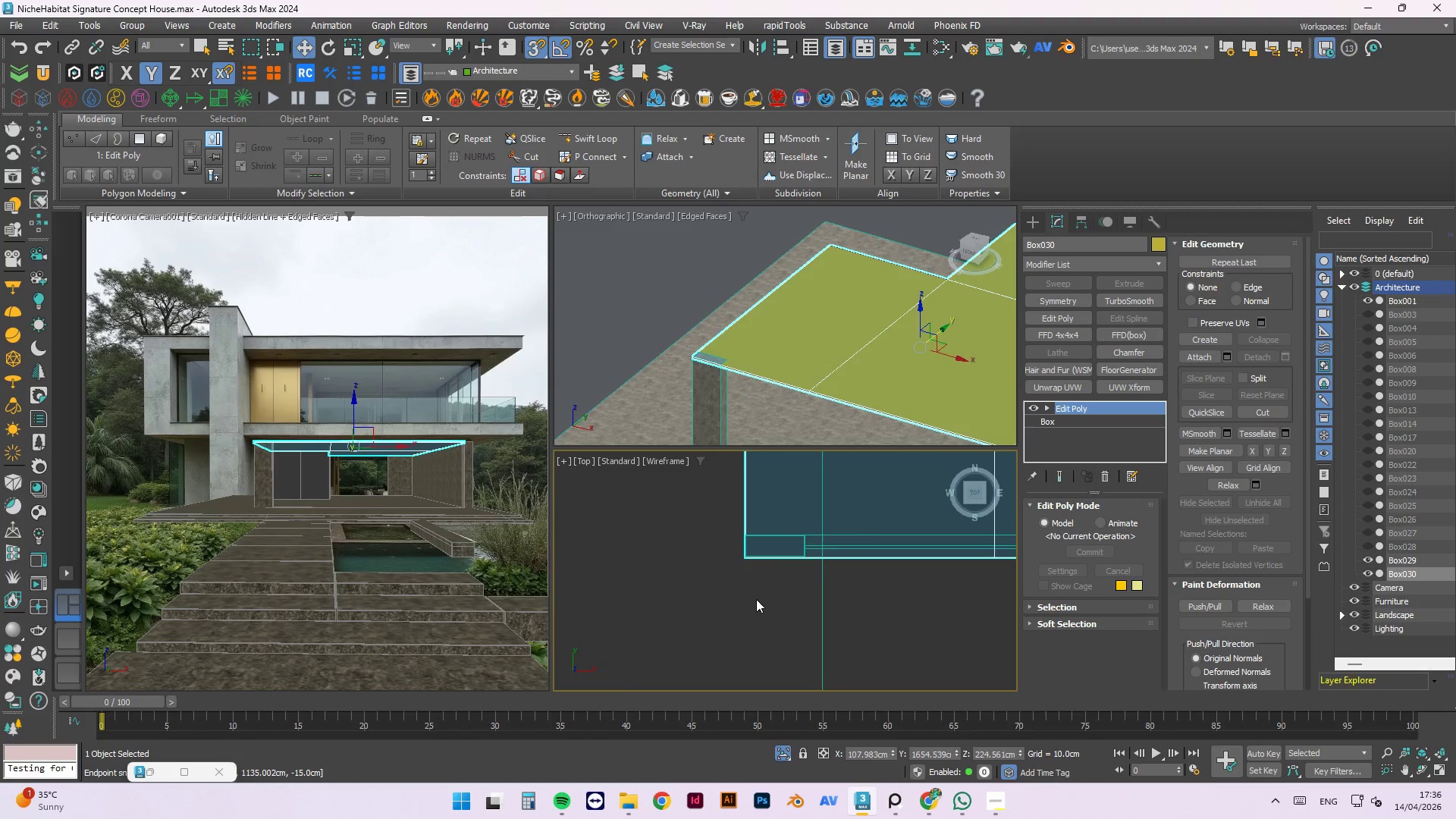 
scroll: coordinate [735, 601], scroll_direction: down, amount: 3.0
 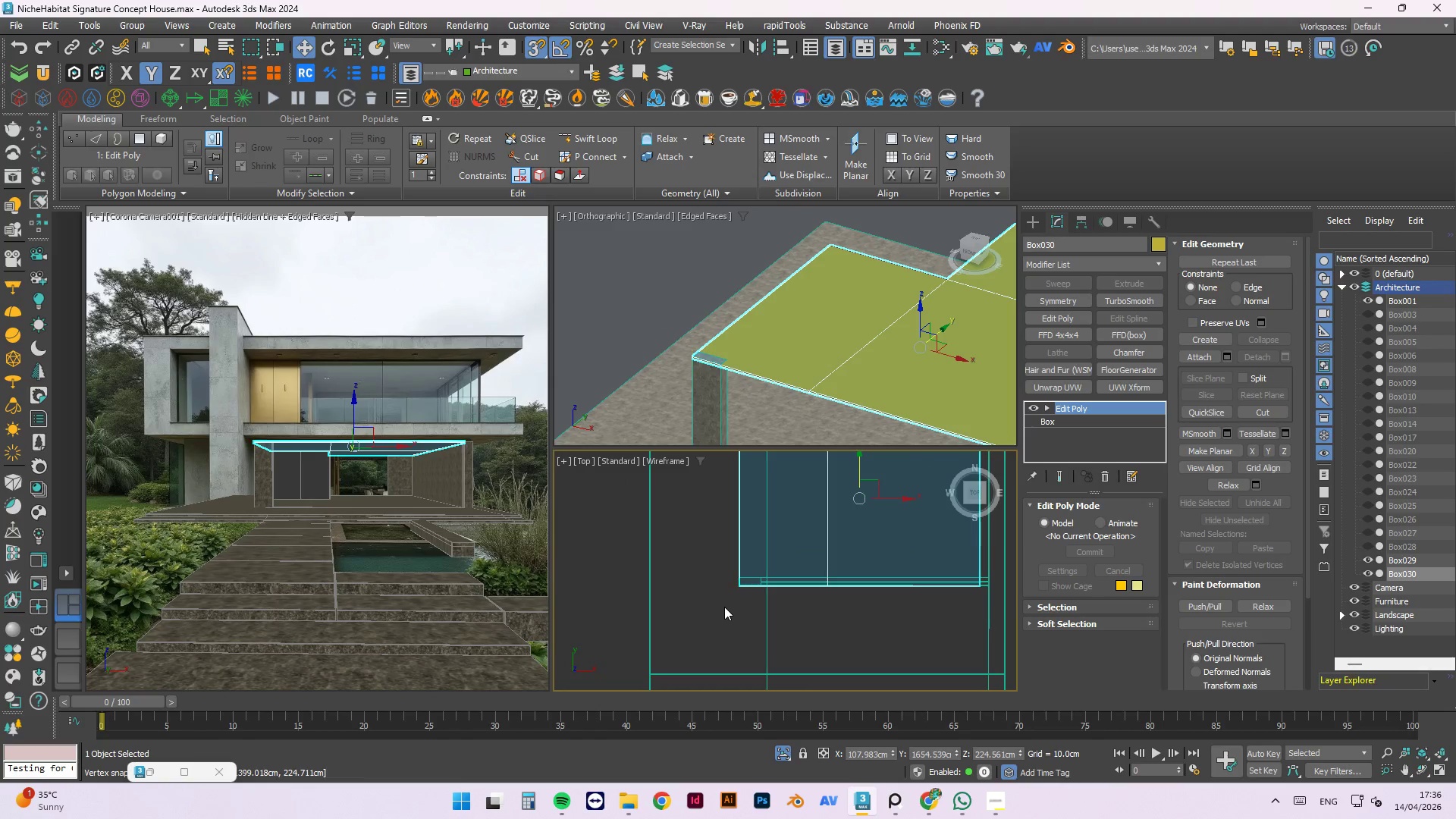 
key(1)
 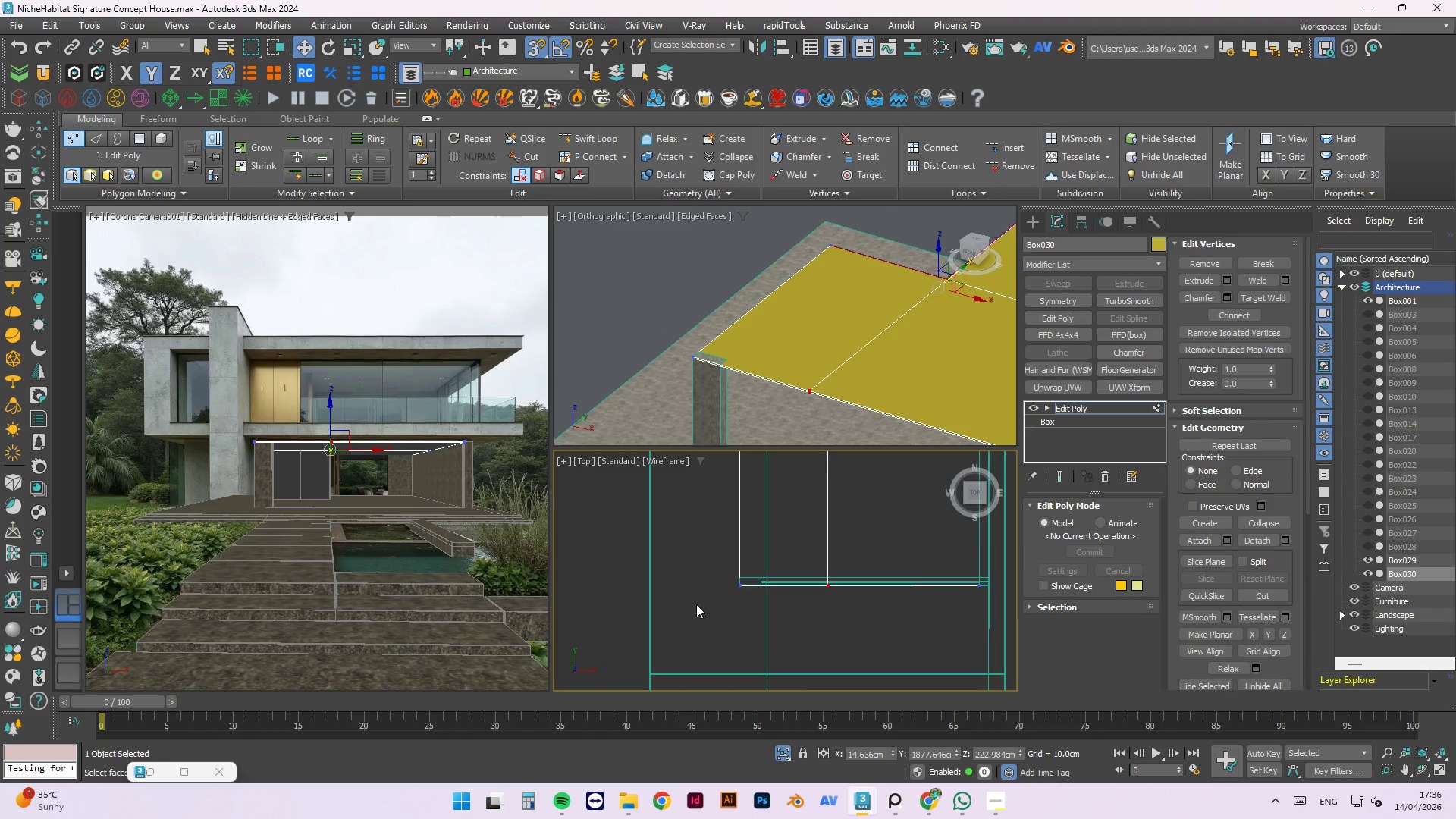 
left_click_drag(start_coordinate=[691, 611], to_coordinate=[858, 573])
 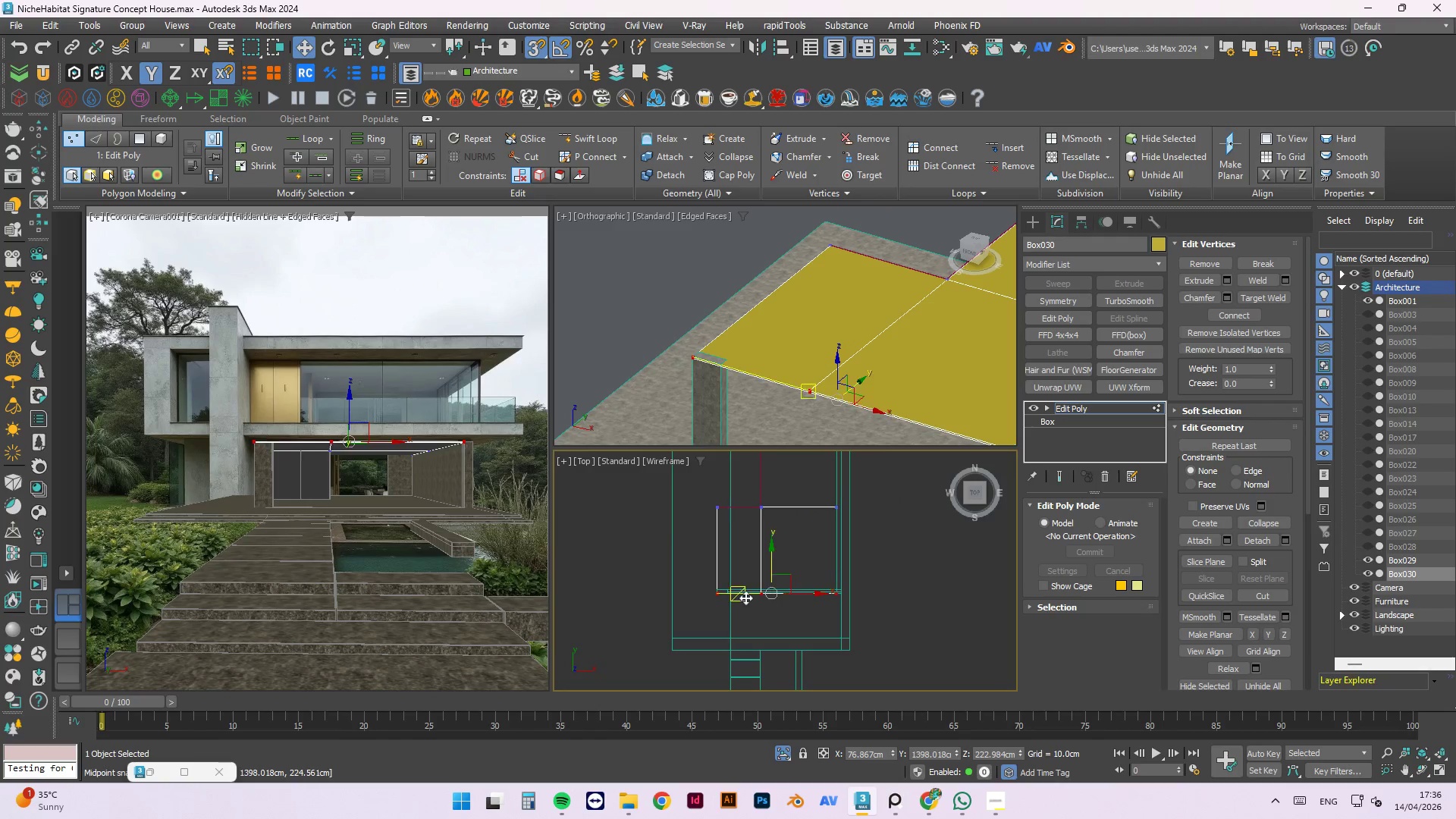 
scroll: coordinate [694, 601], scroll_direction: down, amount: 2.0
 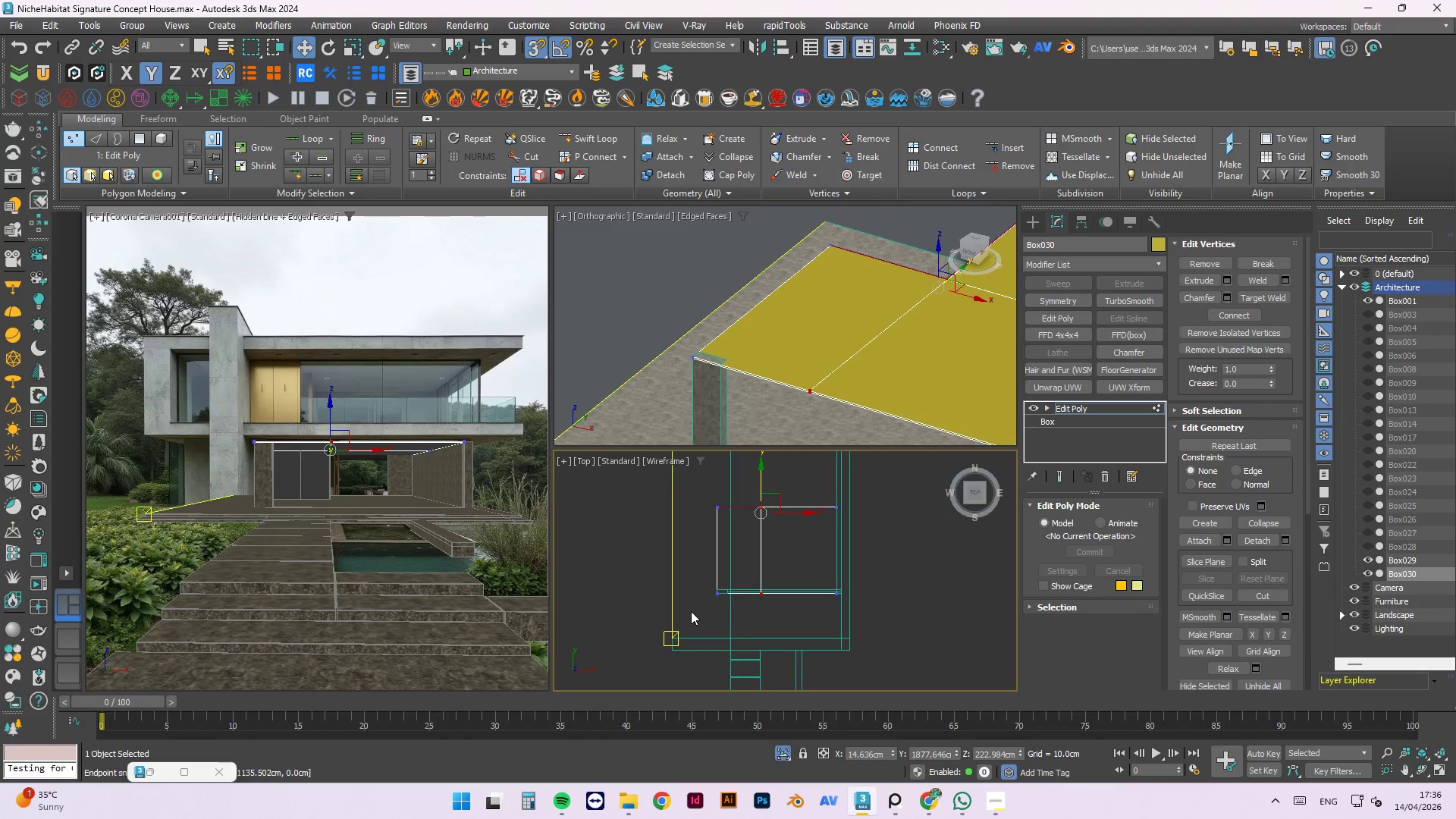 
scroll: coordinate [736, 598], scroll_direction: up, amount: 2.0
 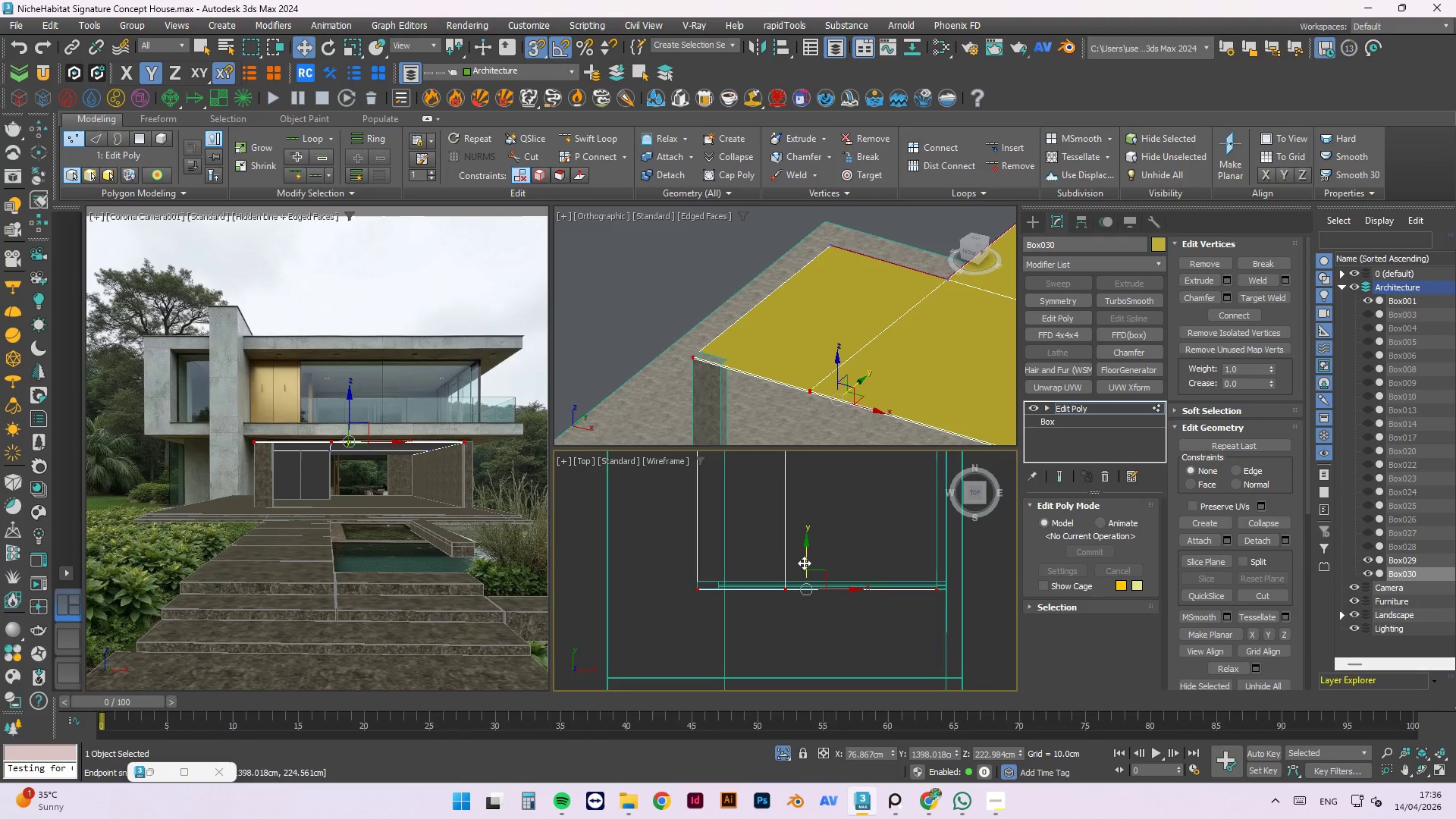 
left_click_drag(start_coordinate=[805, 561], to_coordinate=[643, 600])
 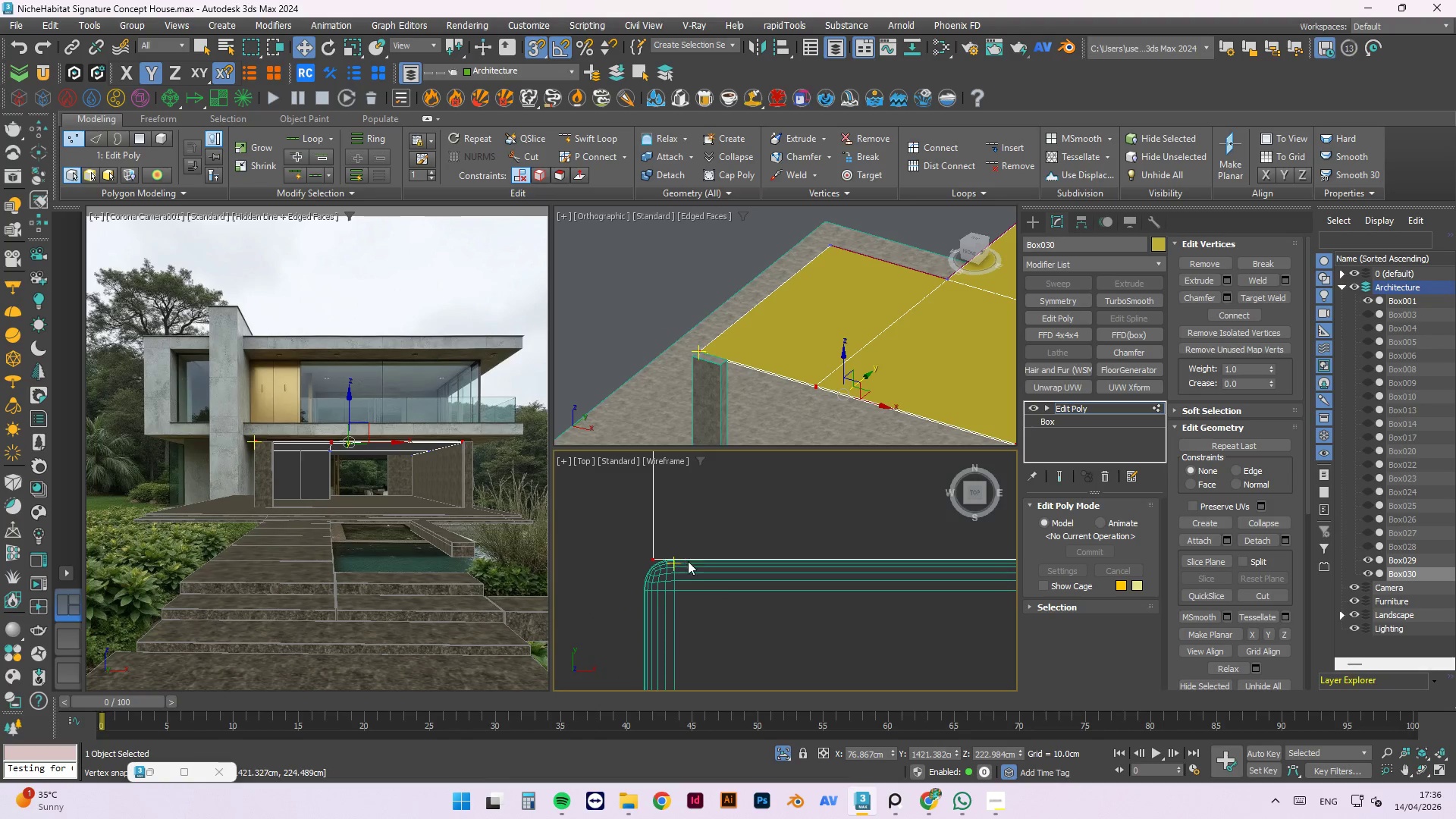 
scroll: coordinate [651, 590], scroll_direction: up, amount: 20.0
 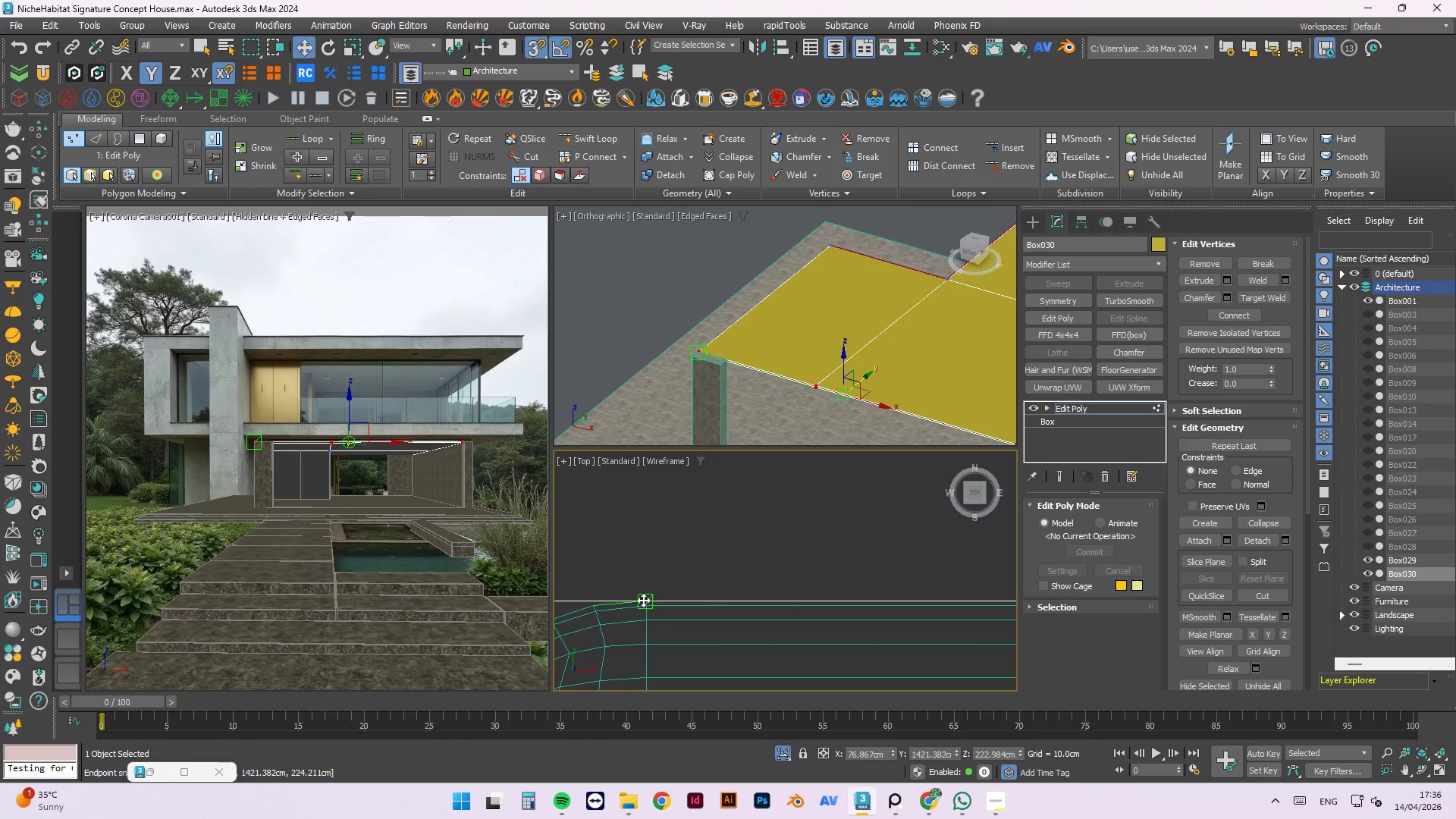 
scroll: coordinate [658, 588], scroll_direction: down, amount: 19.0
 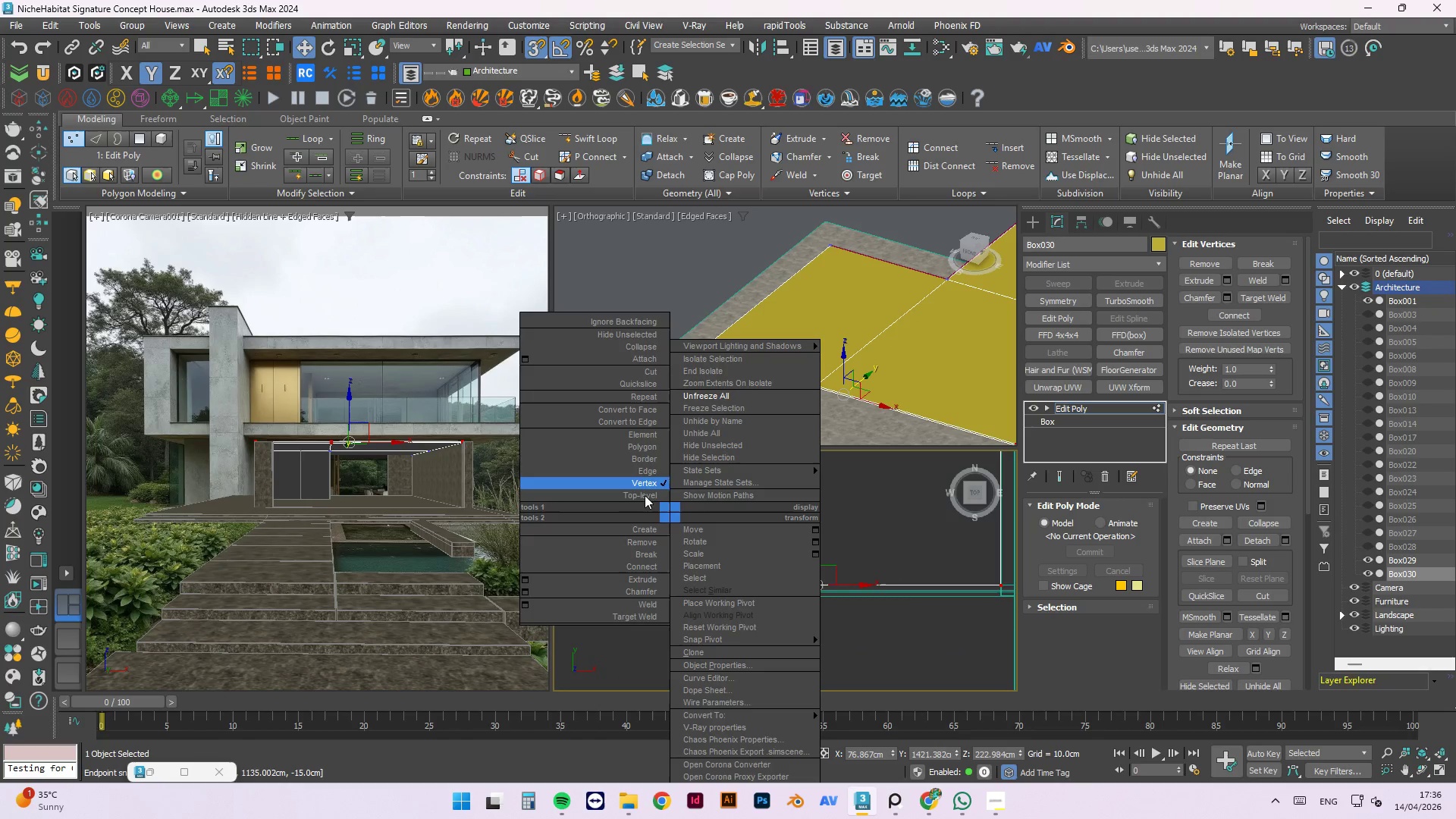 
left_click_drag(start_coordinate=[644, 497], to_coordinate=[644, 615])
 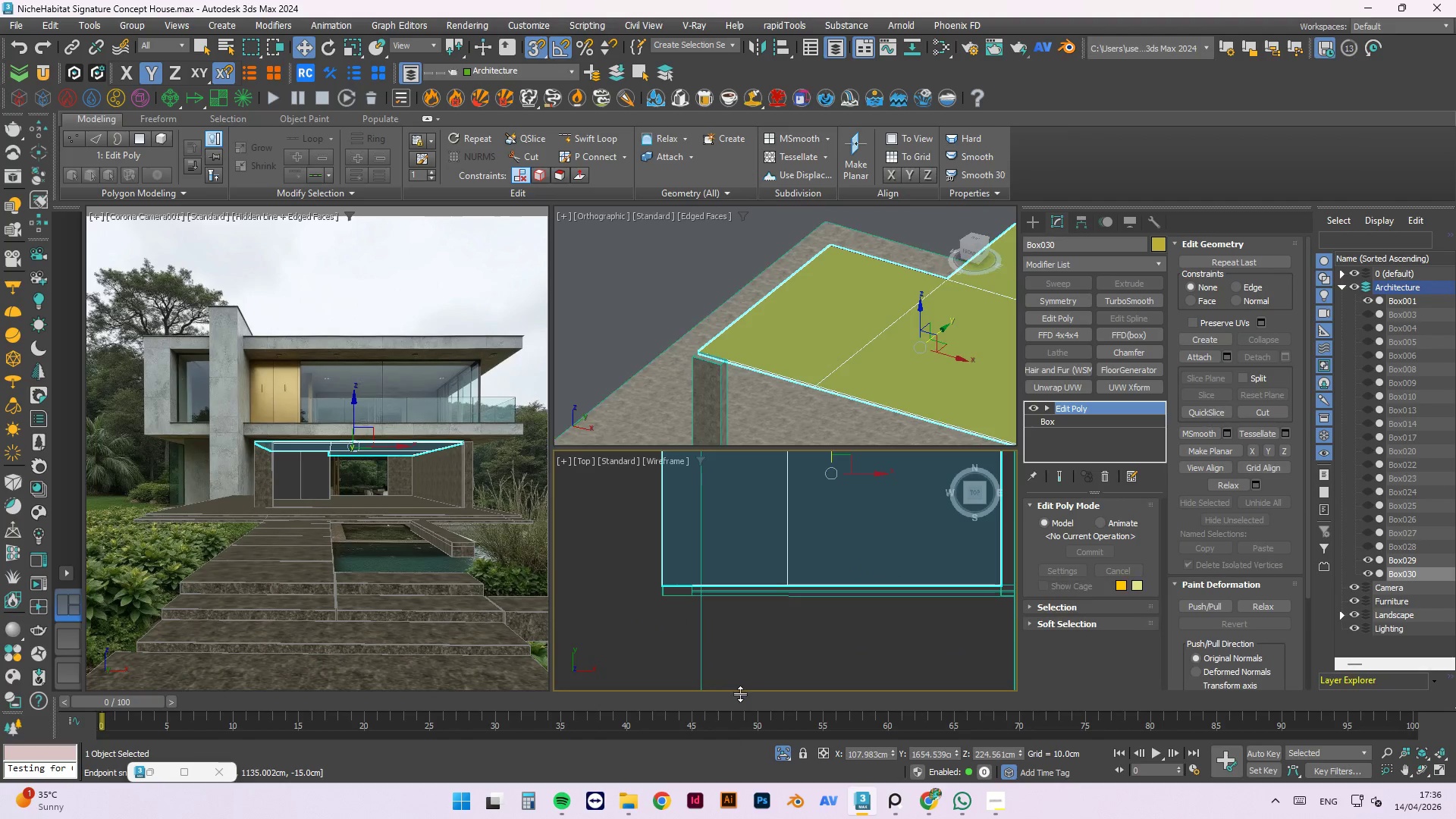 
left_click([802, 593])
 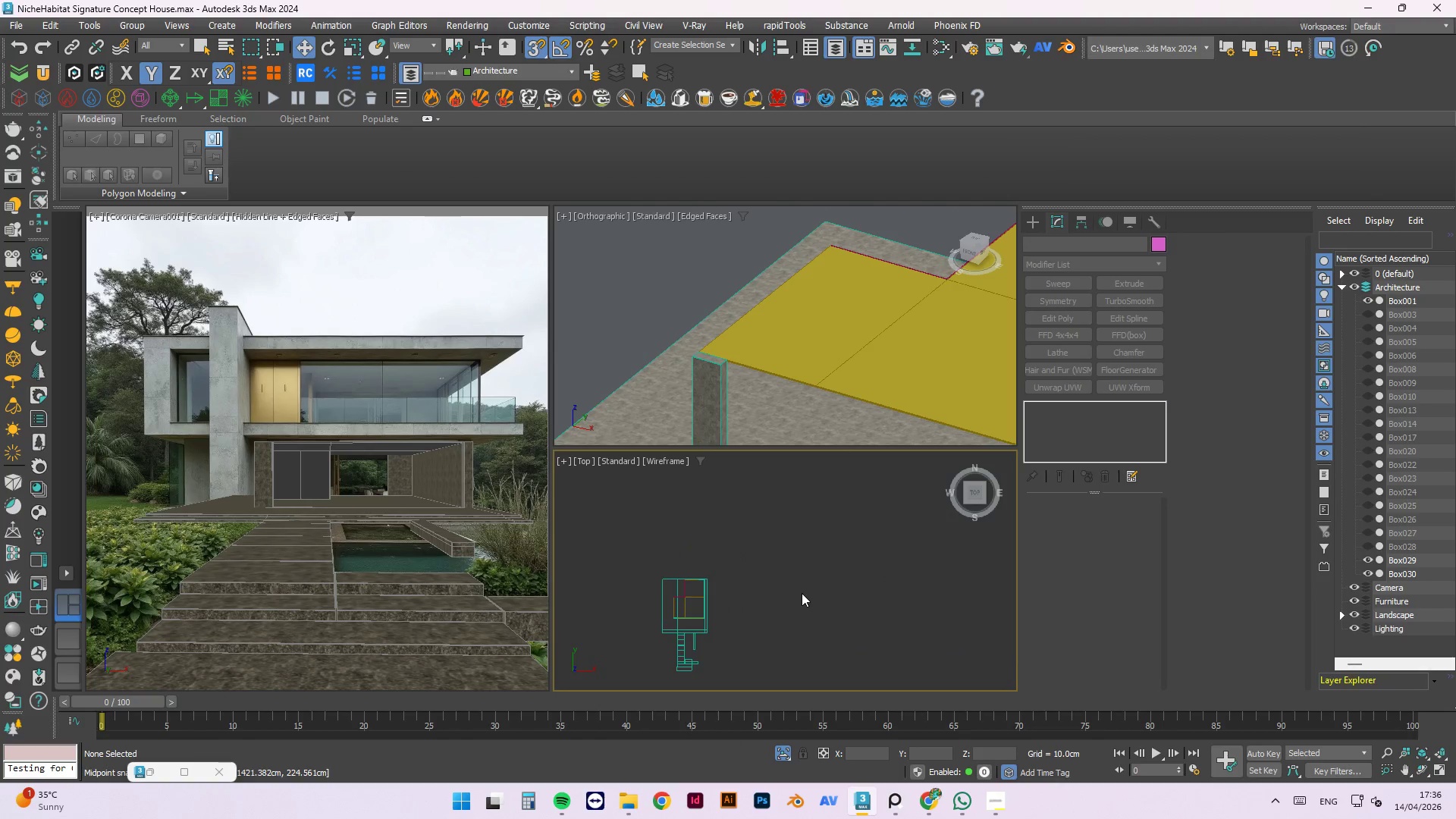 
scroll: coordinate [674, 620], scroll_direction: down, amount: 7.0
 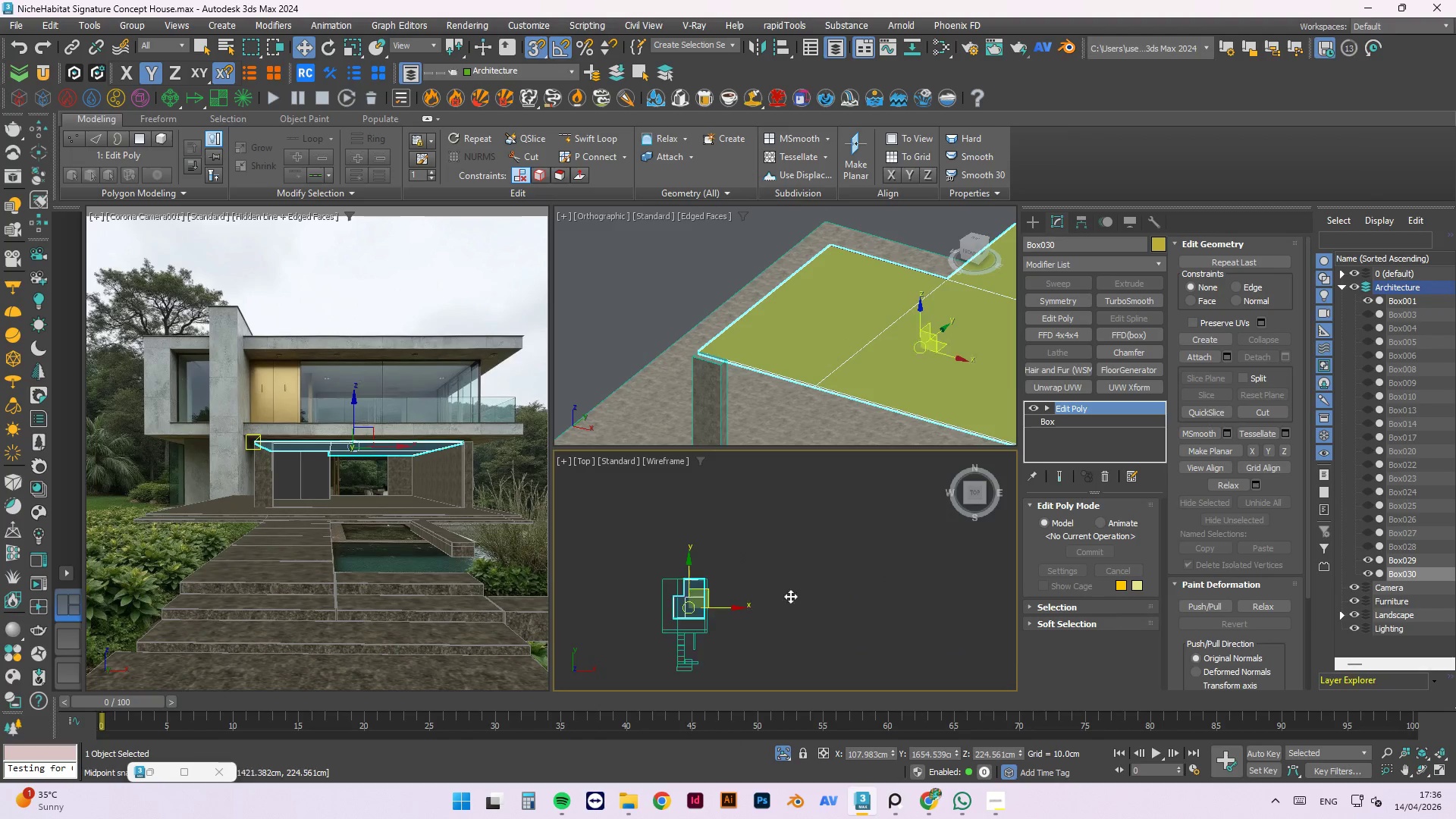 
key(Control+S)
 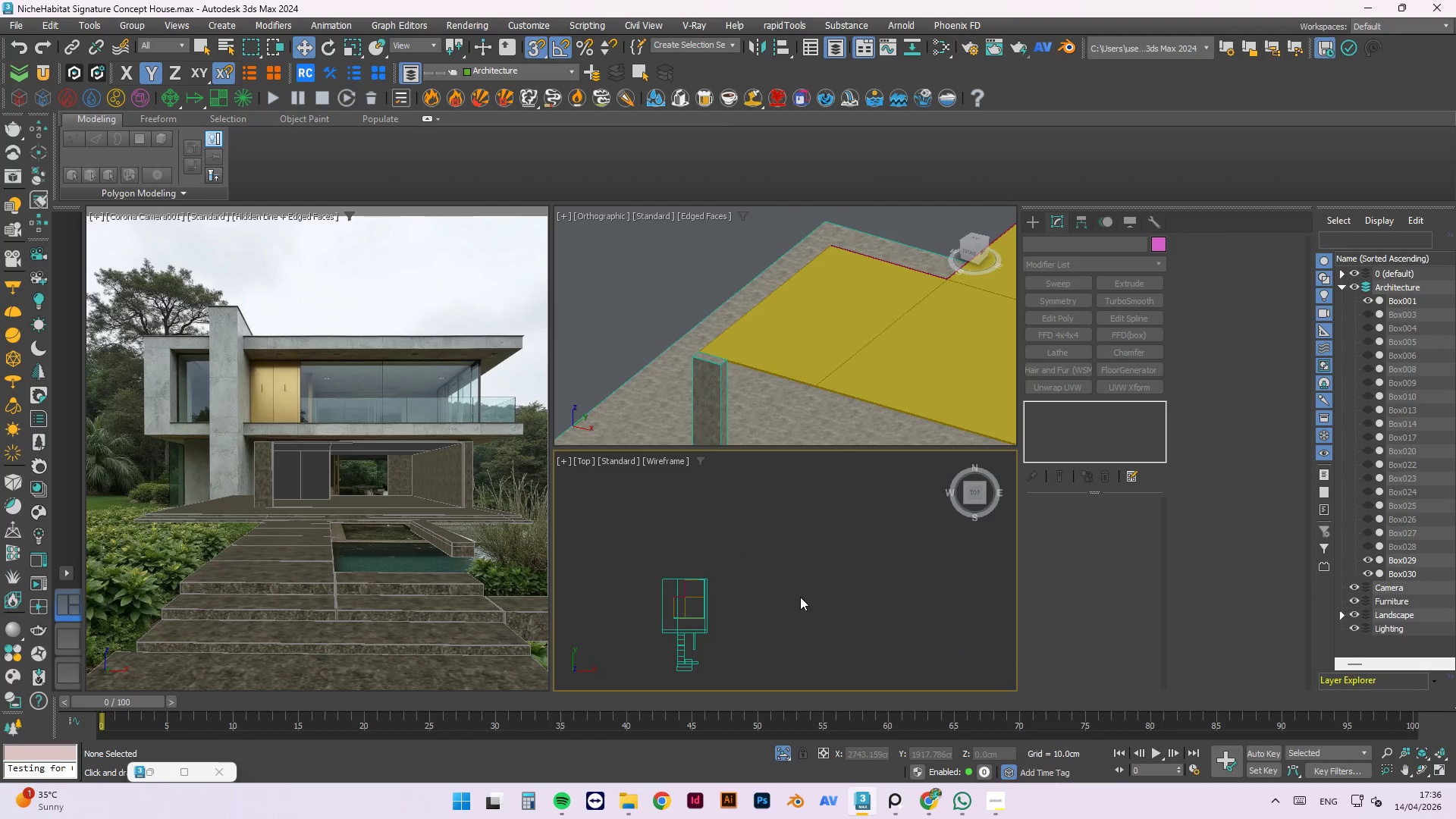 
scroll: coordinate [735, 573], scroll_direction: up, amount: 4.0
 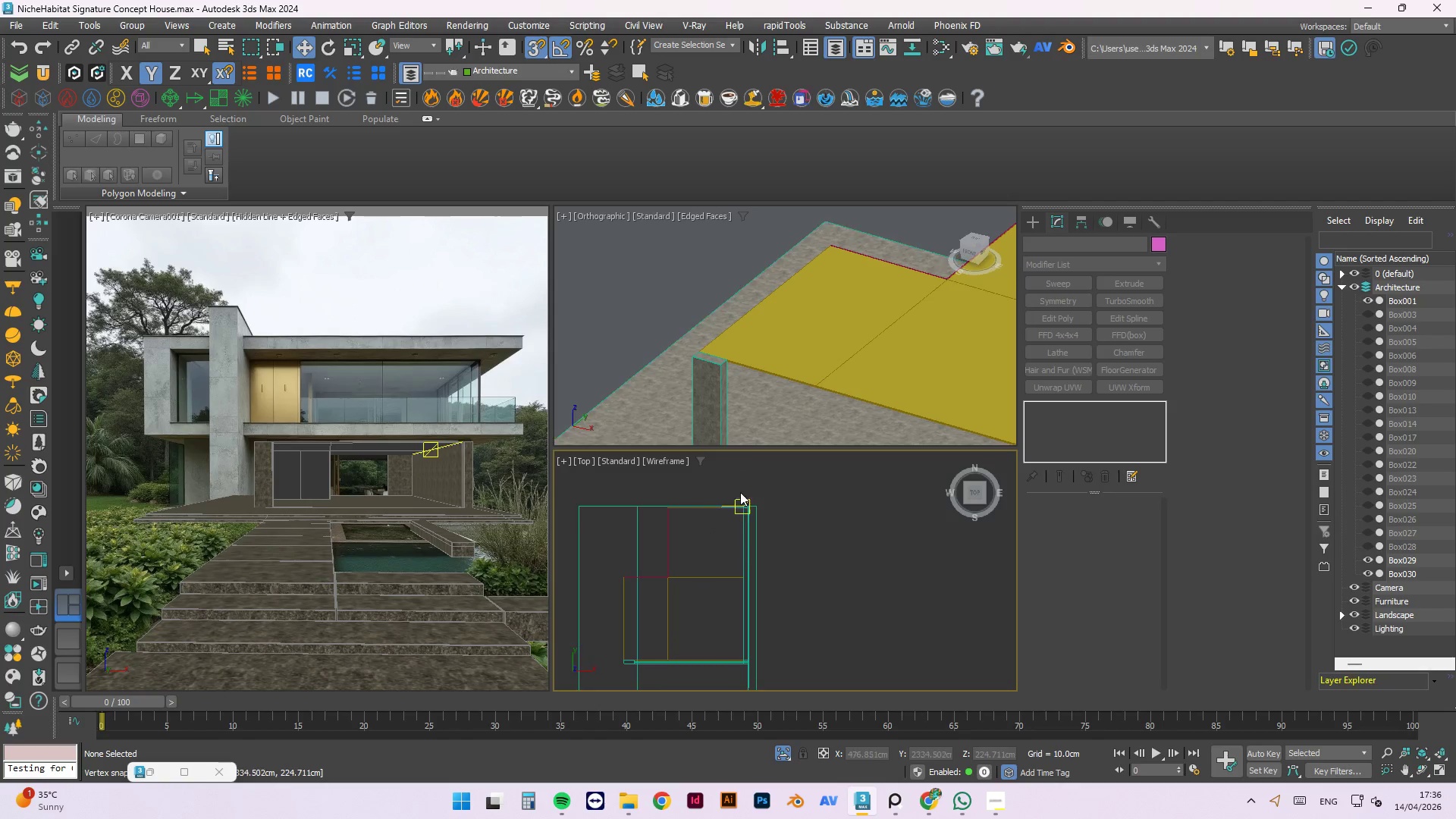 
scroll: coordinate [727, 538], scroll_direction: none, amount: 0.0
 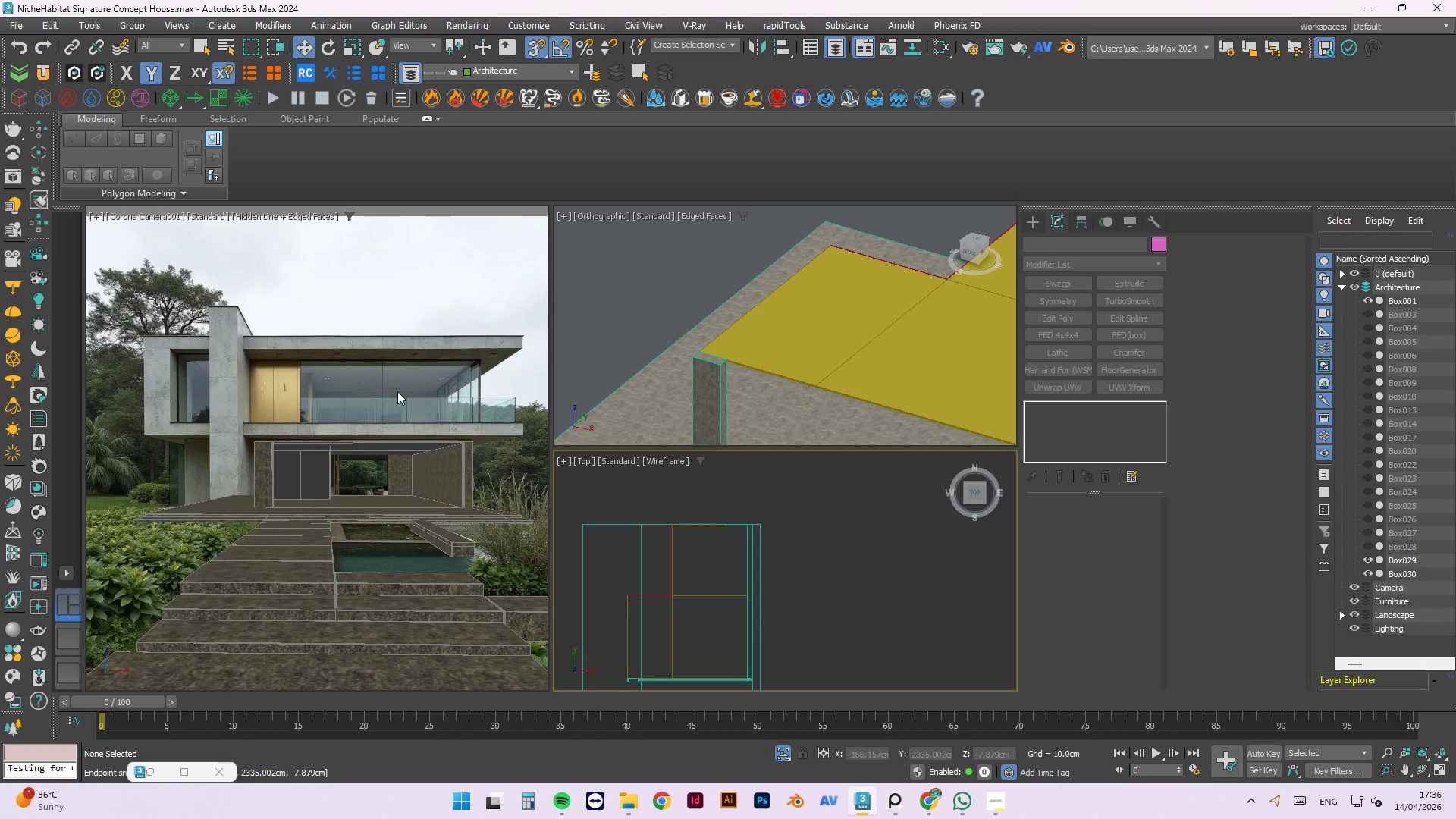 
left_click([397, 446])
 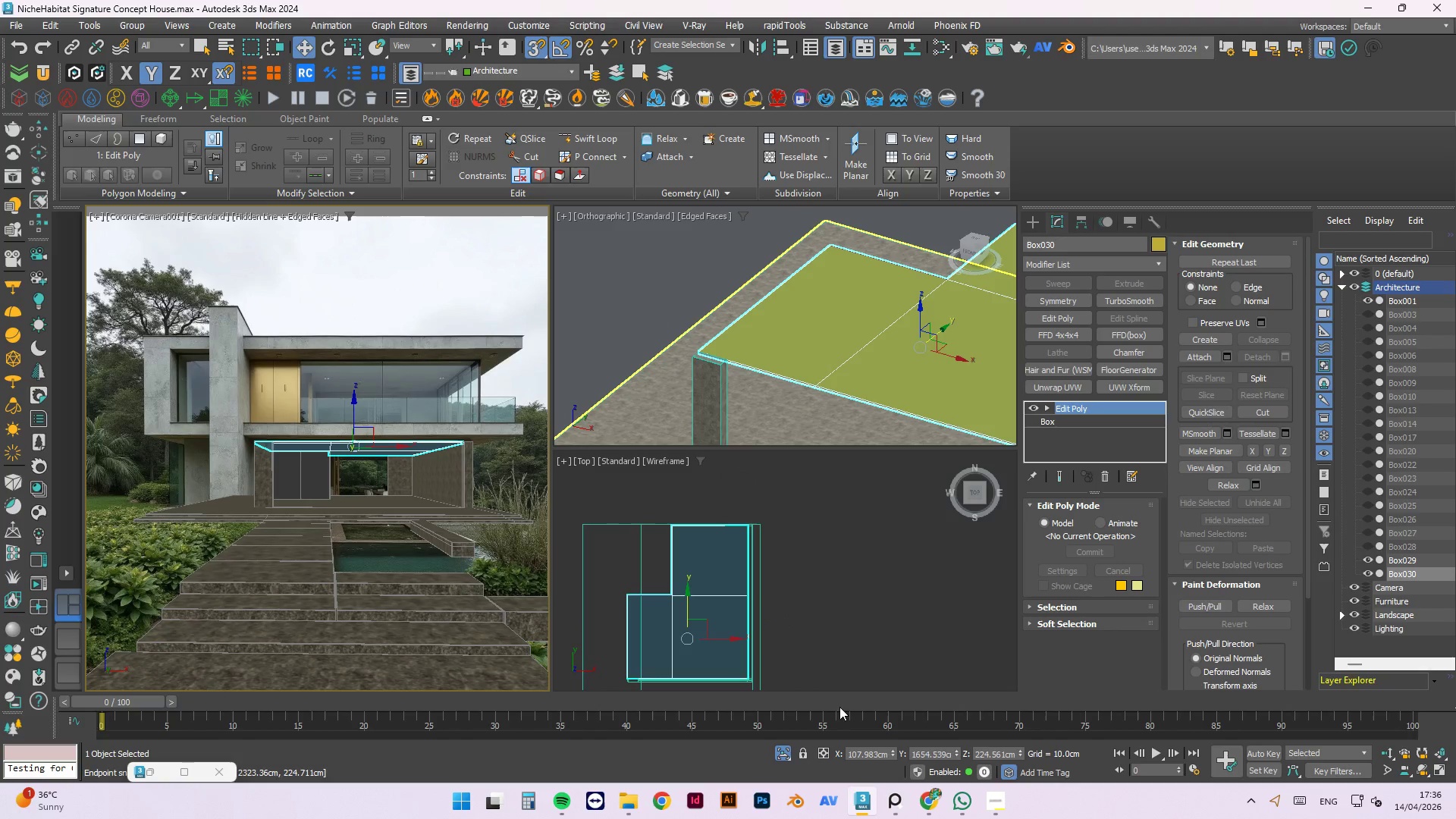 
left_click([902, 804])
 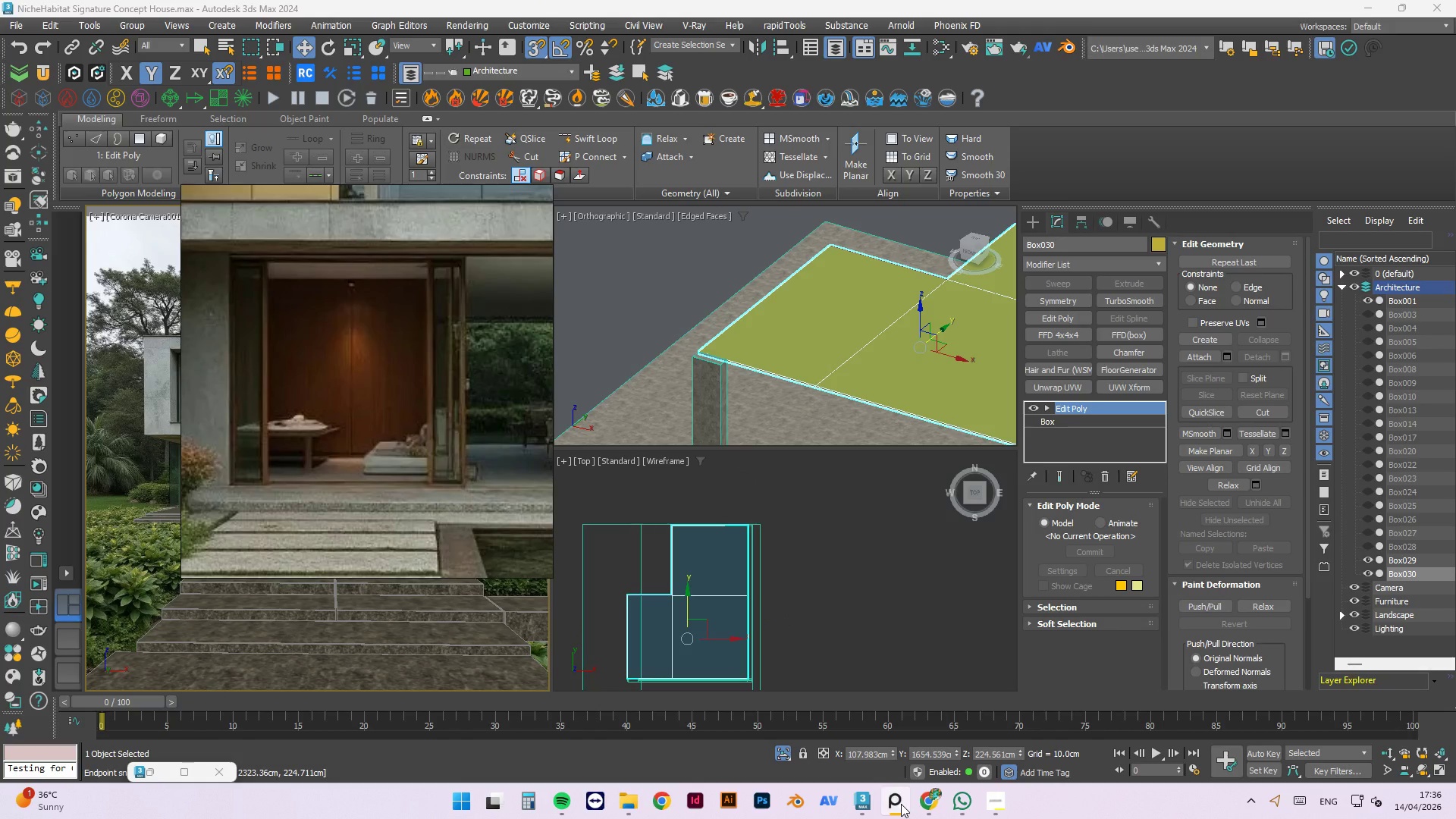 
left_click([901, 804])
 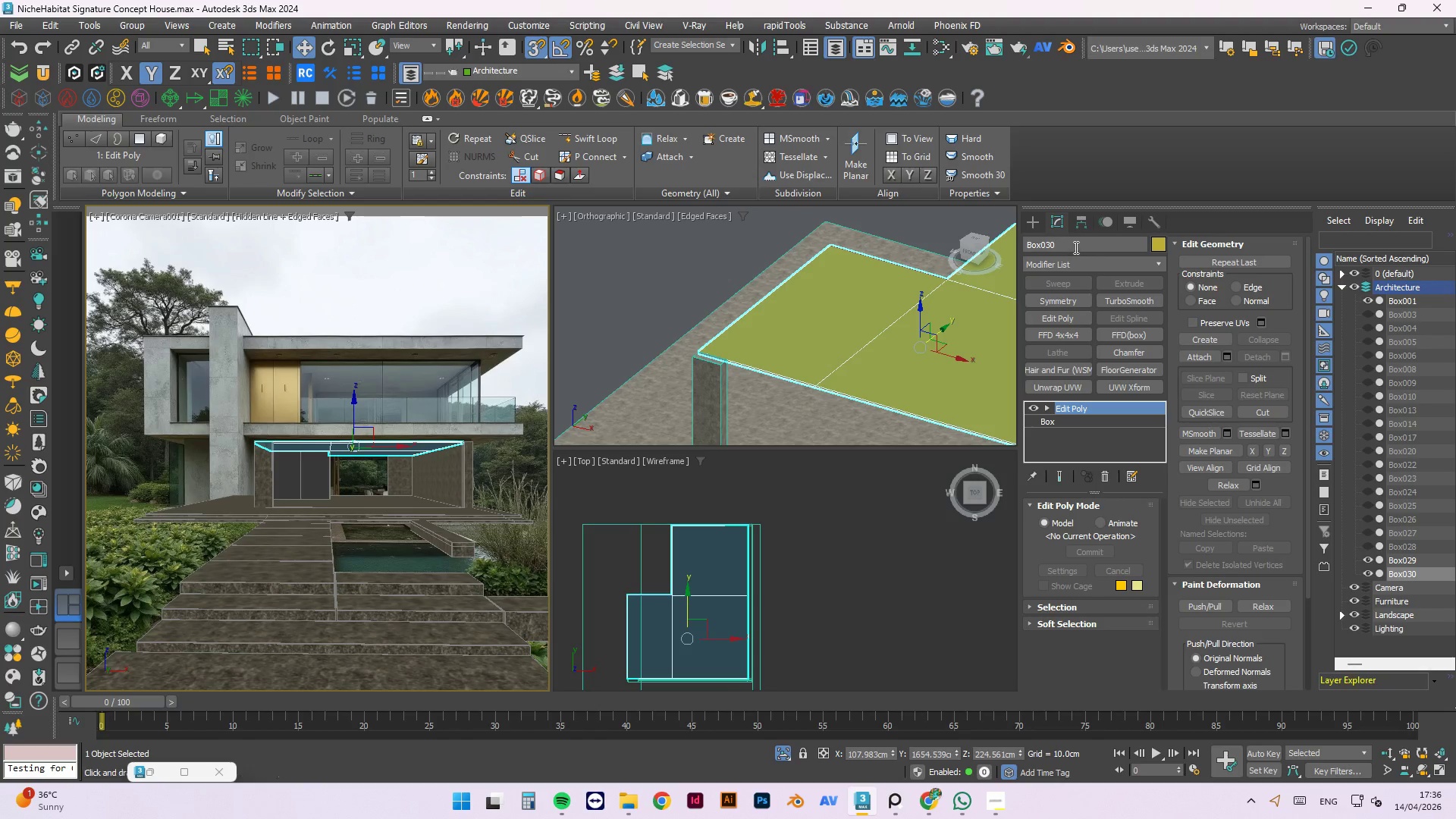 
left_click_drag(start_coordinate=[1075, 244], to_coordinate=[1012, 241])
 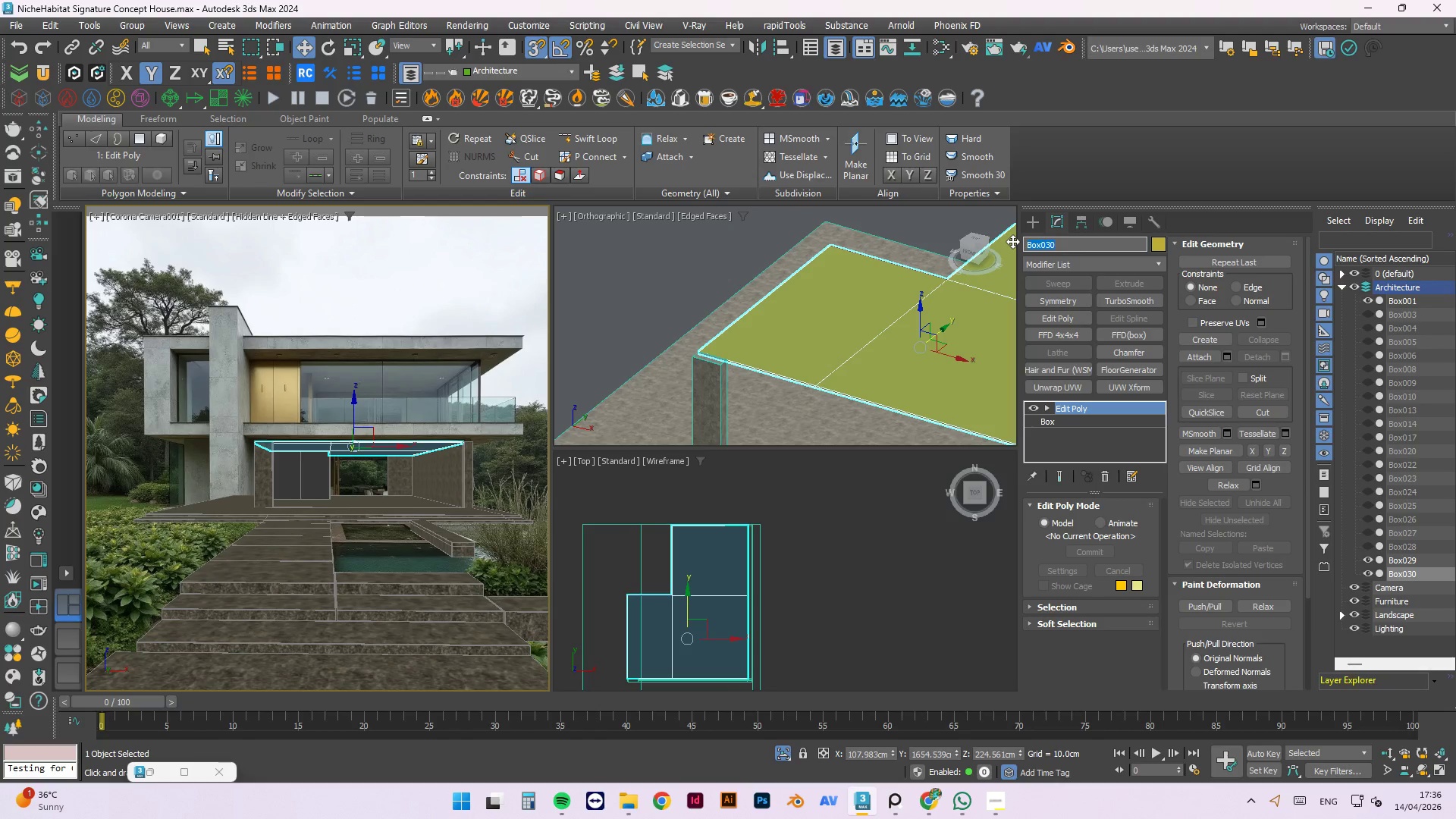 
type(Ceilng)
 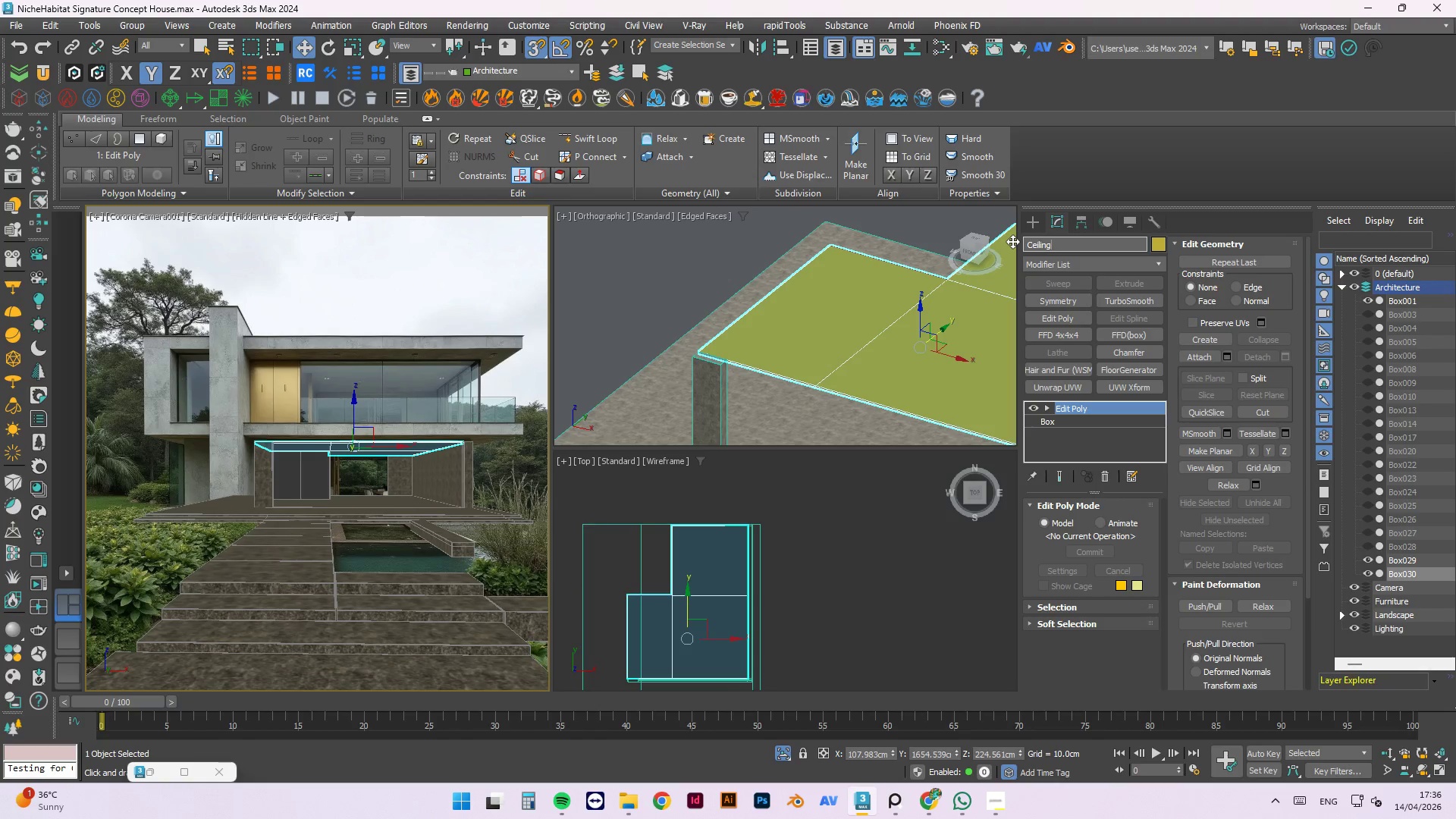 
key(Enter)
 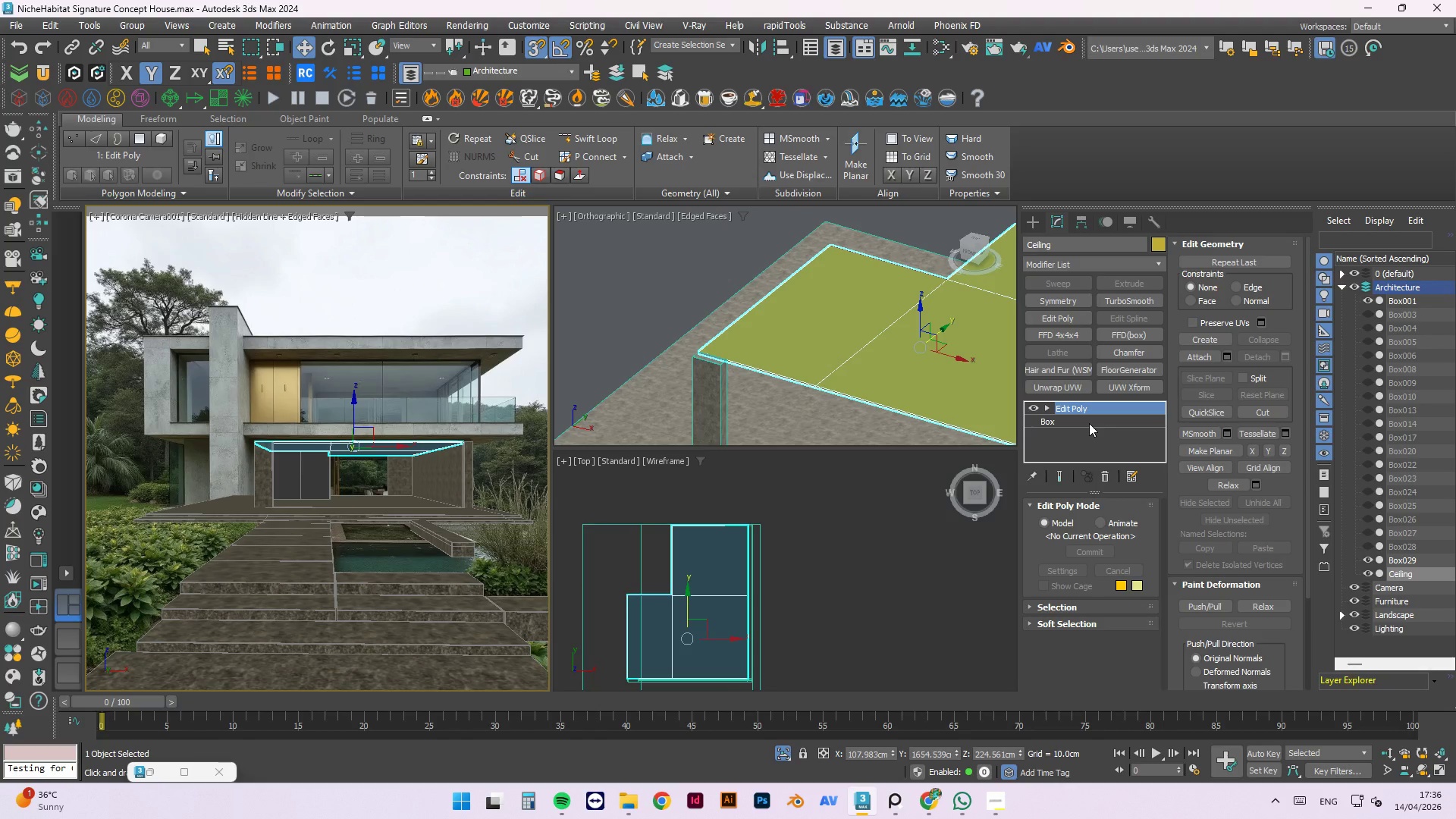 
left_click([875, 536])
 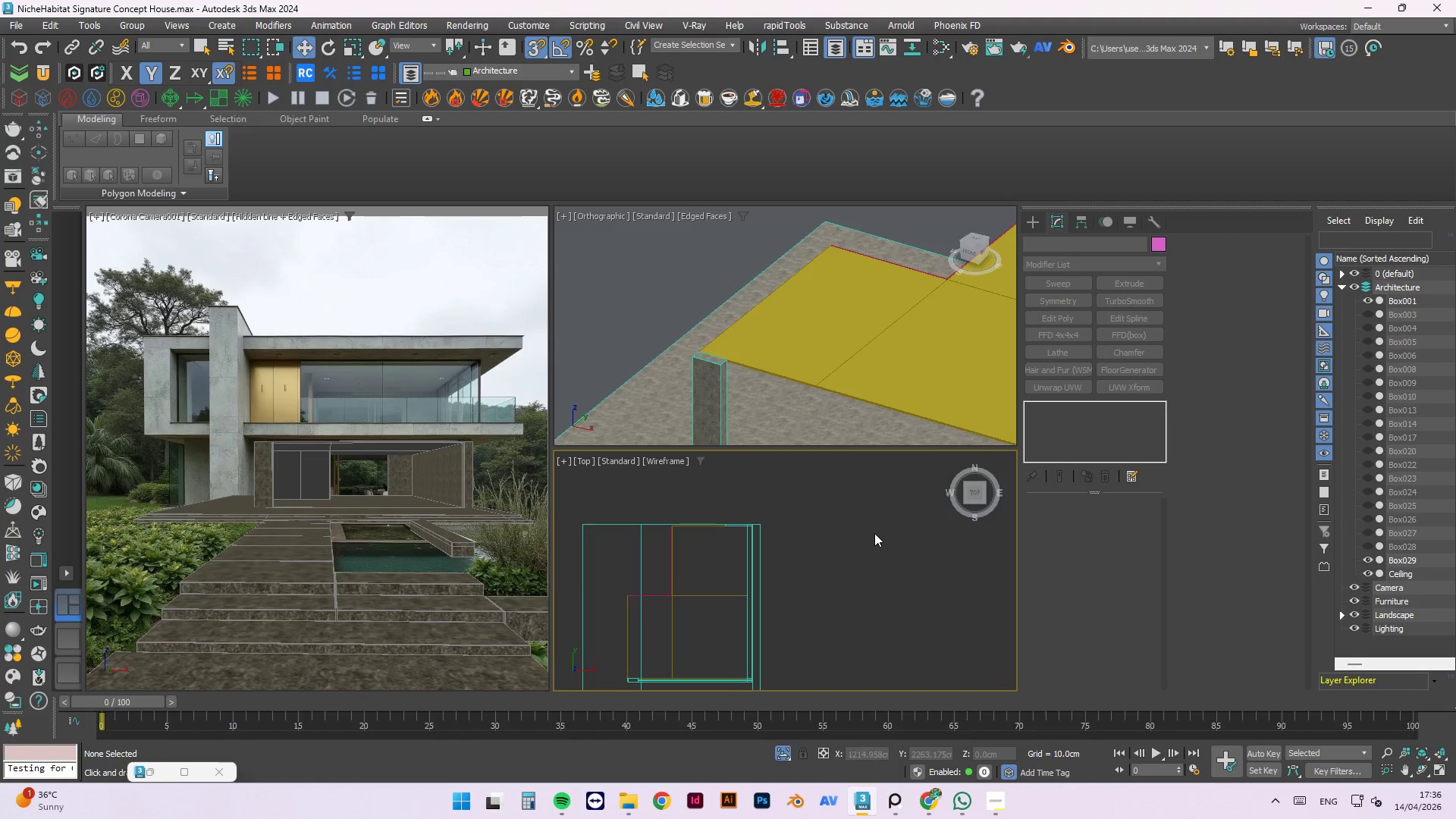 
key(Control+D)
 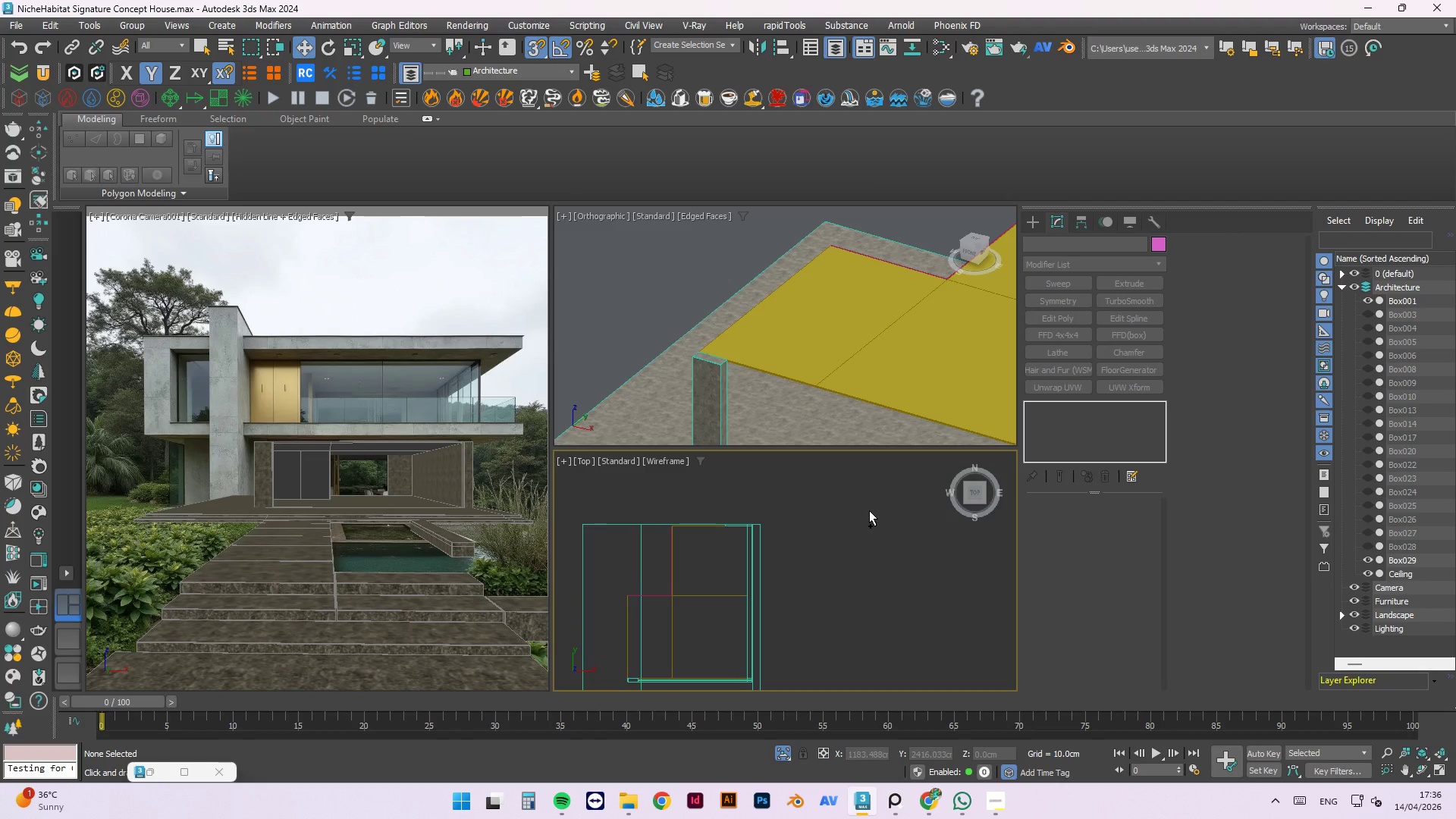 
left_click([869, 510])
 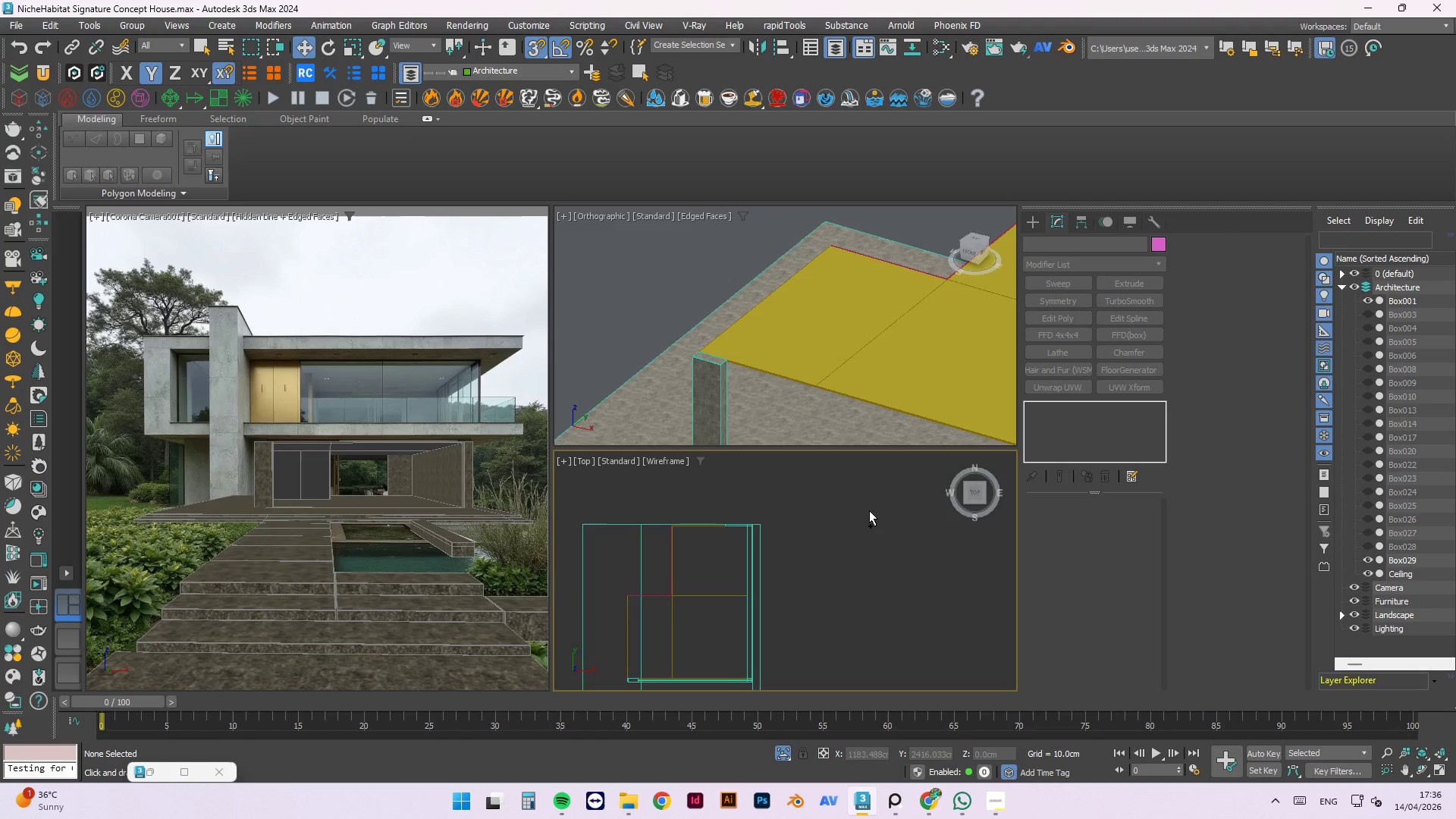 
key(Control+ControlLeft)
 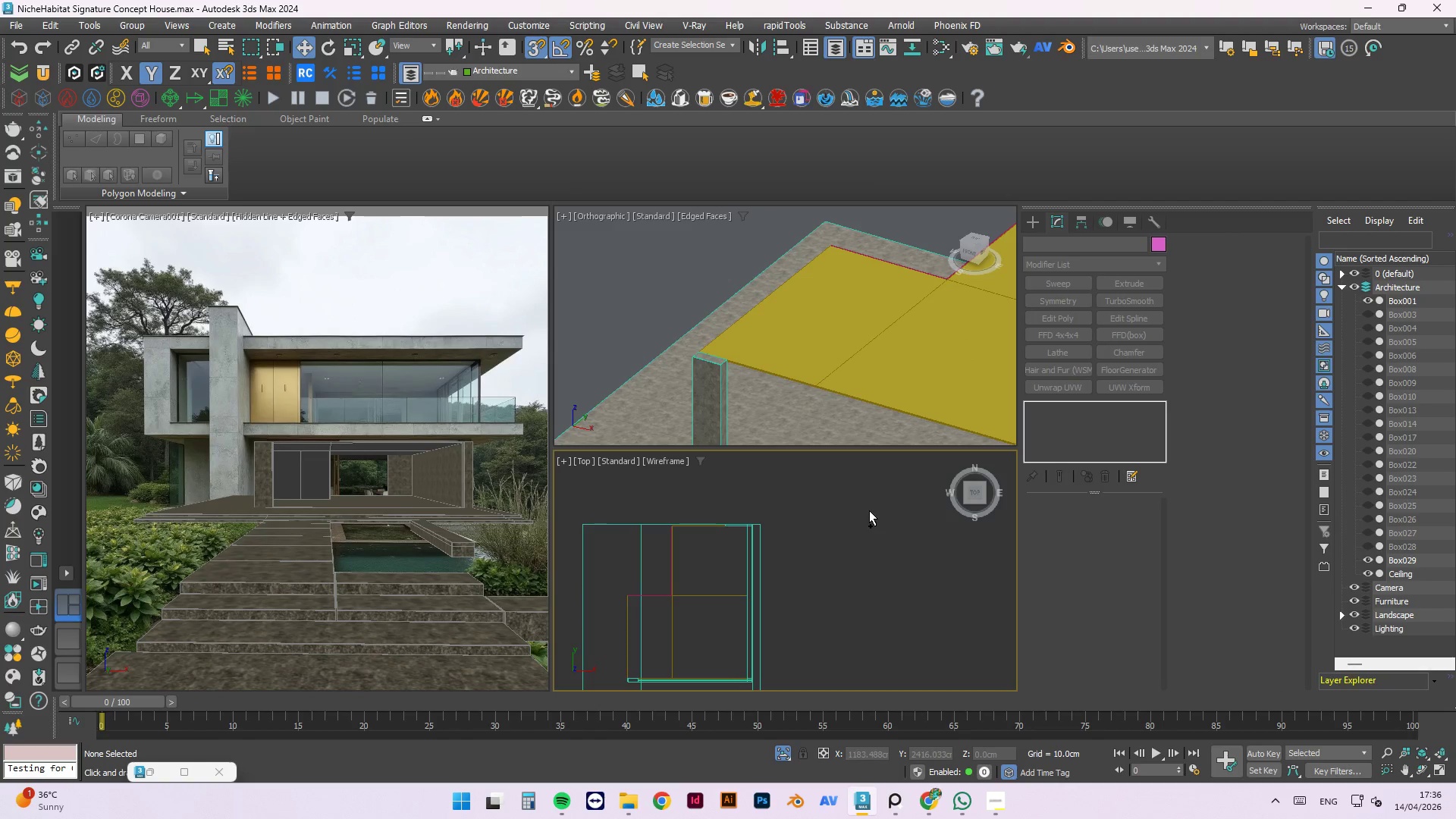 
key(Control+S)
 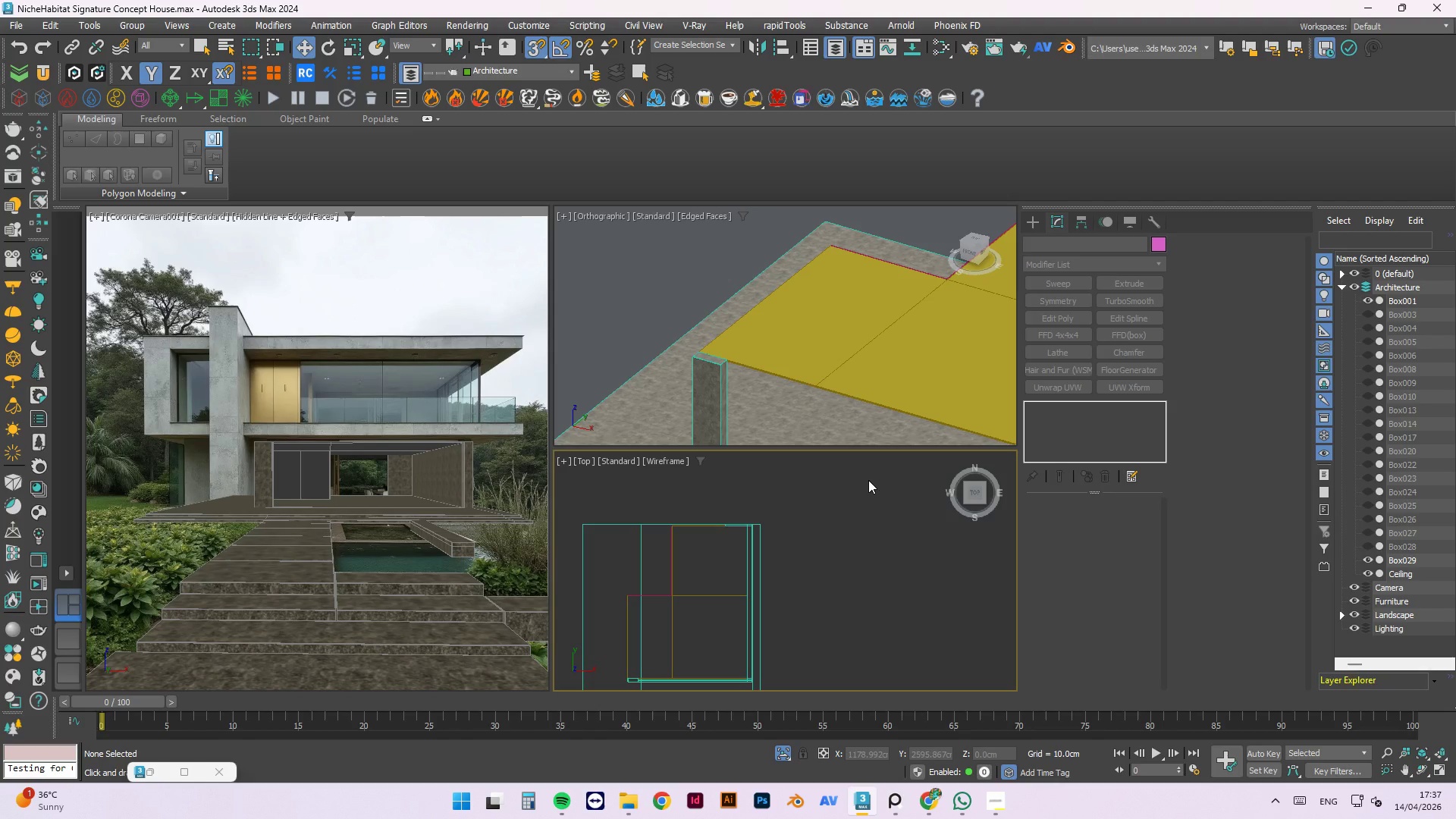 
wait(6.45)
 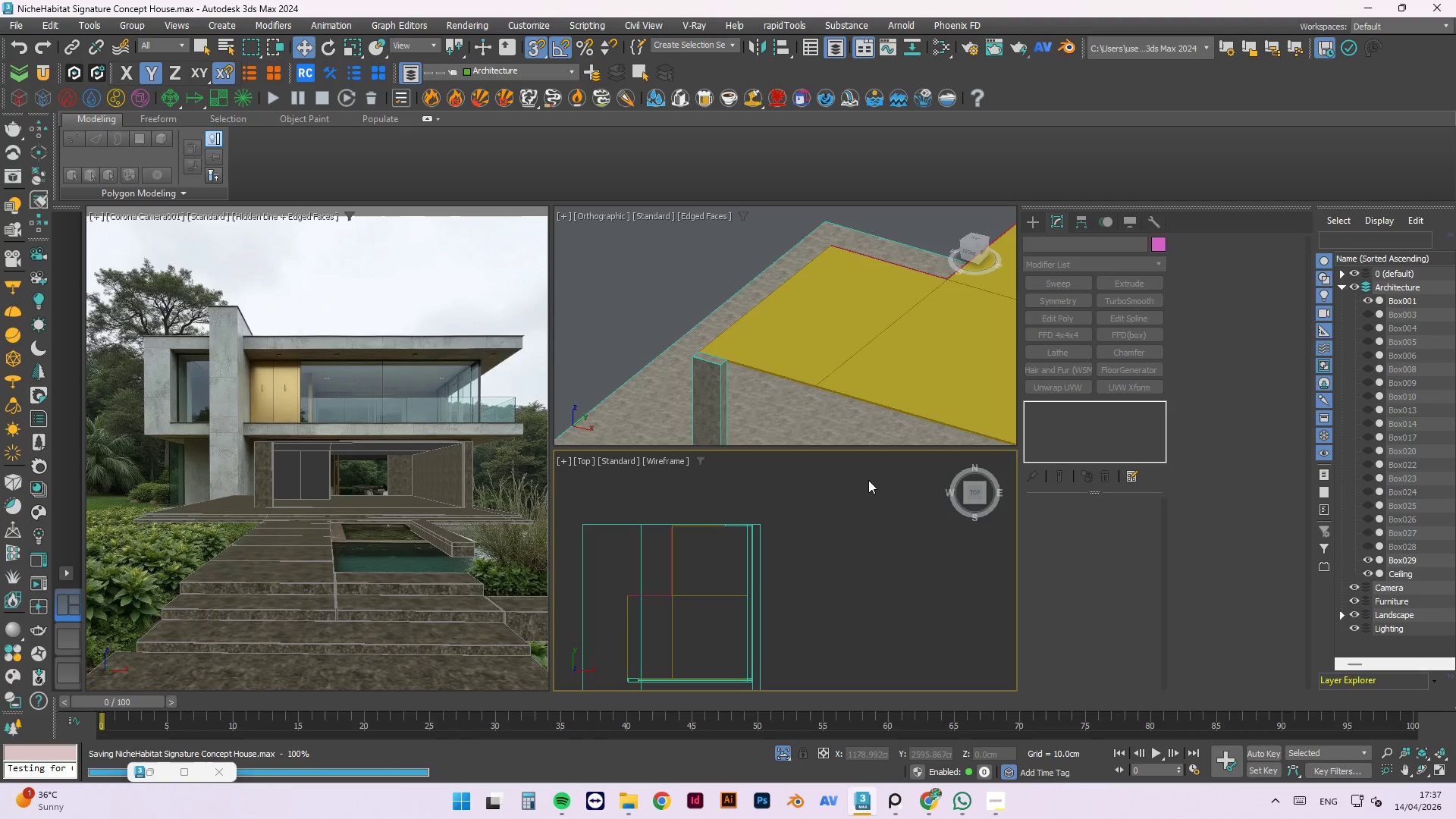 
left_click([828, 540])
 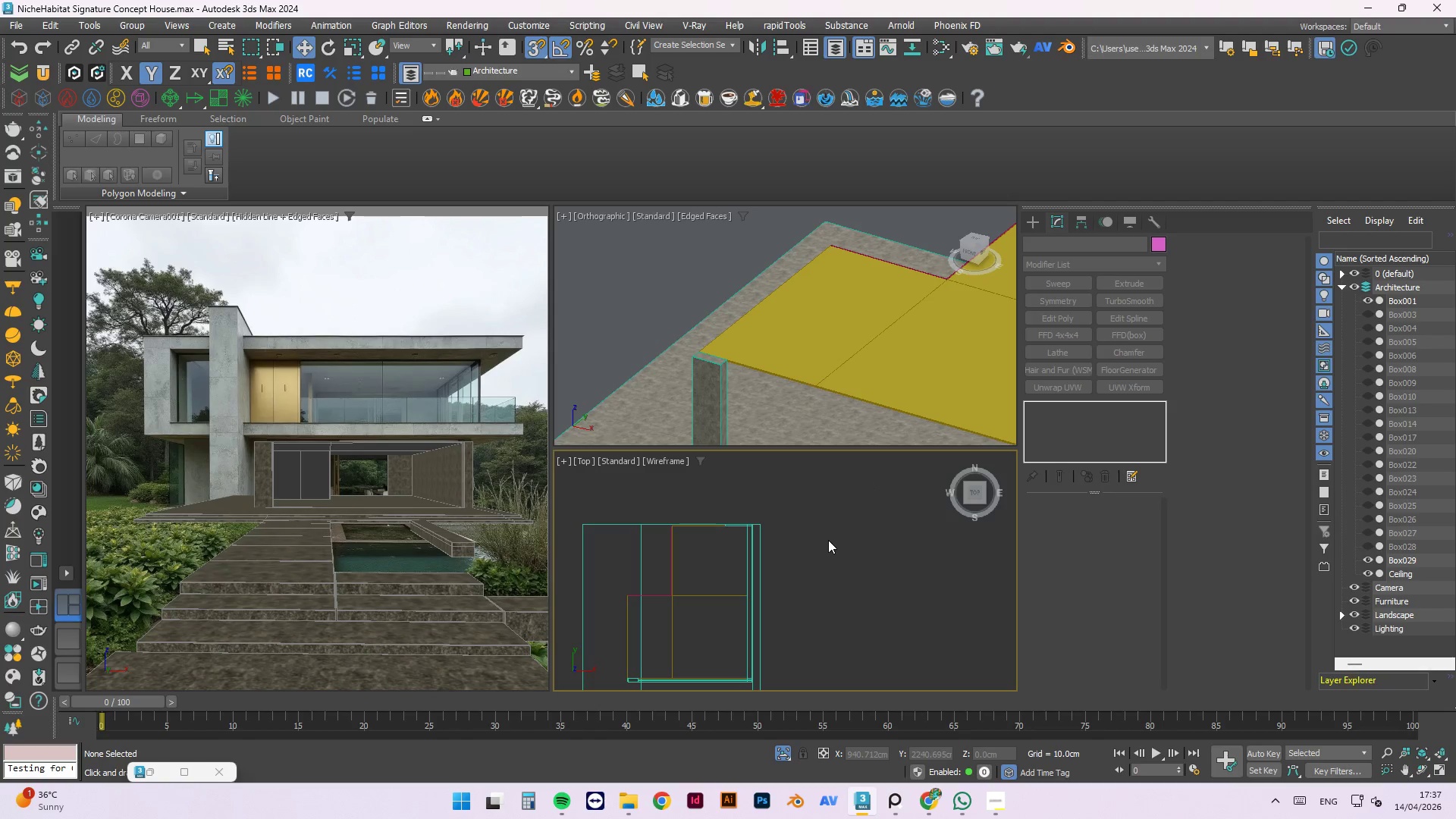 
key(Control+S)
 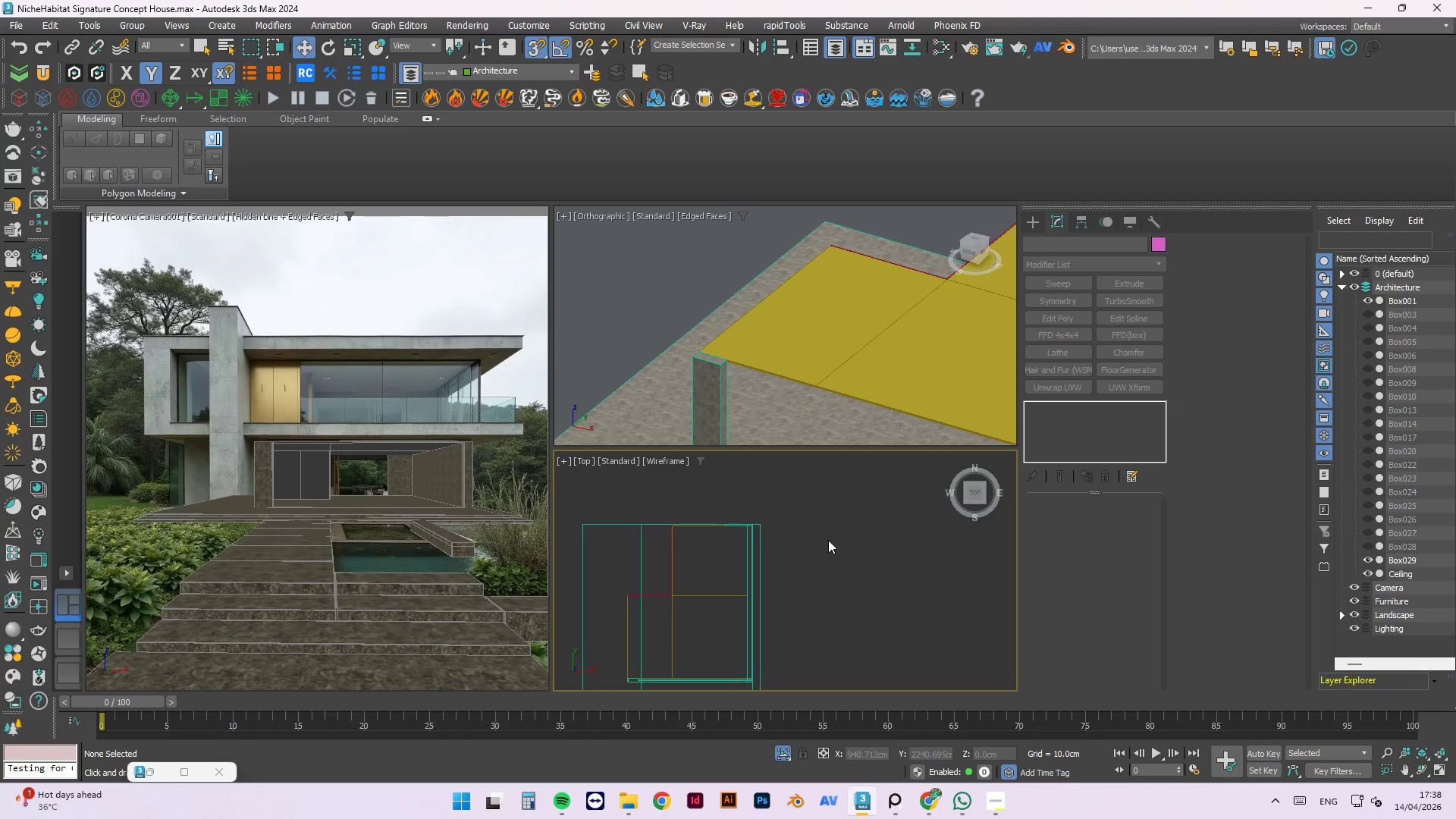 
wait(115.56)
 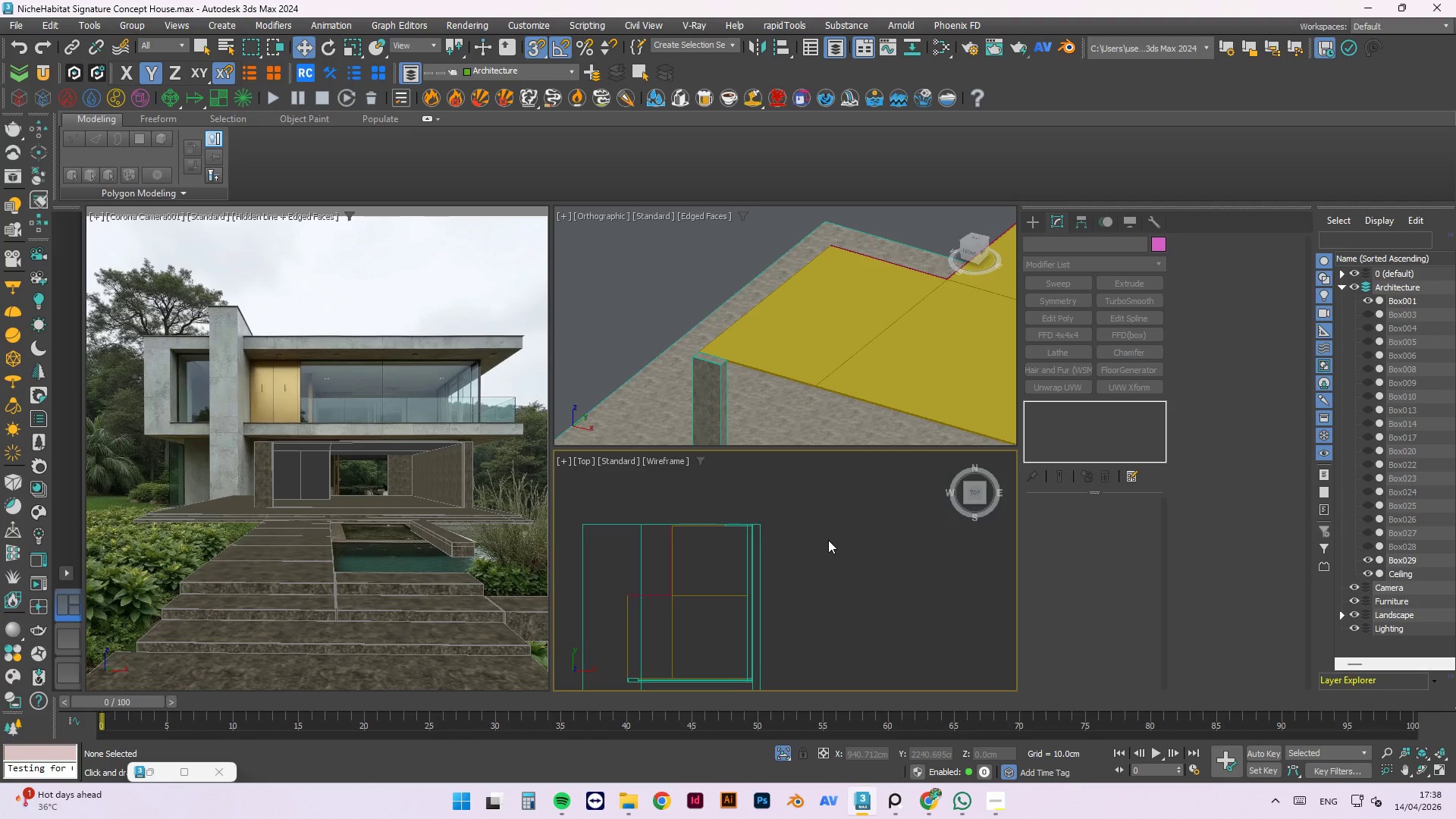 
scroll: coordinate [686, 595], scroll_direction: up, amount: 3.0
 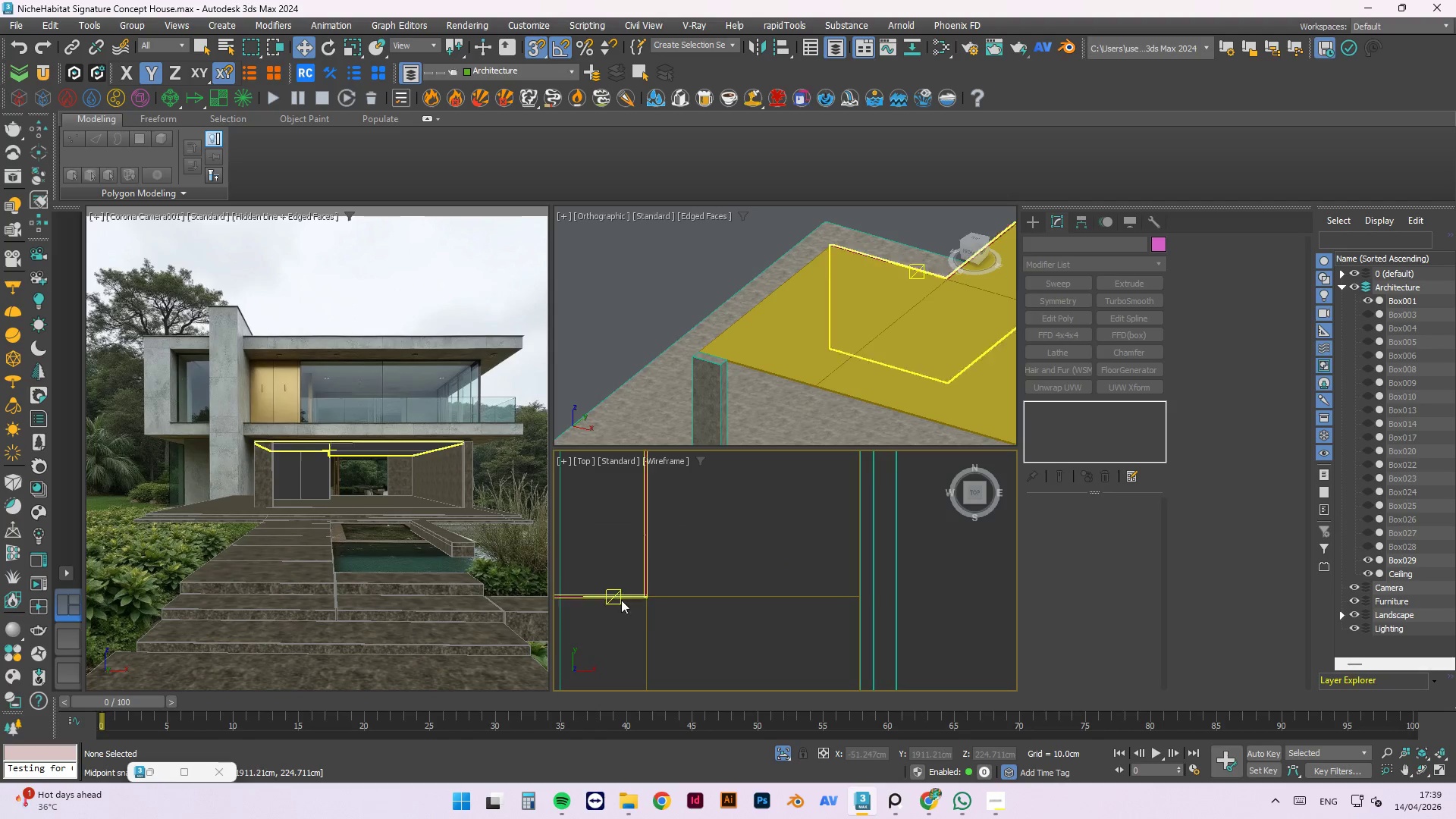 
left_click([621, 600])
 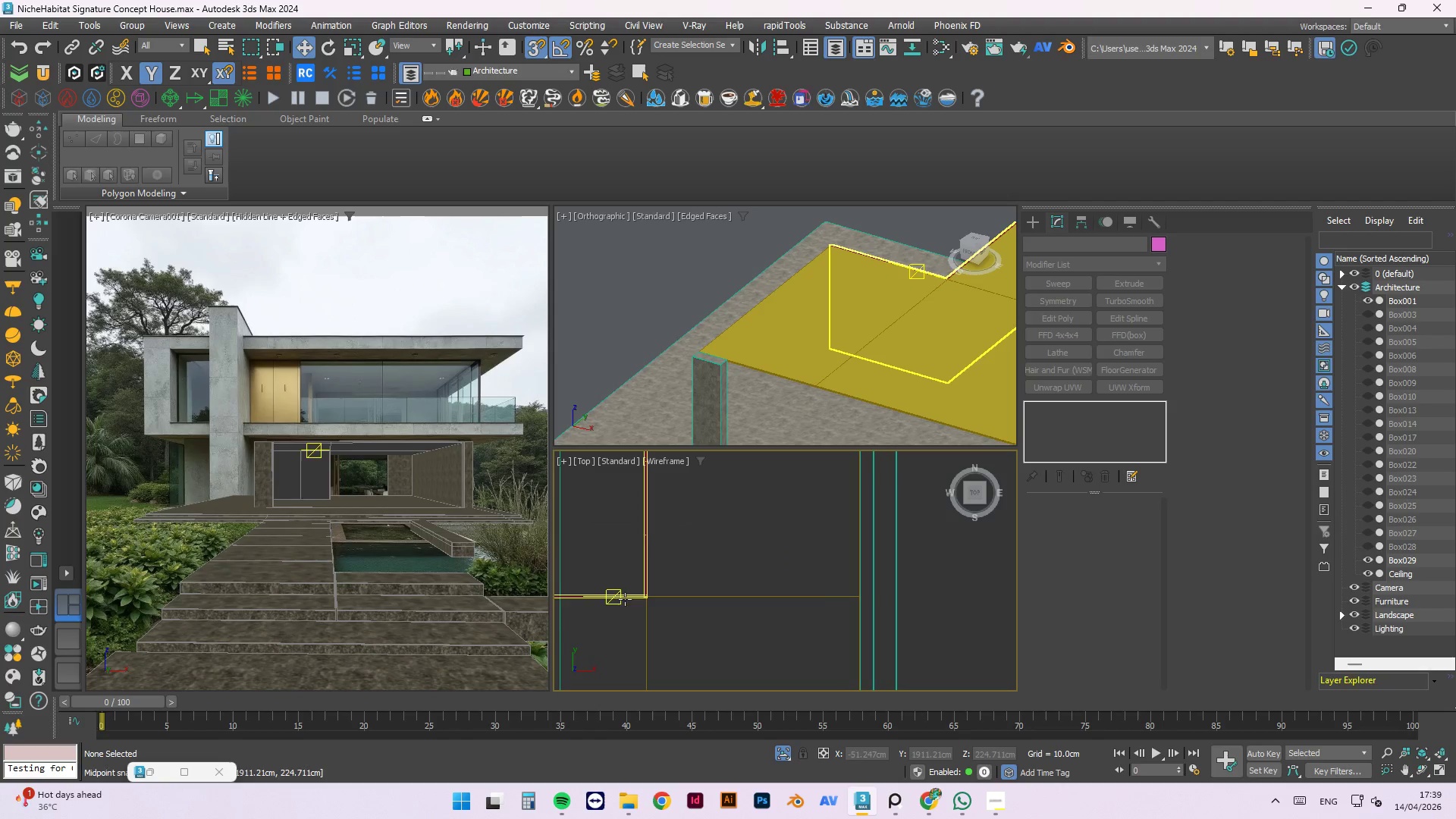 
scroll: coordinate [820, 562], scroll_direction: down, amount: 3.0
 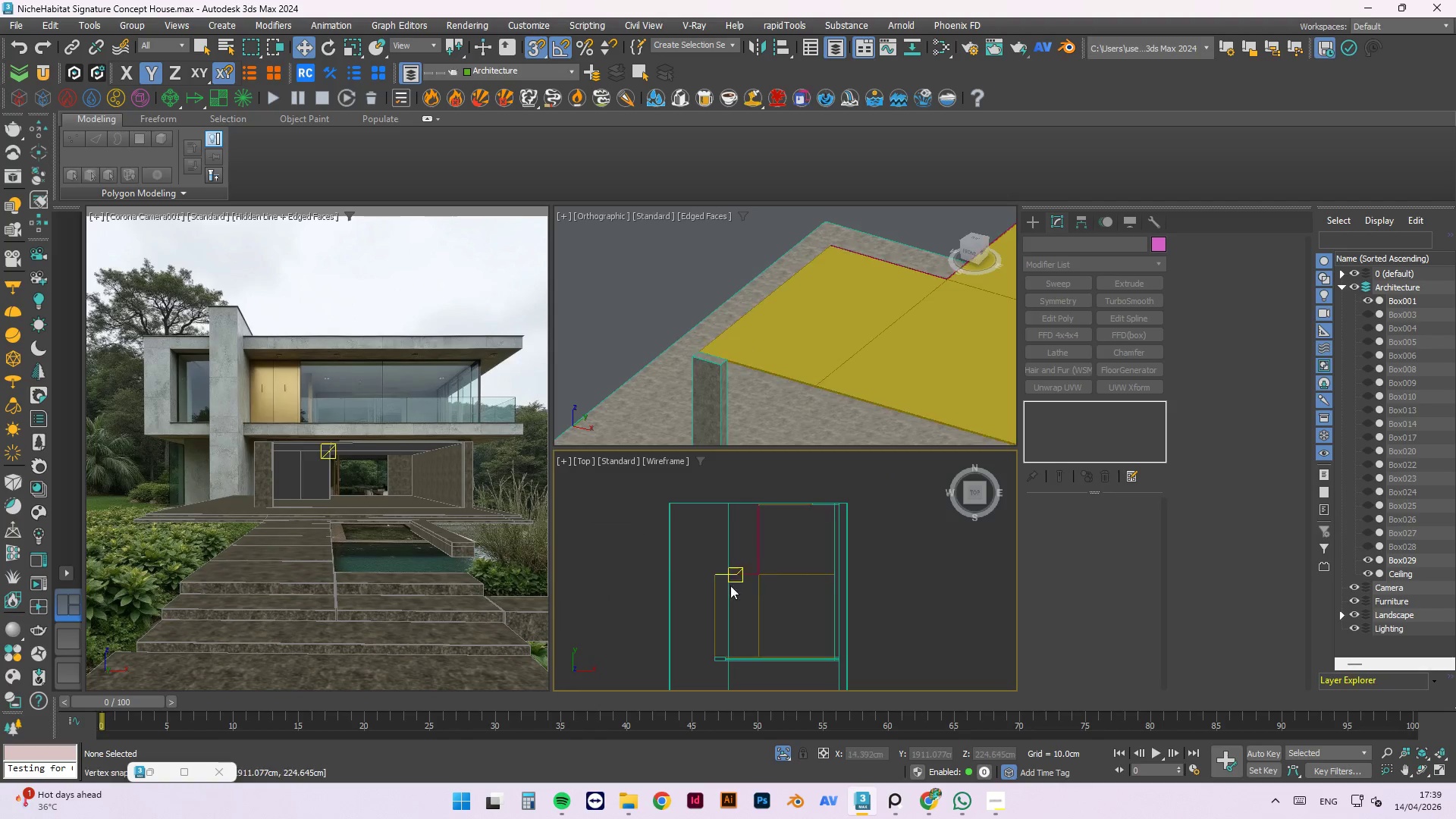 
scroll: coordinate [765, 661], scroll_direction: up, amount: 2.0
 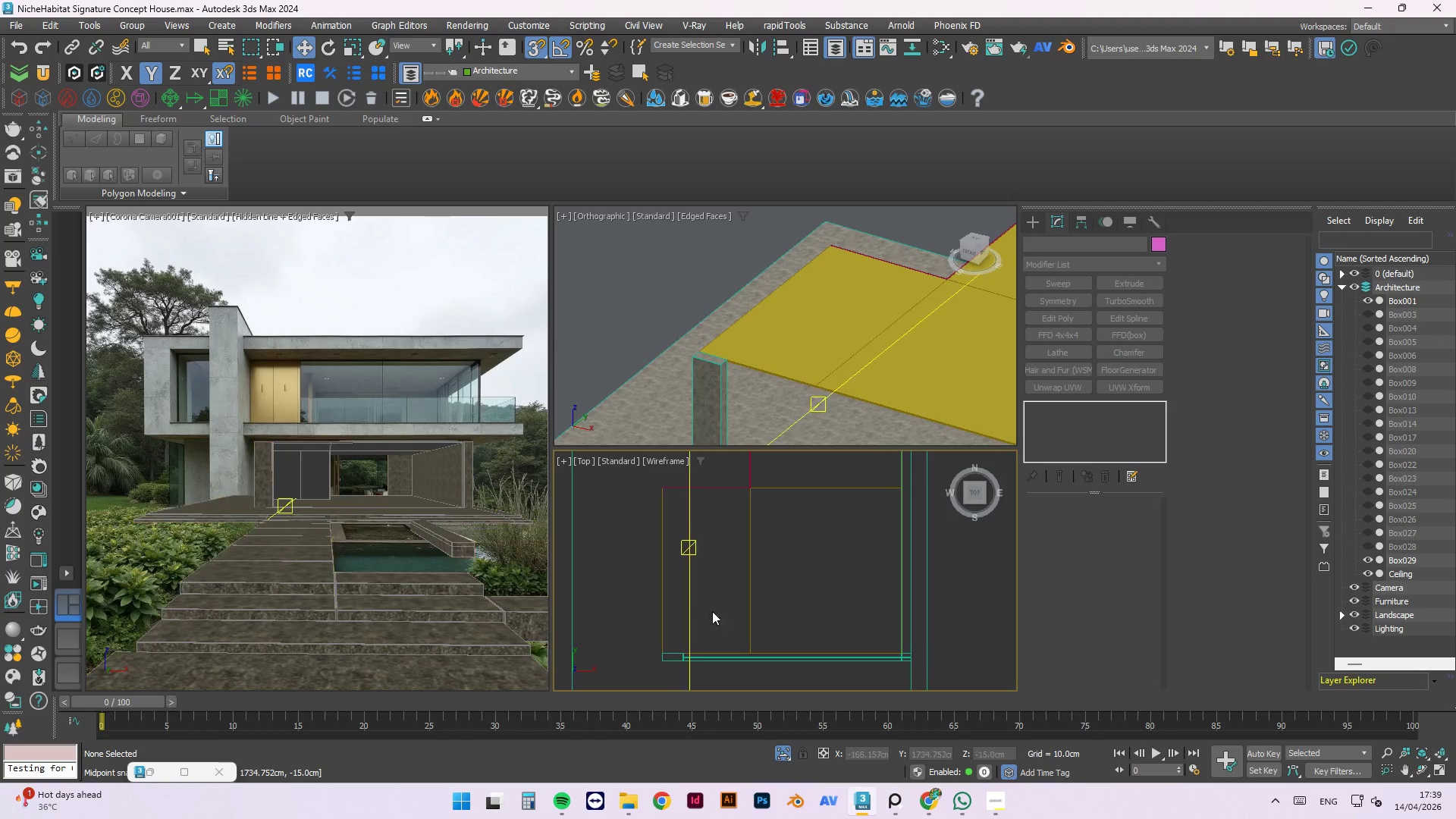 
scroll: coordinate [736, 615], scroll_direction: down, amount: 1.0
 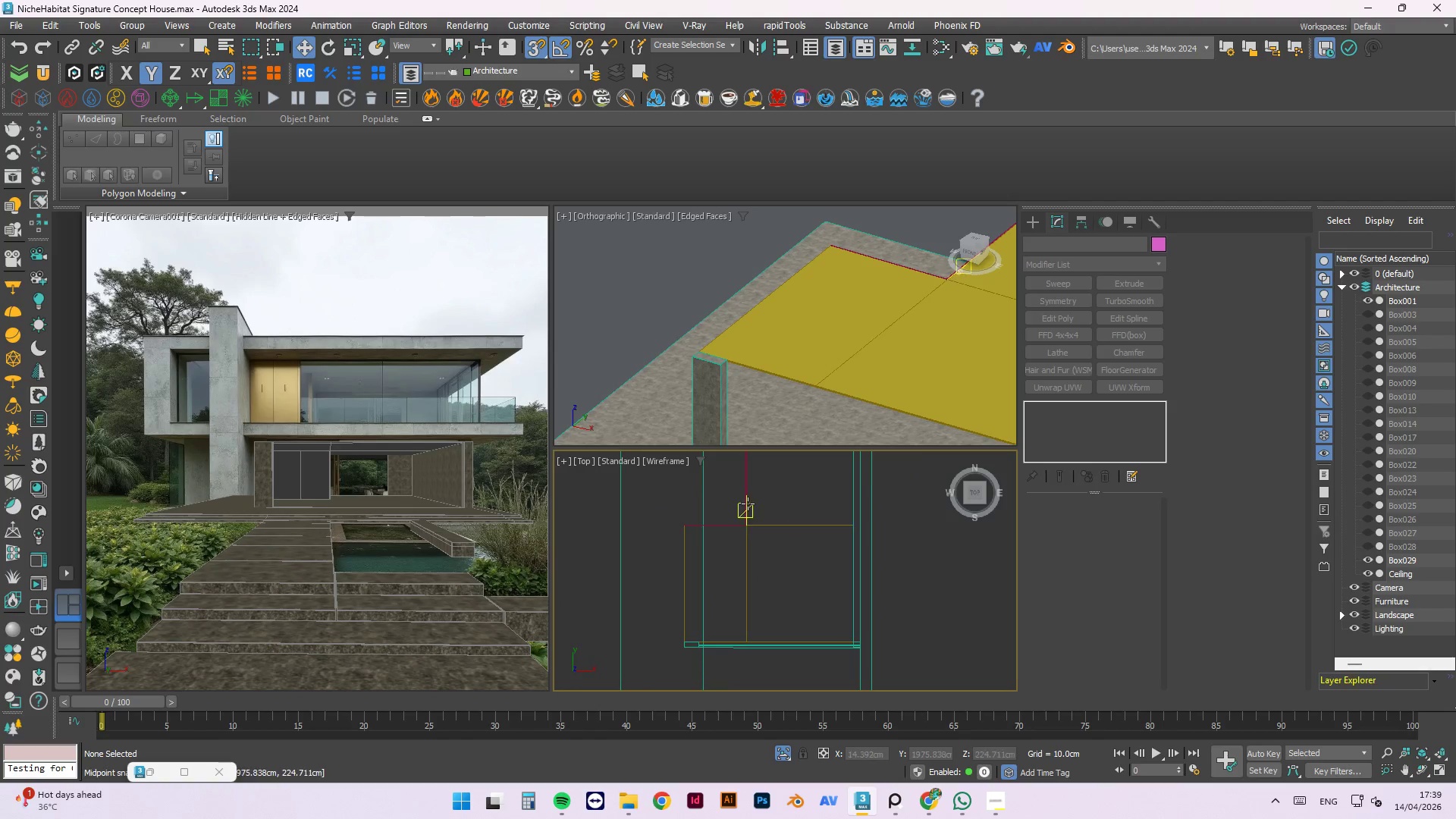 
left_click([748, 504])
 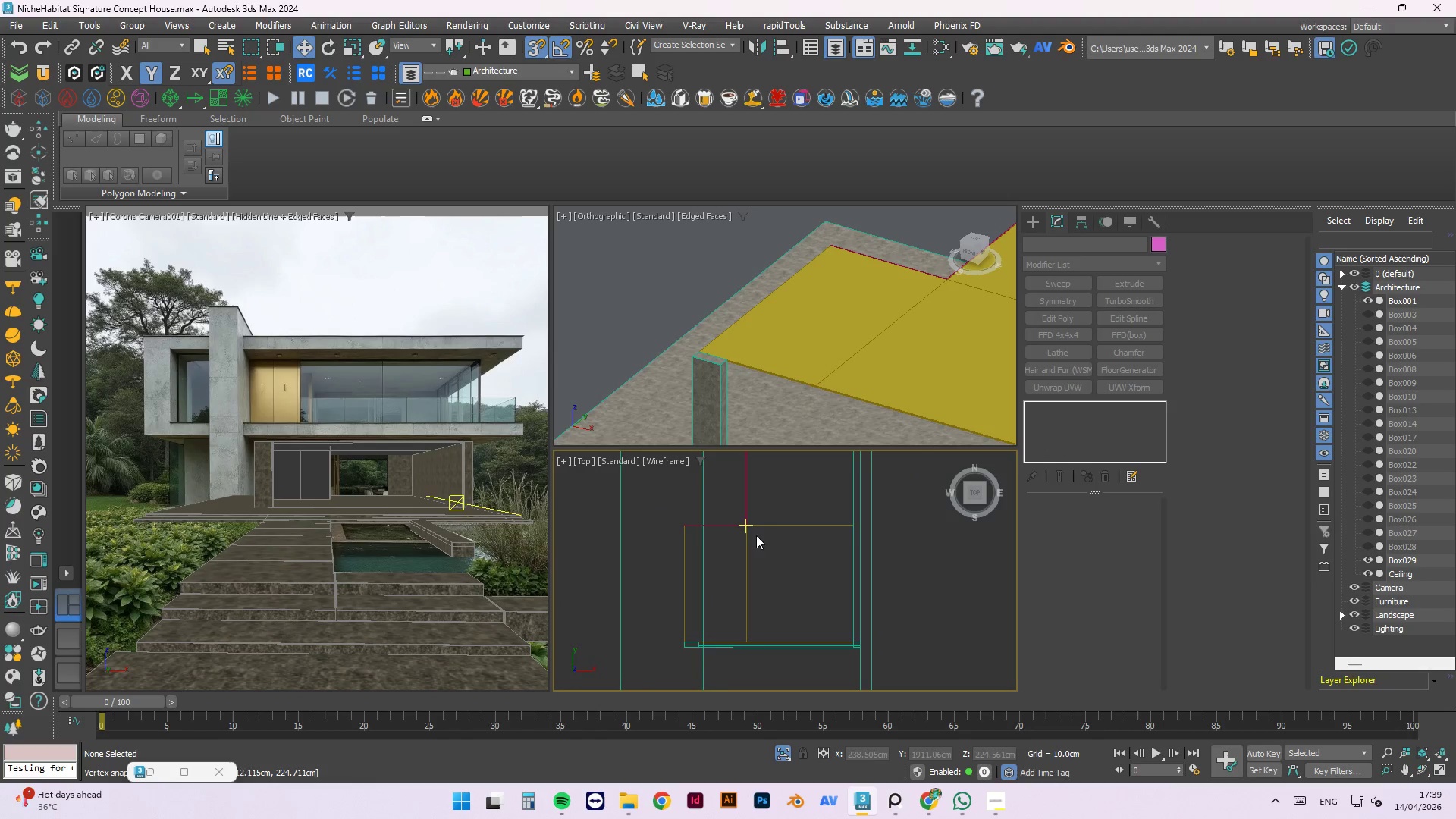 
left_click([759, 522])
 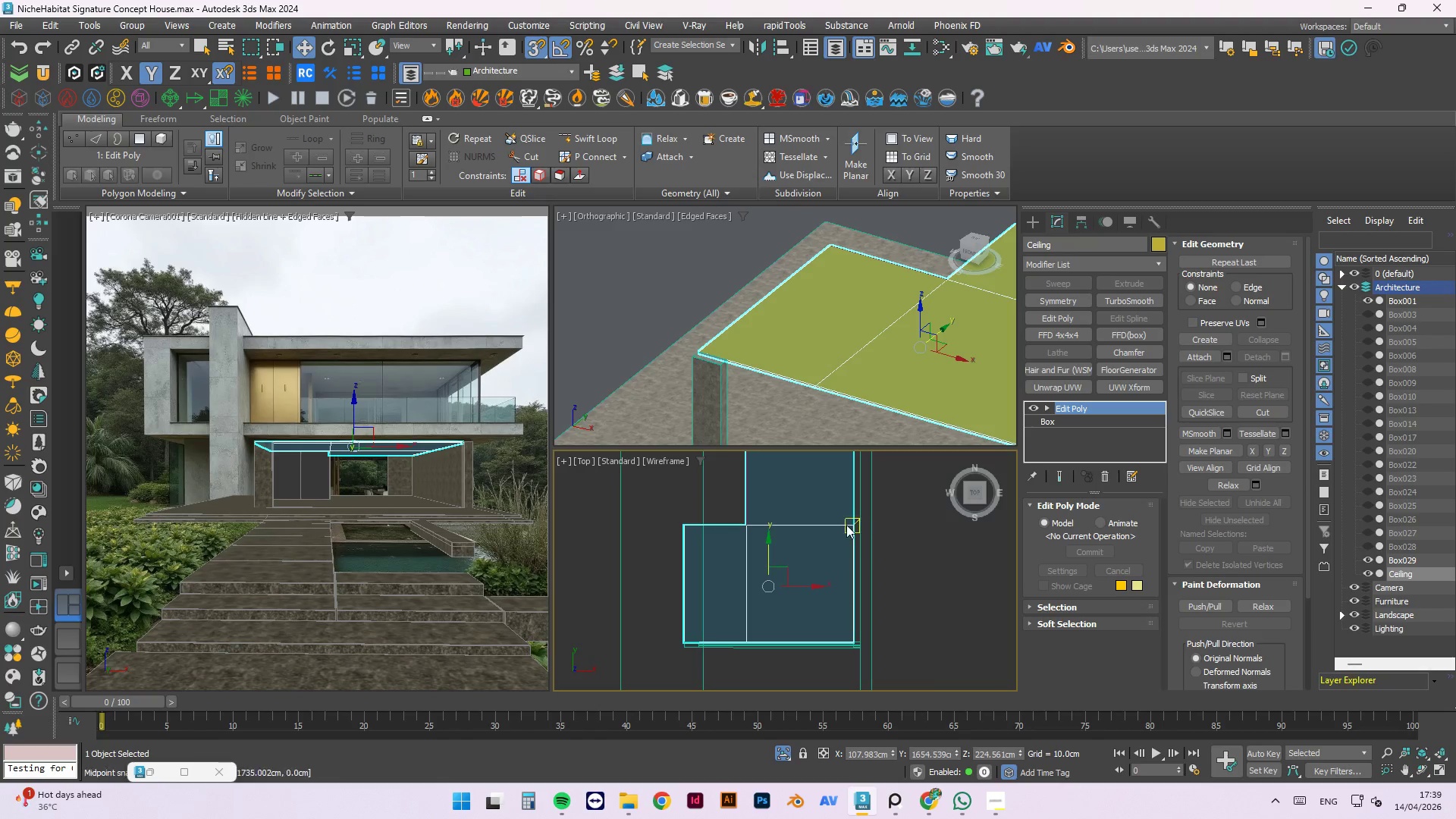 
scroll: coordinate [681, 416], scroll_direction: down, amount: 2.0
 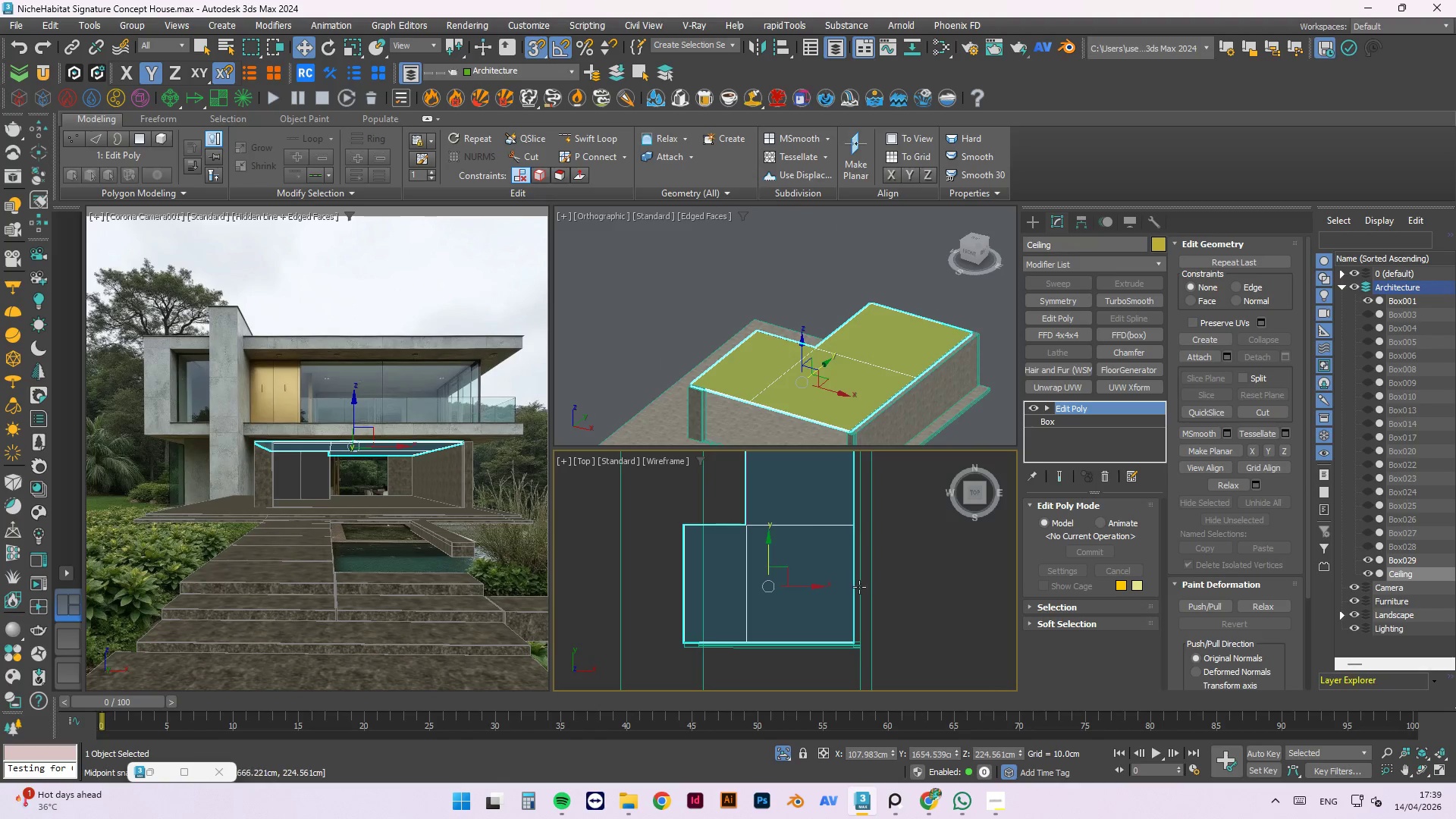 
left_click([888, 584])
 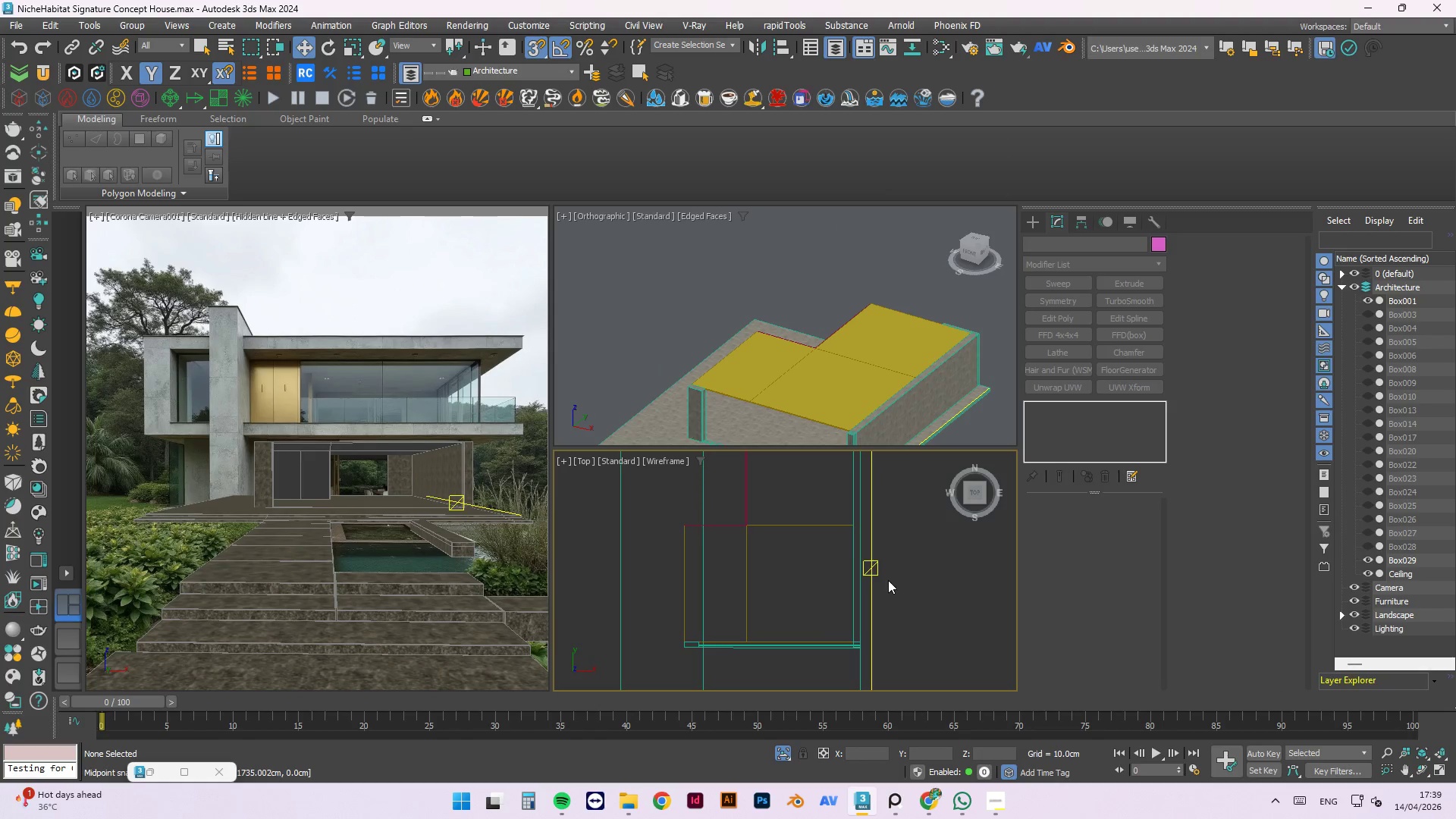 
key(Control+ControlLeft)
 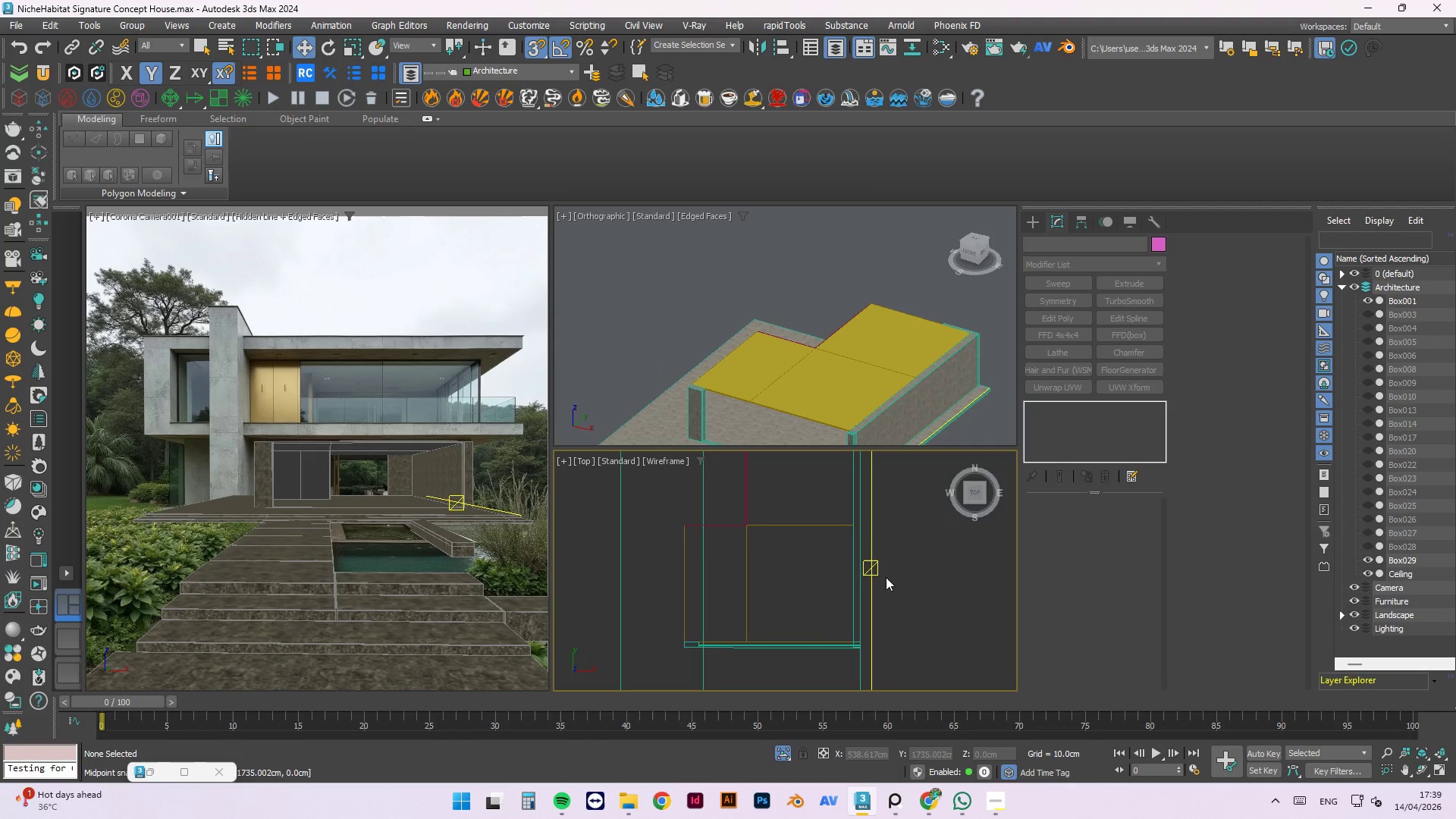 
key(Control+S)
 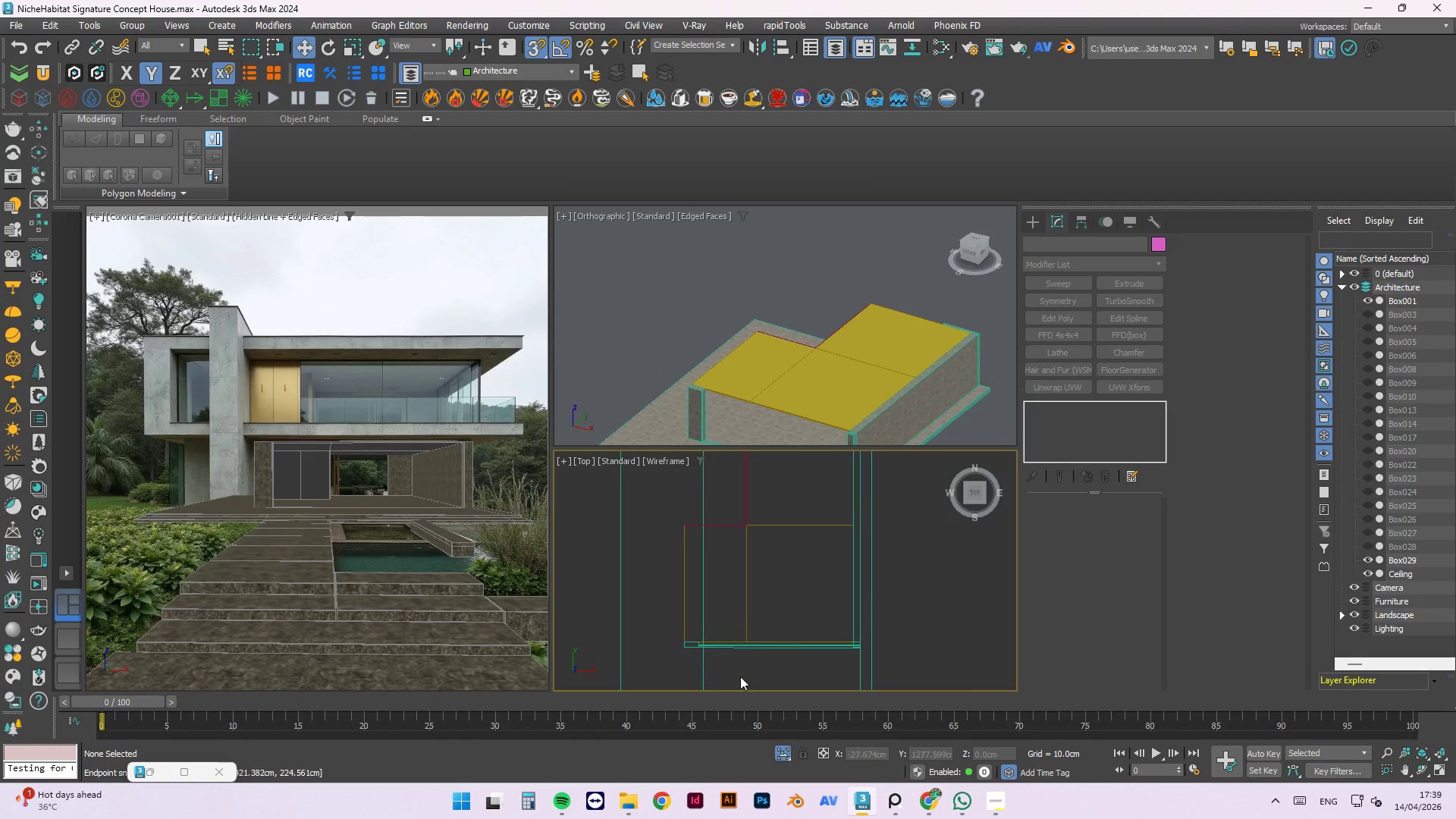 
scroll: coordinate [344, 491], scroll_direction: up, amount: 2.0
 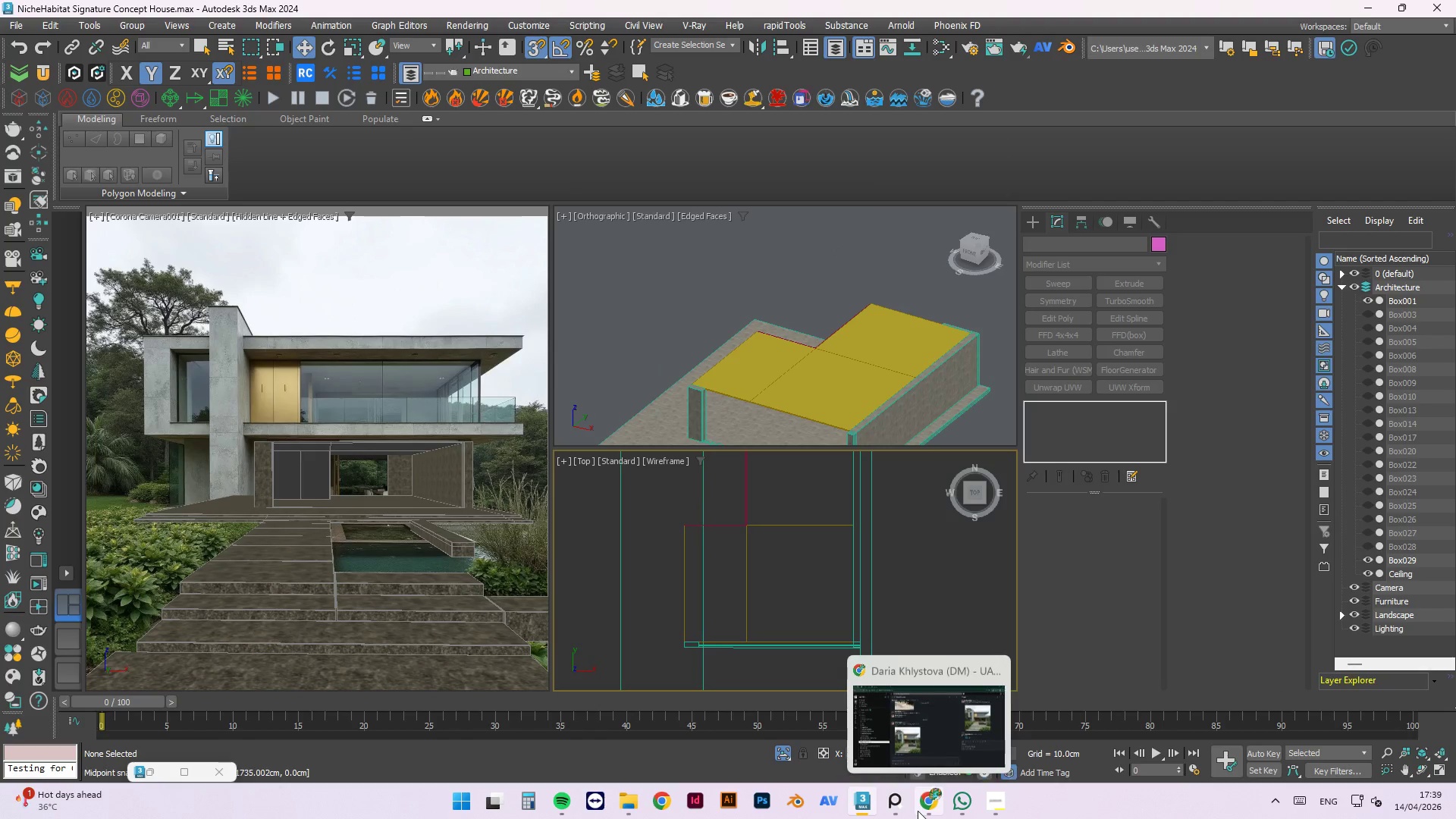 
left_click([899, 810])
 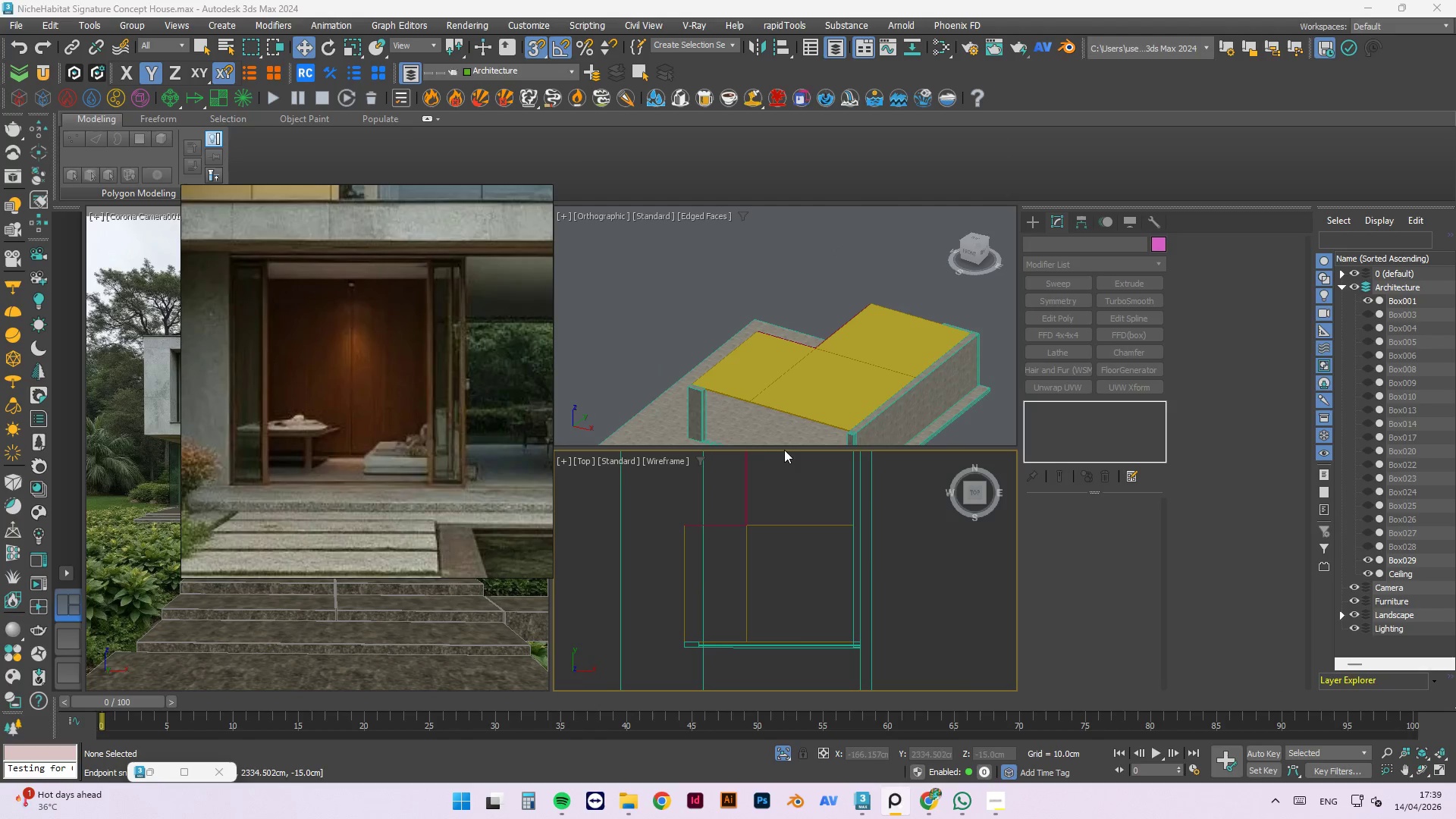 
scroll: coordinate [626, 394], scroll_direction: up, amount: 4.0
 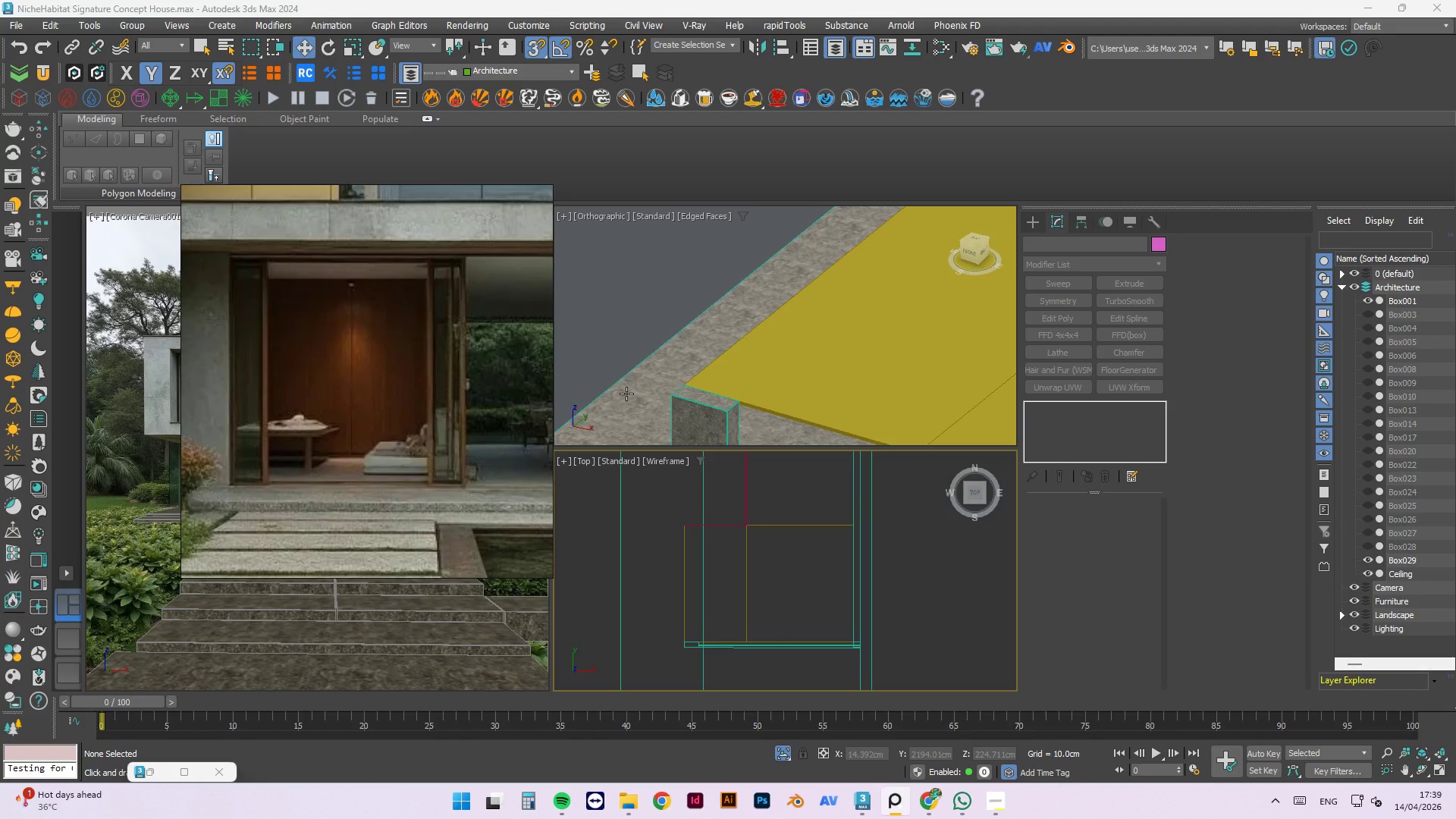 
wait(6.69)
 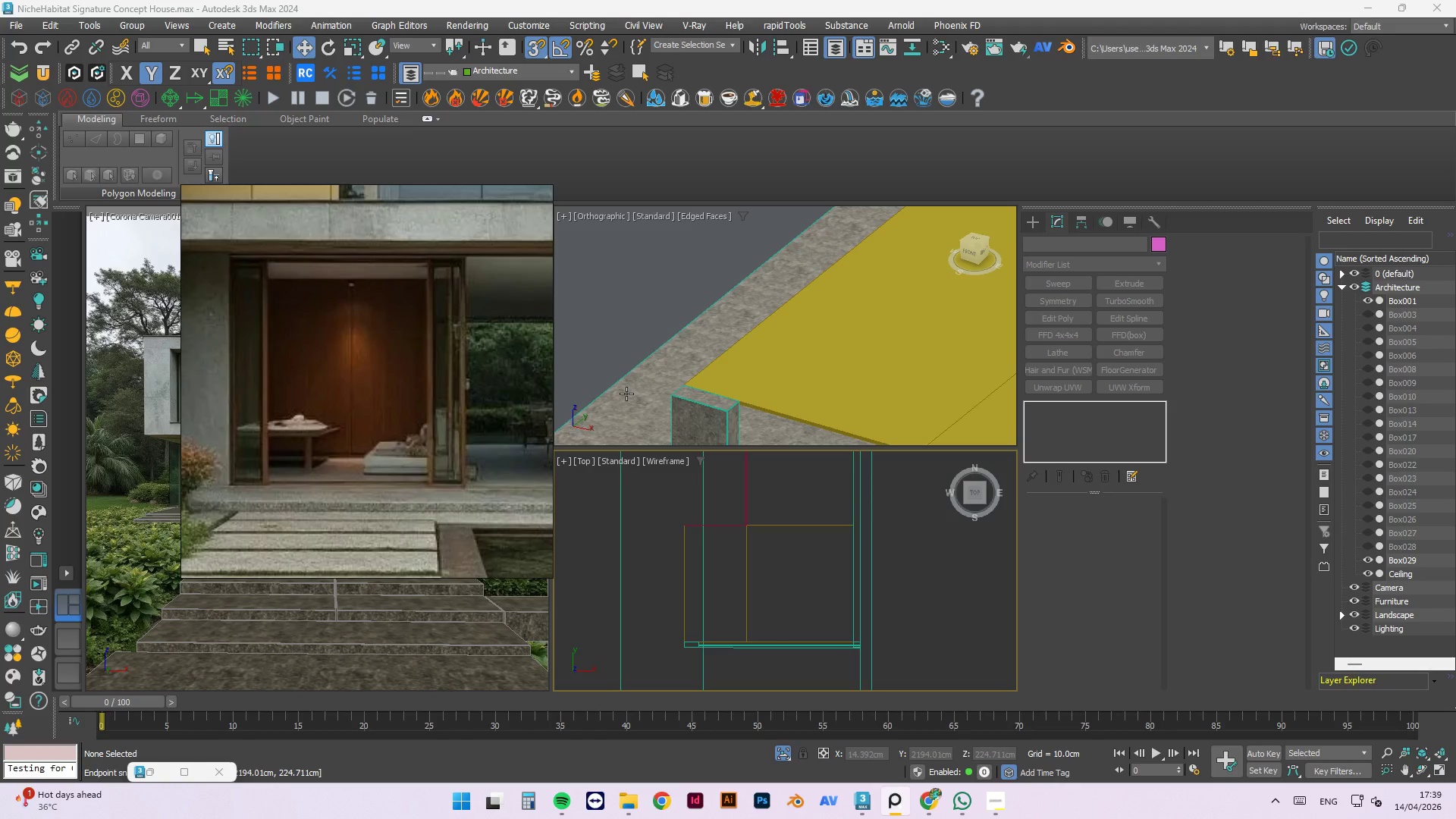 
scroll: coordinate [661, 396], scroll_direction: up, amount: 8.0
 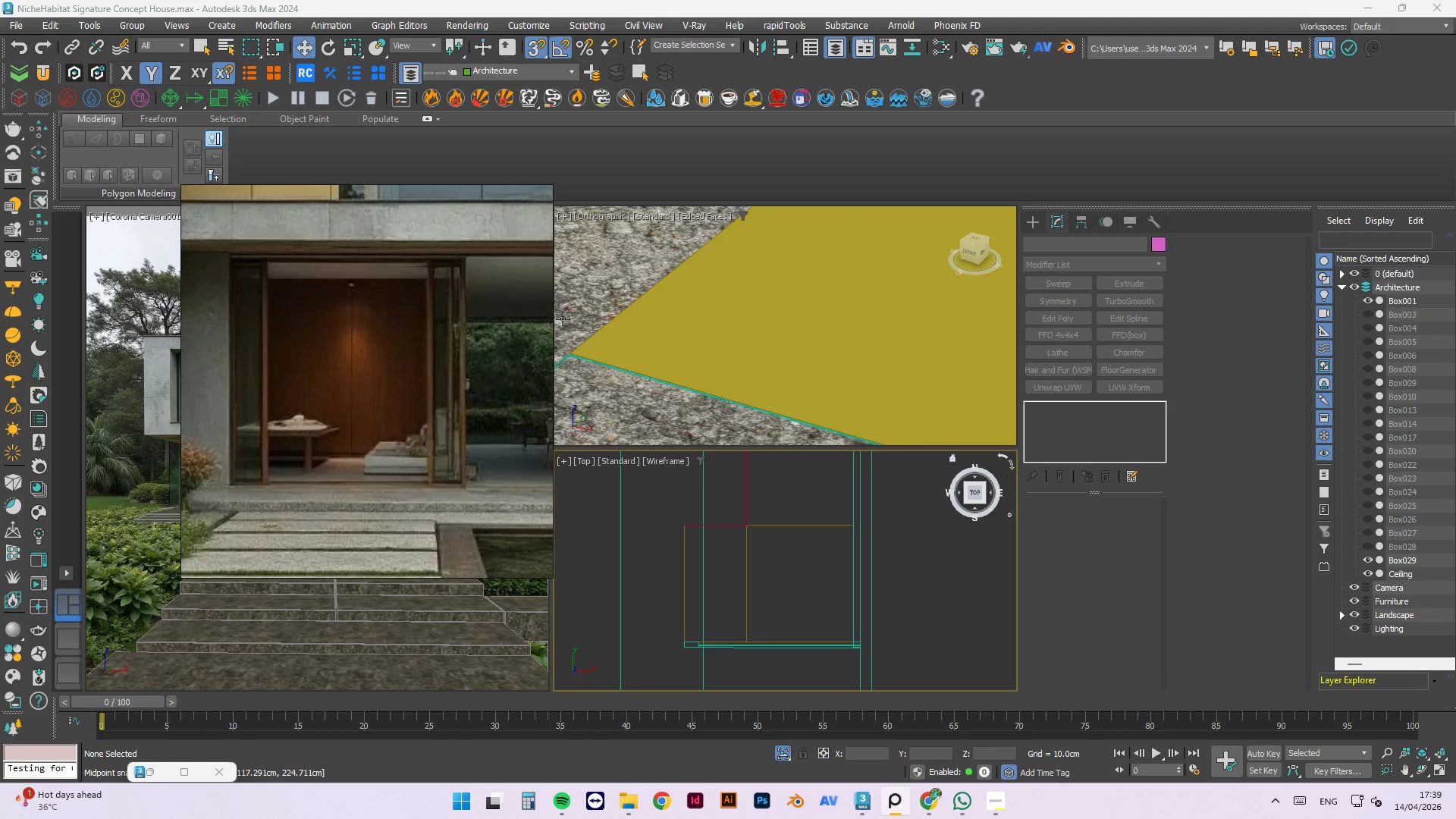 
scroll: coordinate [680, 321], scroll_direction: down, amount: 8.0
 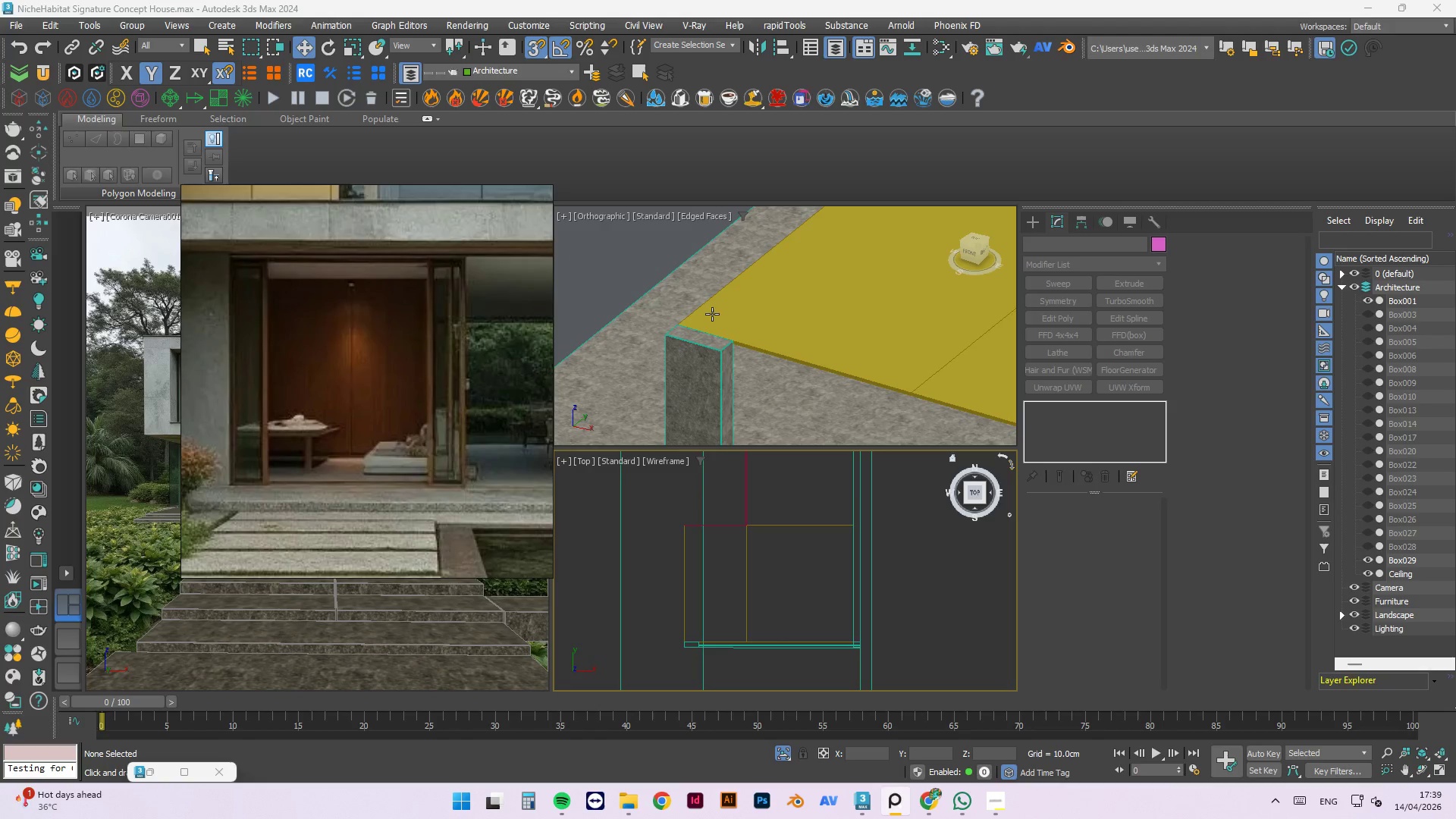 
left_click([776, 264])
 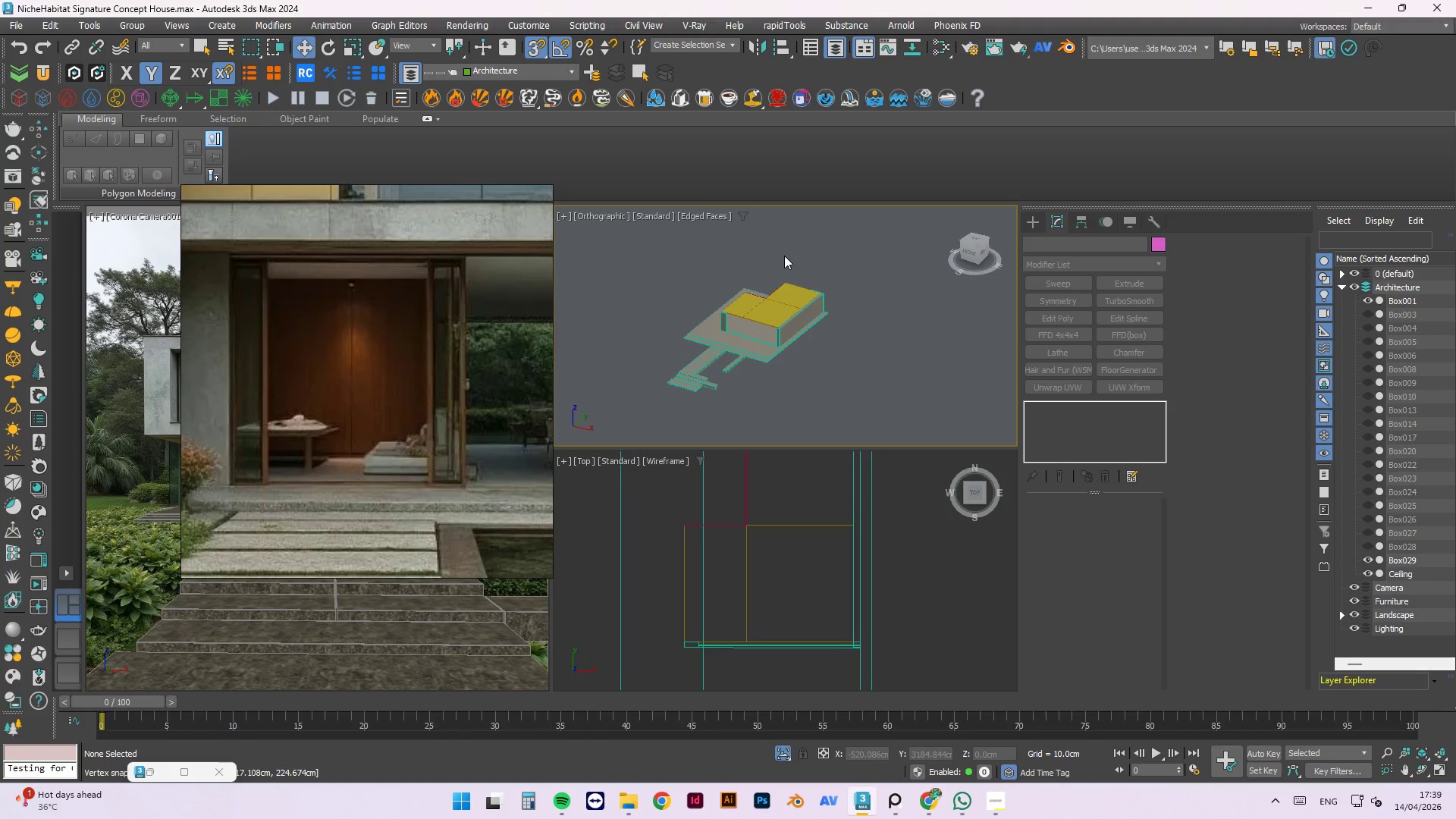 
scroll: coordinate [730, 312], scroll_direction: down, amount: 7.0
 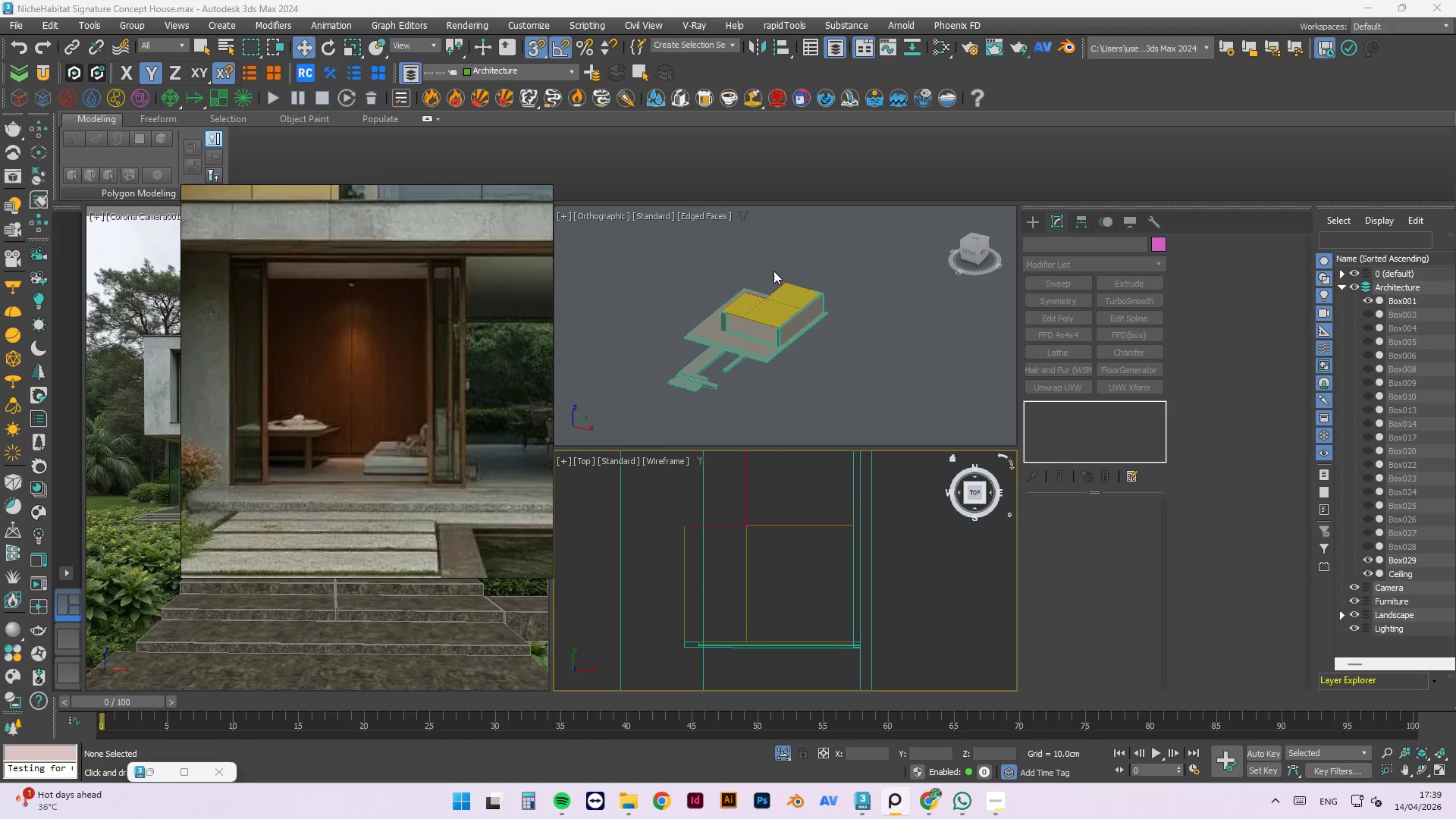 
key(Control+S)
 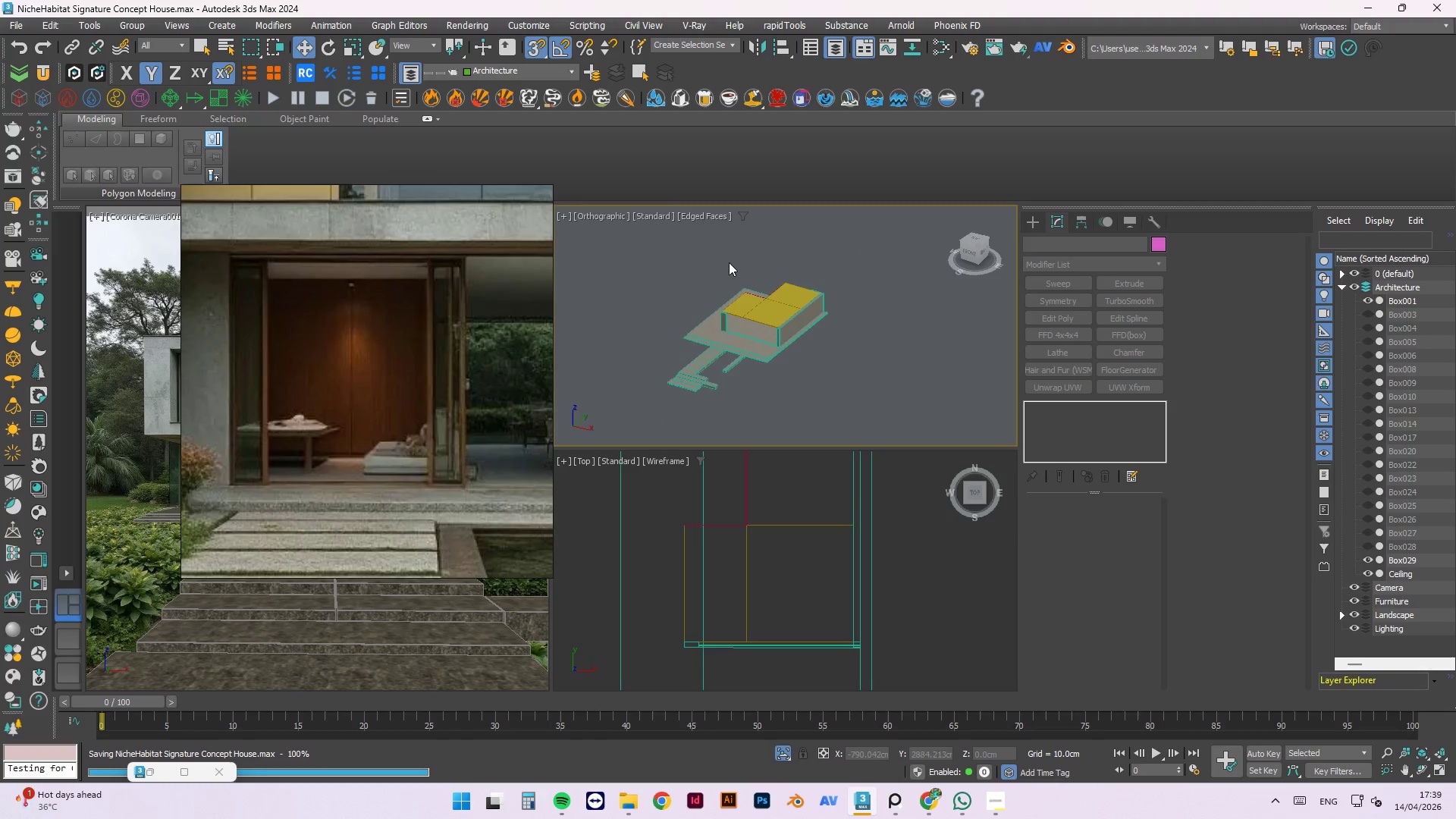 
scroll: coordinate [686, 262], scroll_direction: up, amount: 11.0
 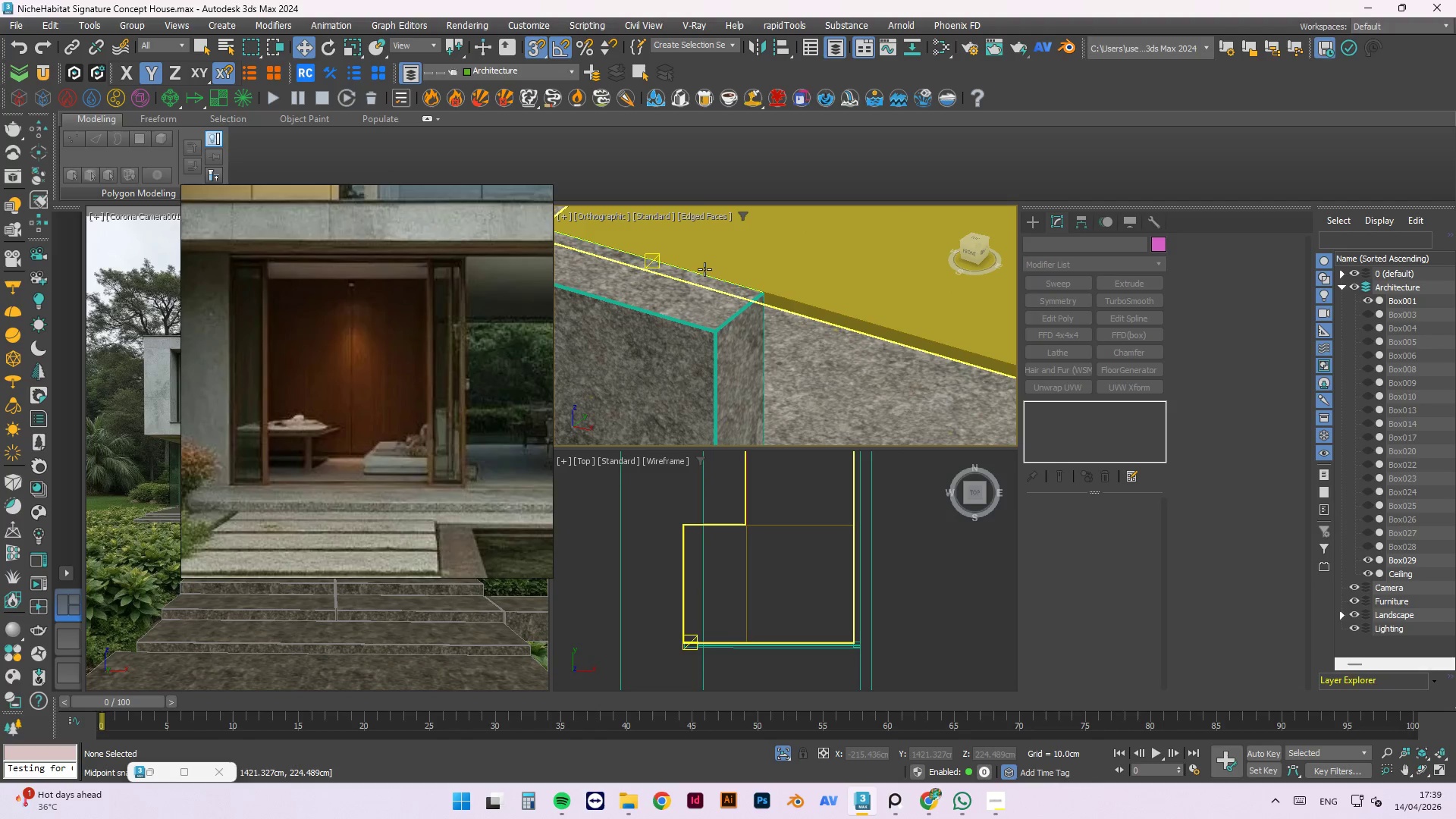 
scroll: coordinate [702, 284], scroll_direction: down, amount: 8.0
 